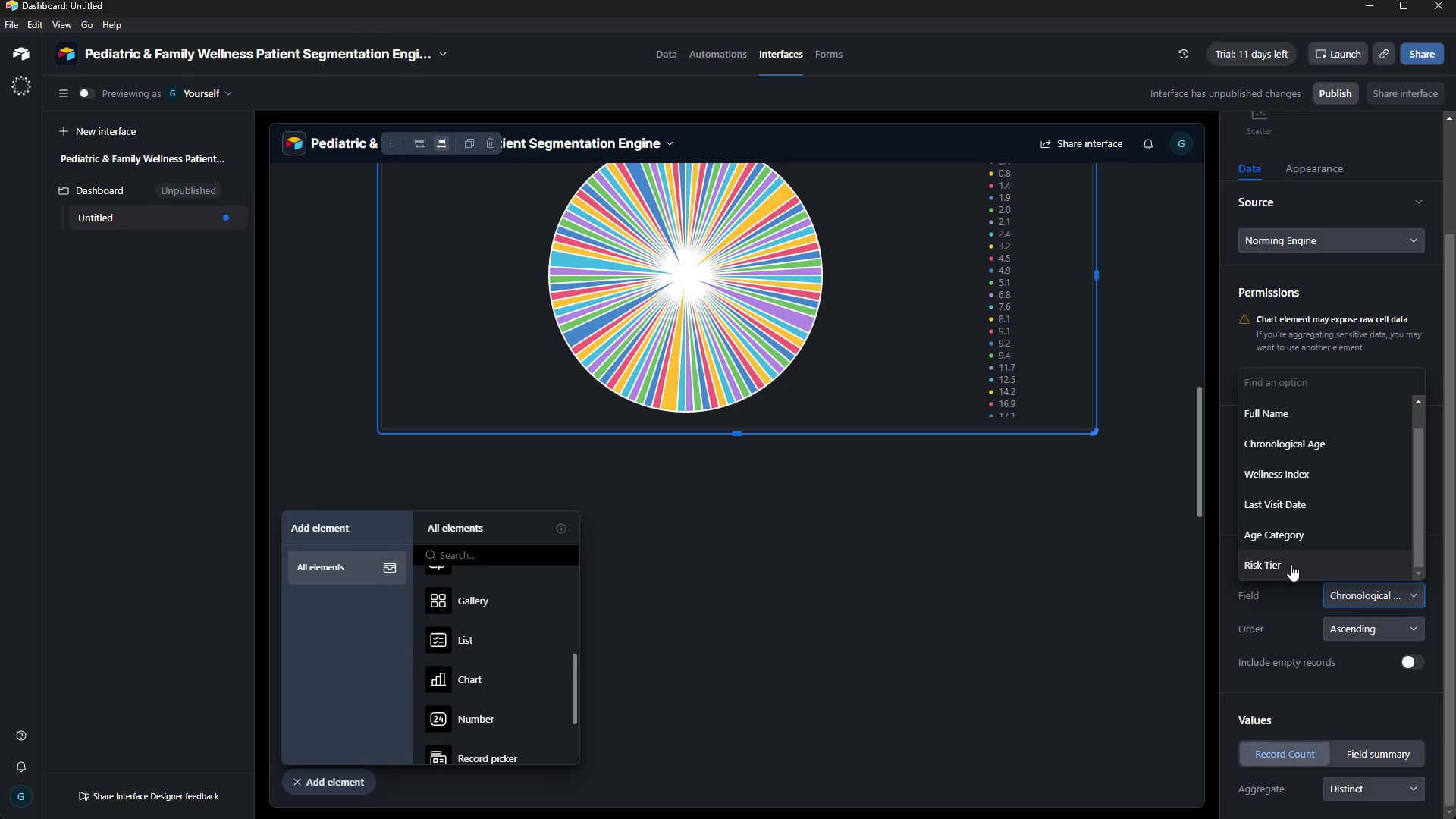 
left_click([1291, 564])
 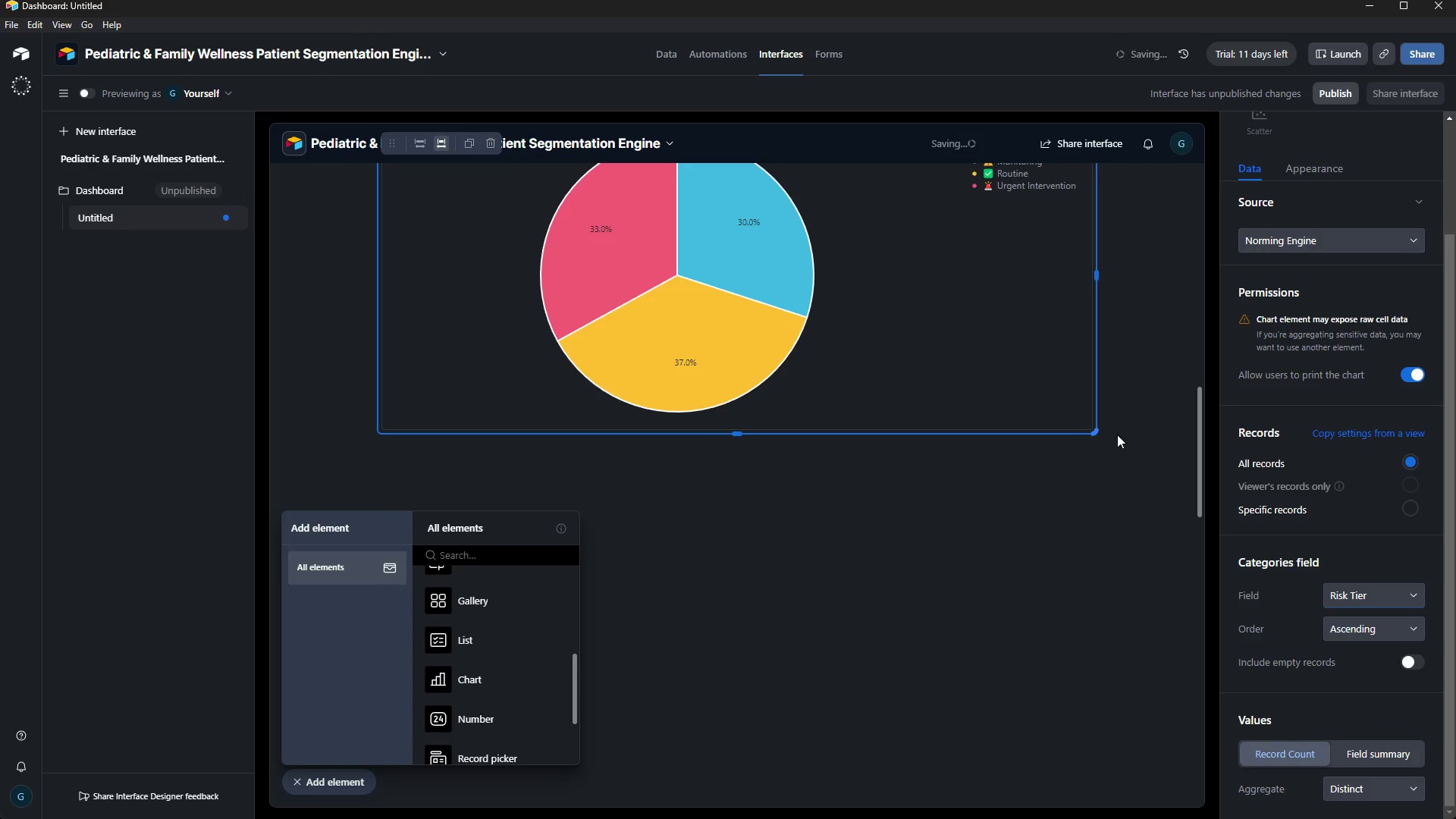 
scroll: coordinate [1098, 445], scroll_direction: up, amount: 2.0
 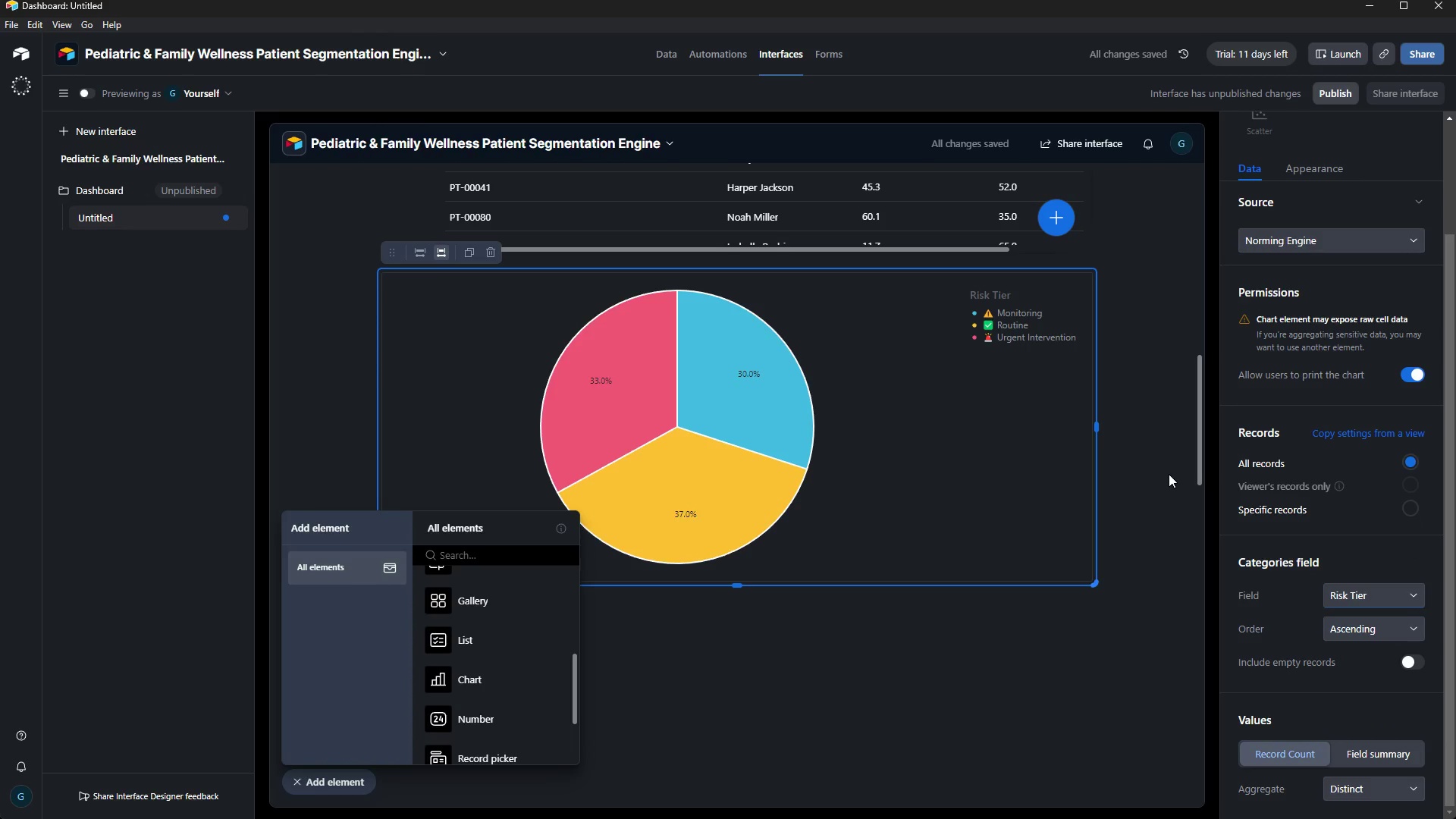 
scroll: coordinate [1160, 475], scroll_direction: down, amount: 1.0
 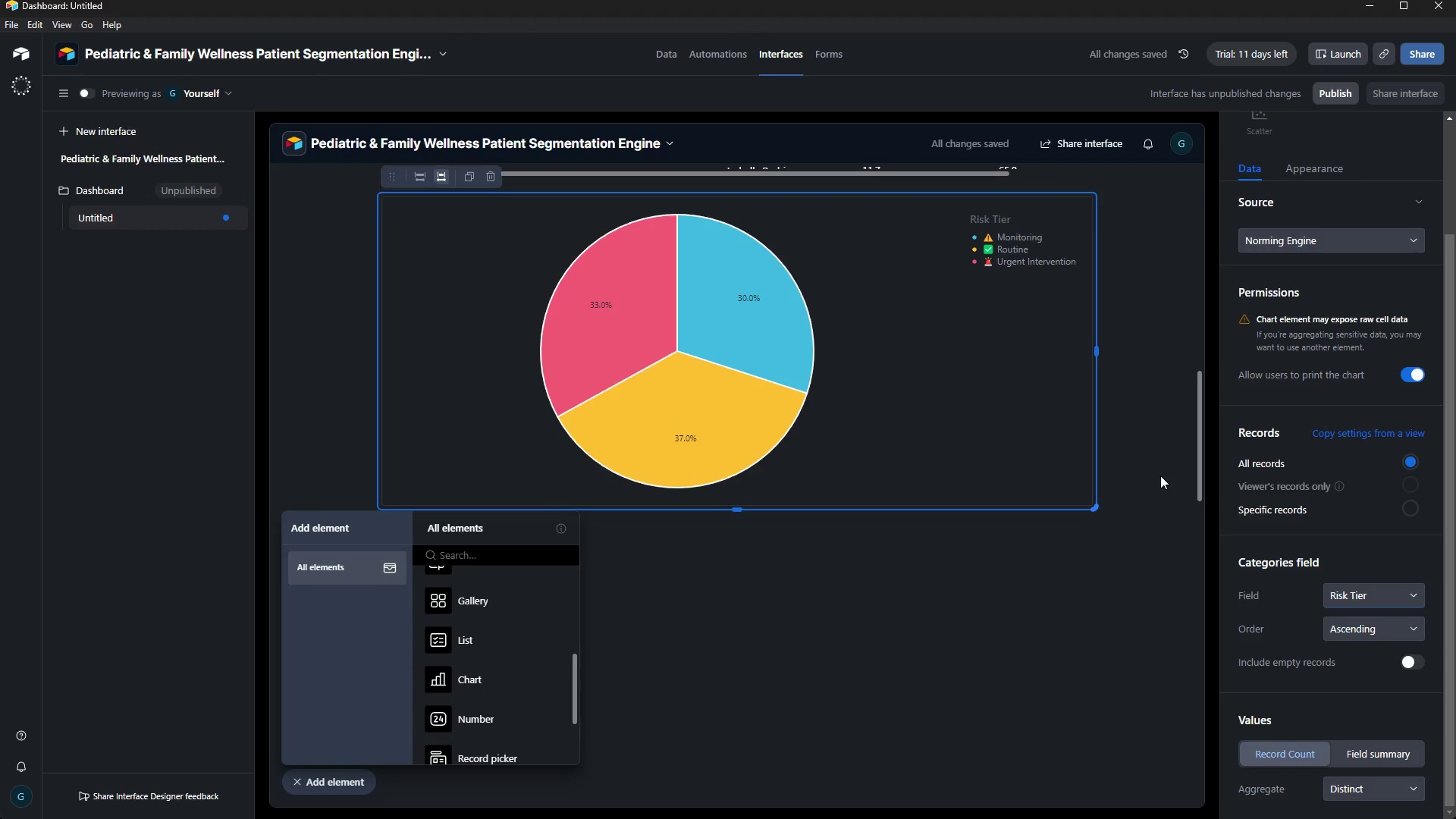 
scroll: coordinate [1154, 482], scroll_direction: up, amount: 16.0
 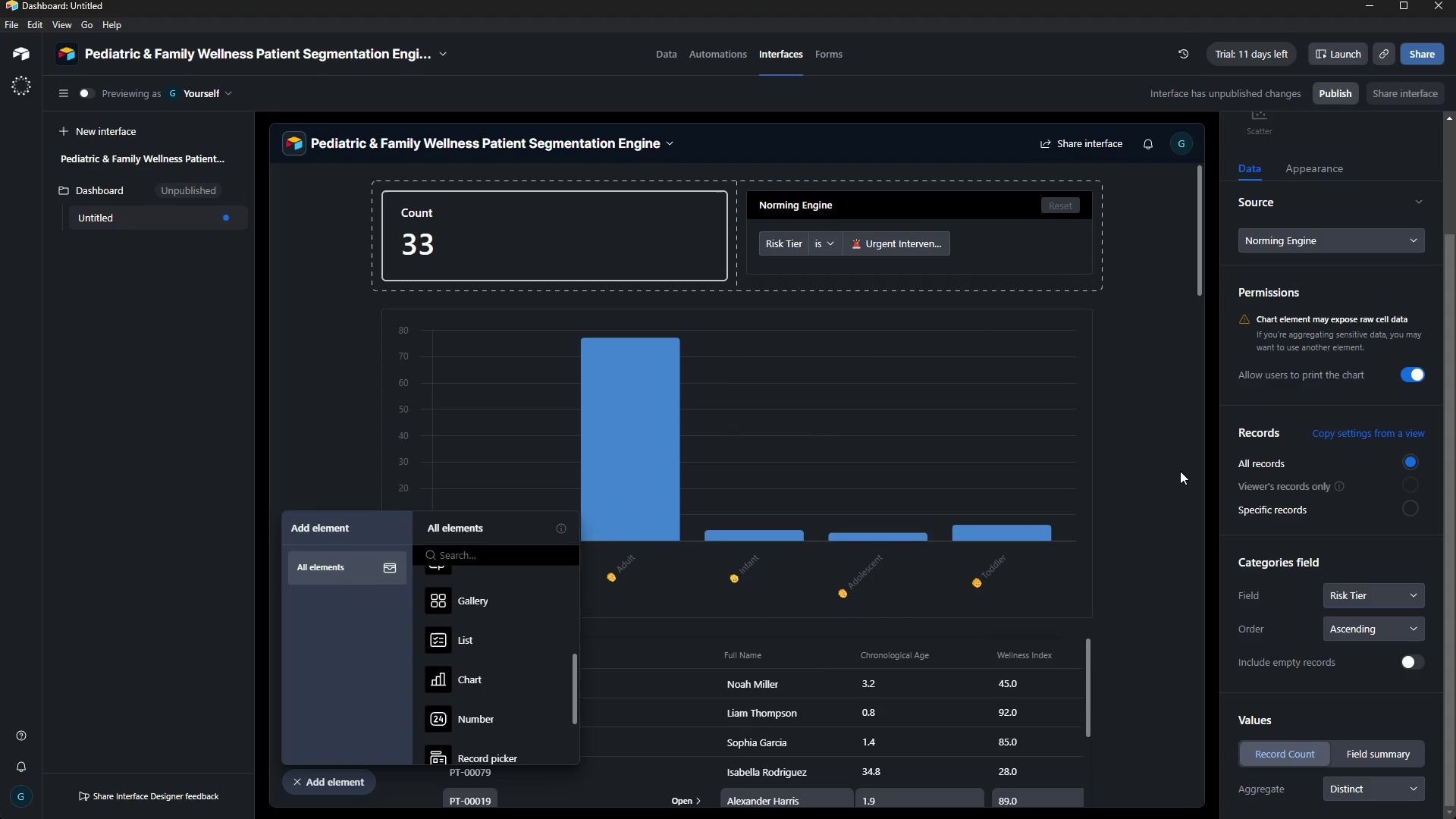 
wait(19.26)
 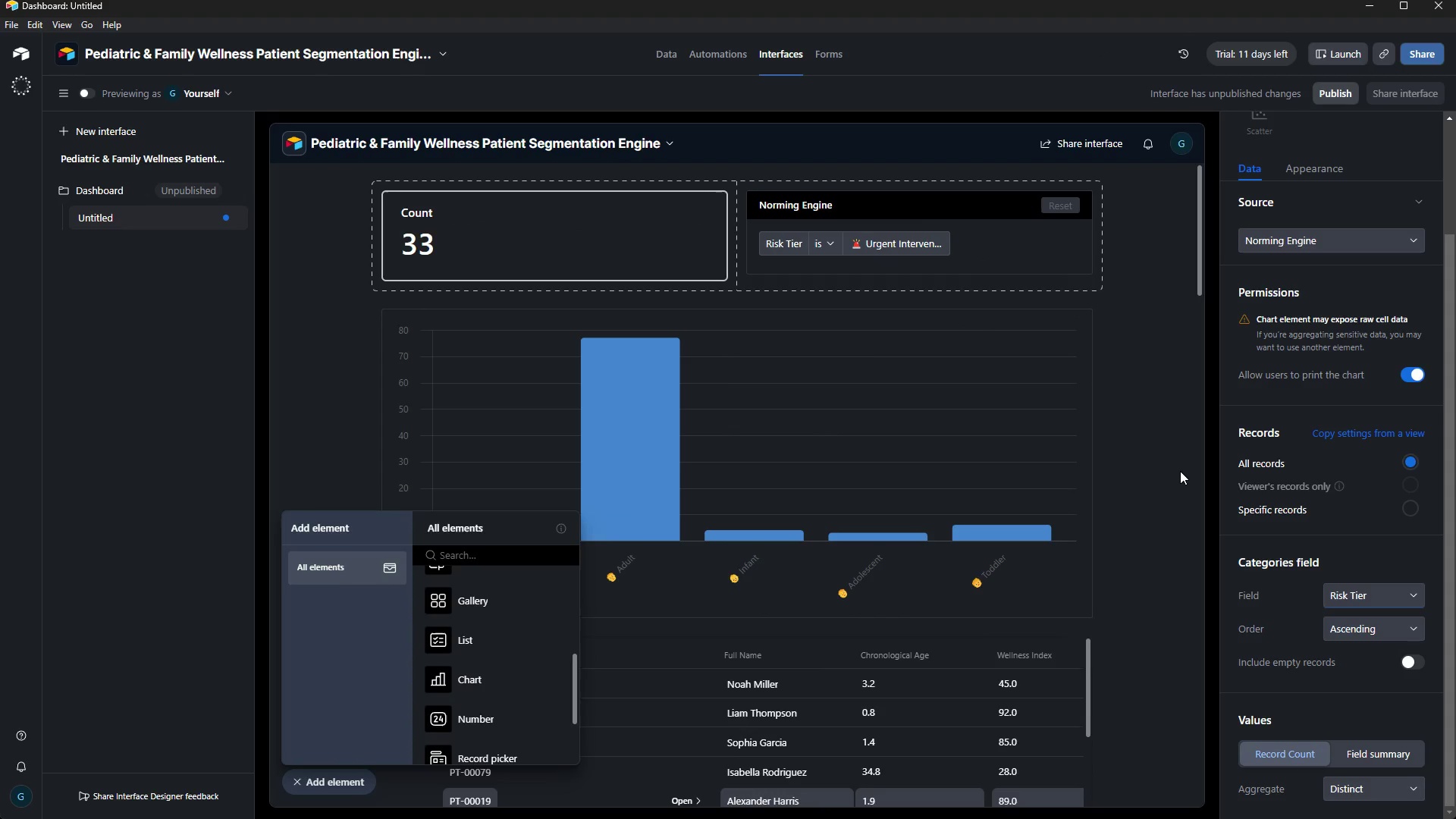 
scroll: coordinate [476, 616], scroll_direction: up, amount: 8.0
 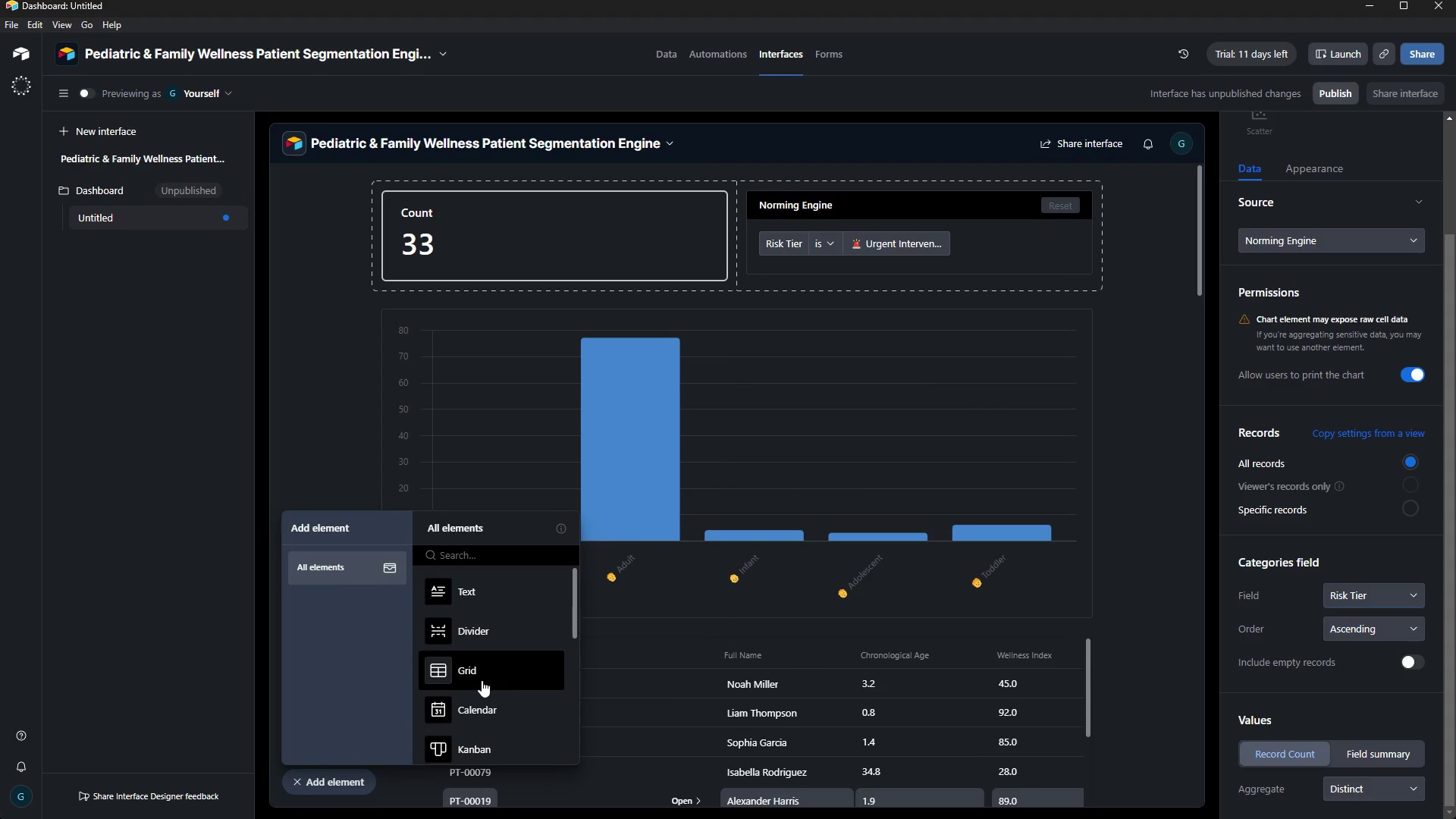 
scroll: coordinate [479, 708], scroll_direction: down, amount: 6.0
 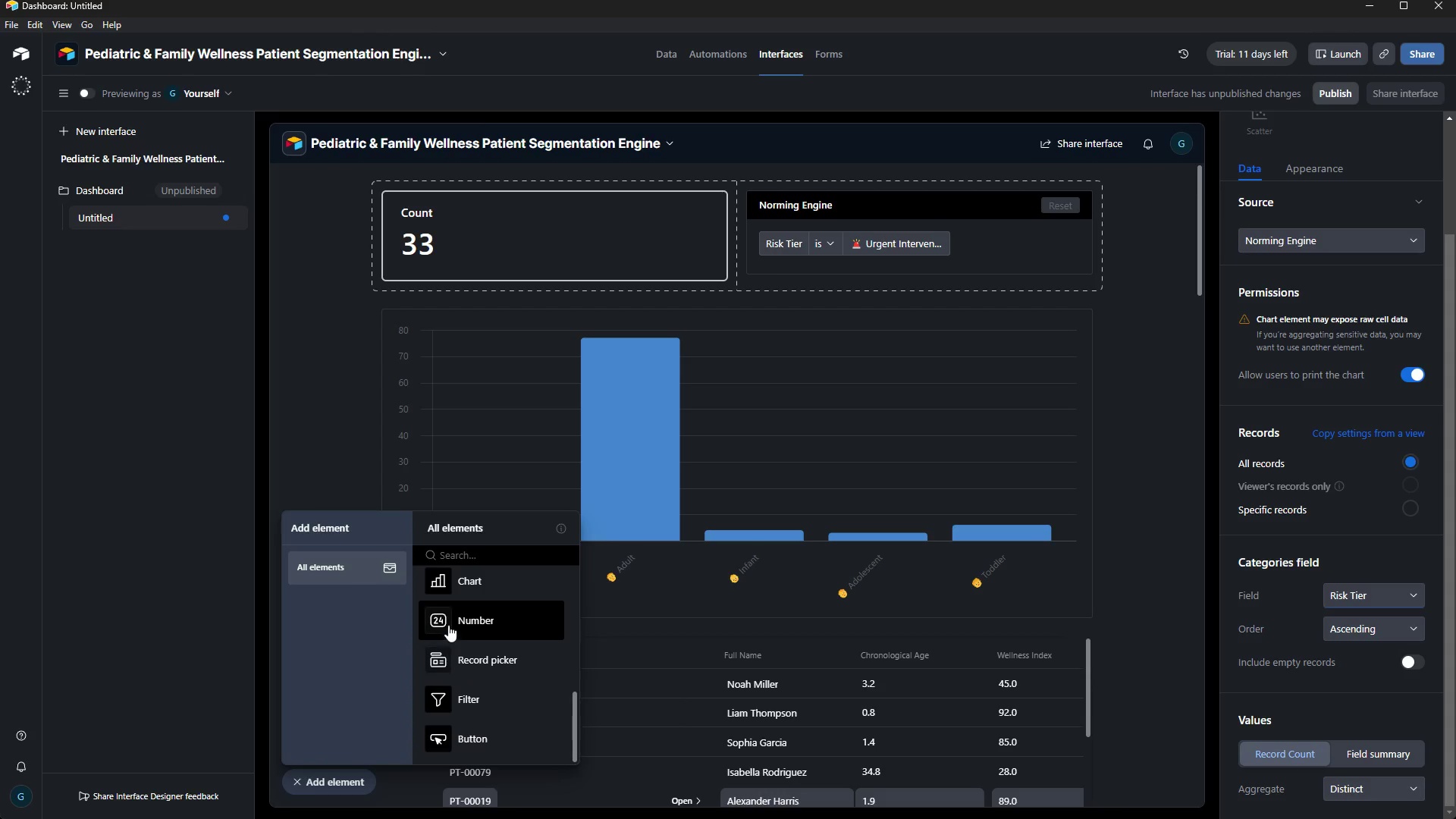 
left_click([454, 614])
 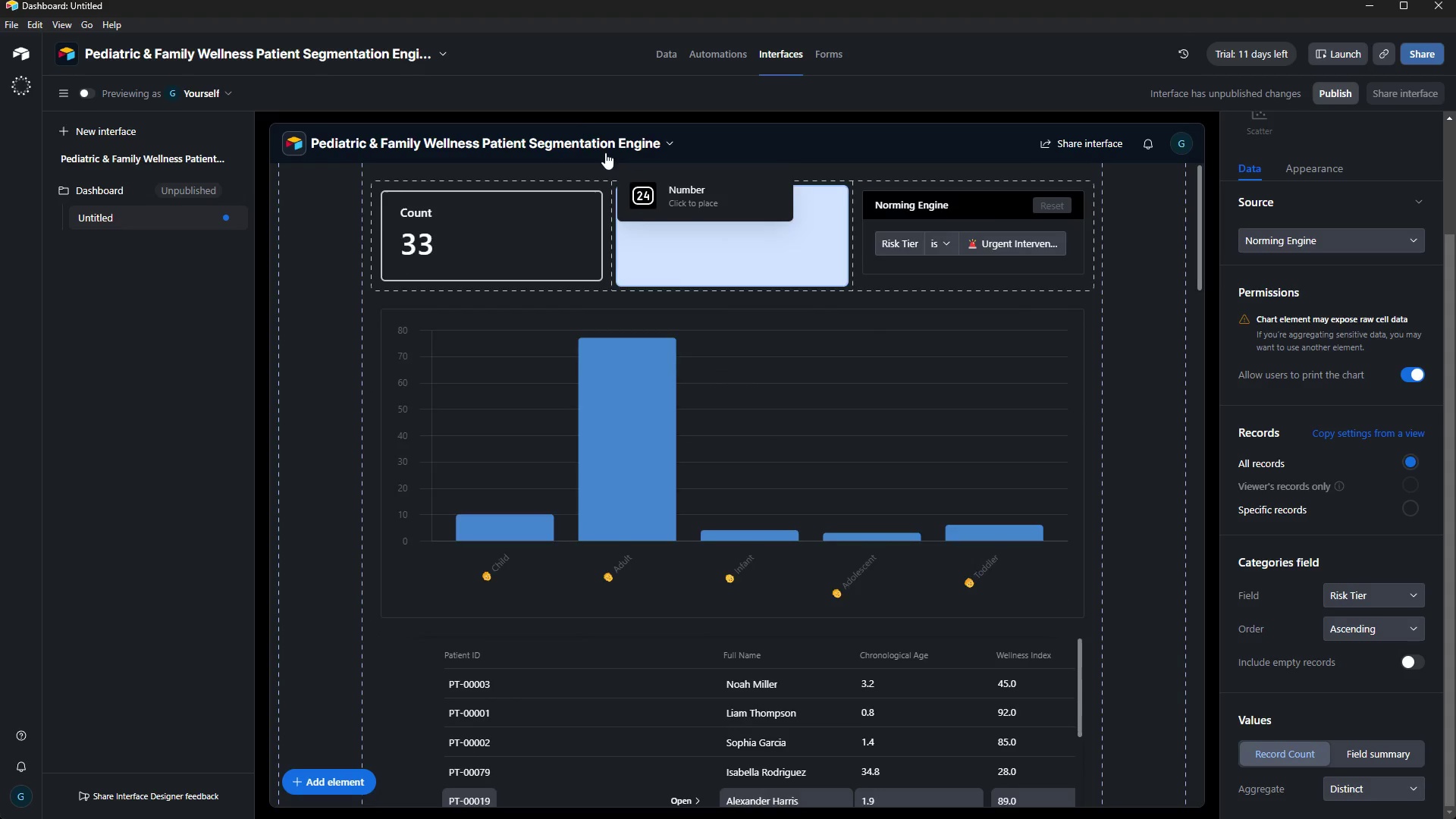 
left_click([575, 158])
 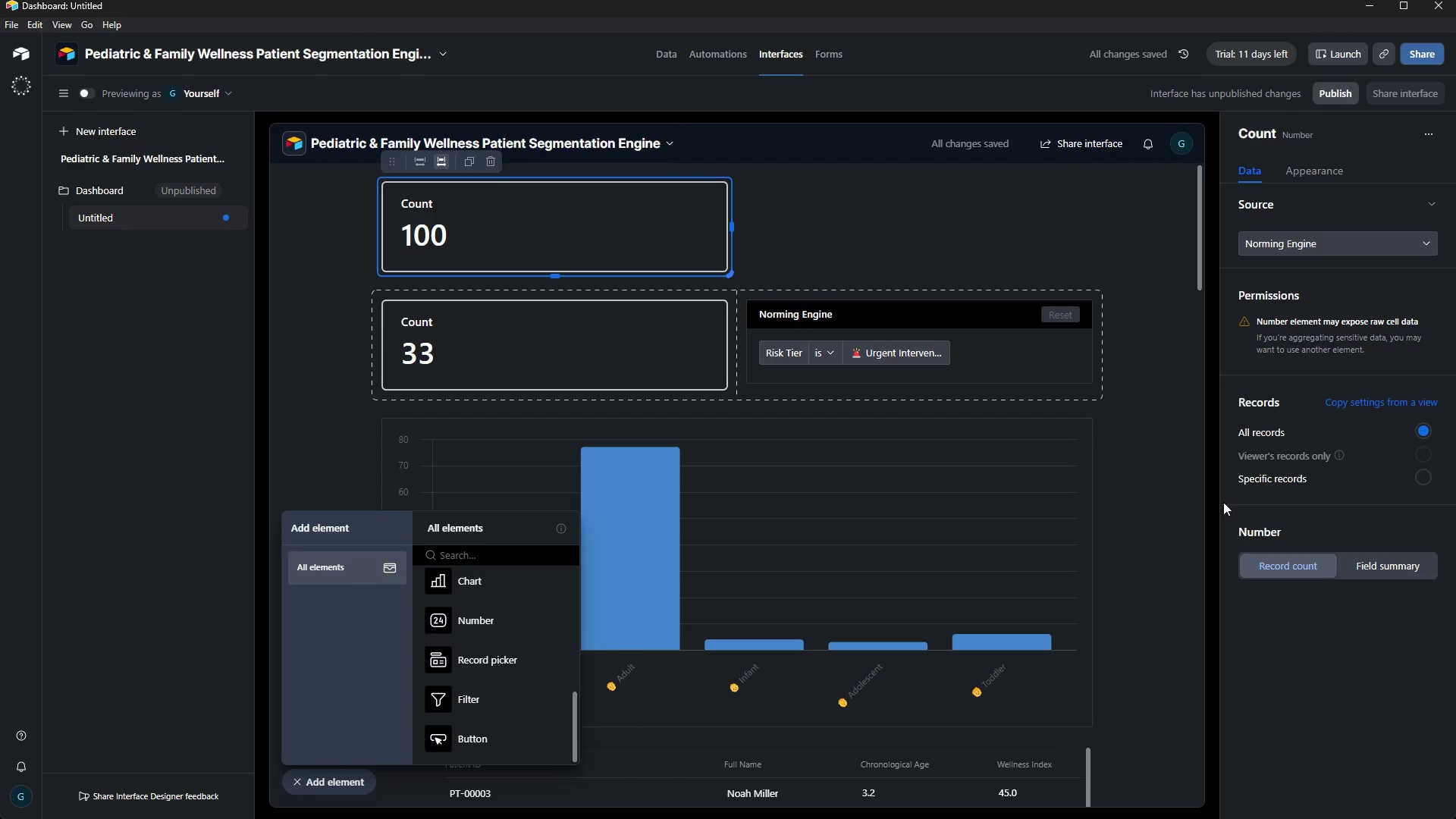 
wait(5.78)
 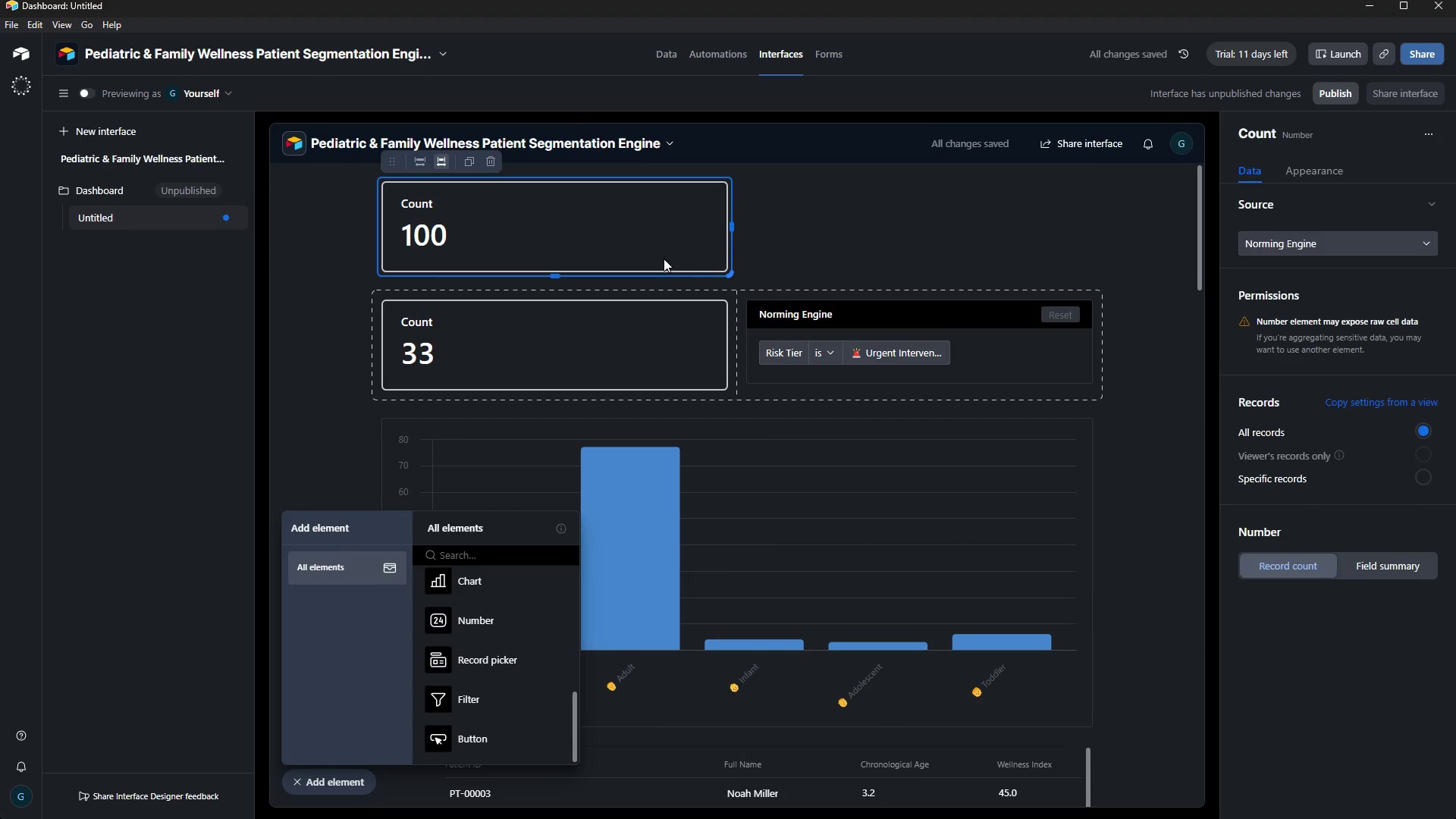 
left_click([1363, 559])
 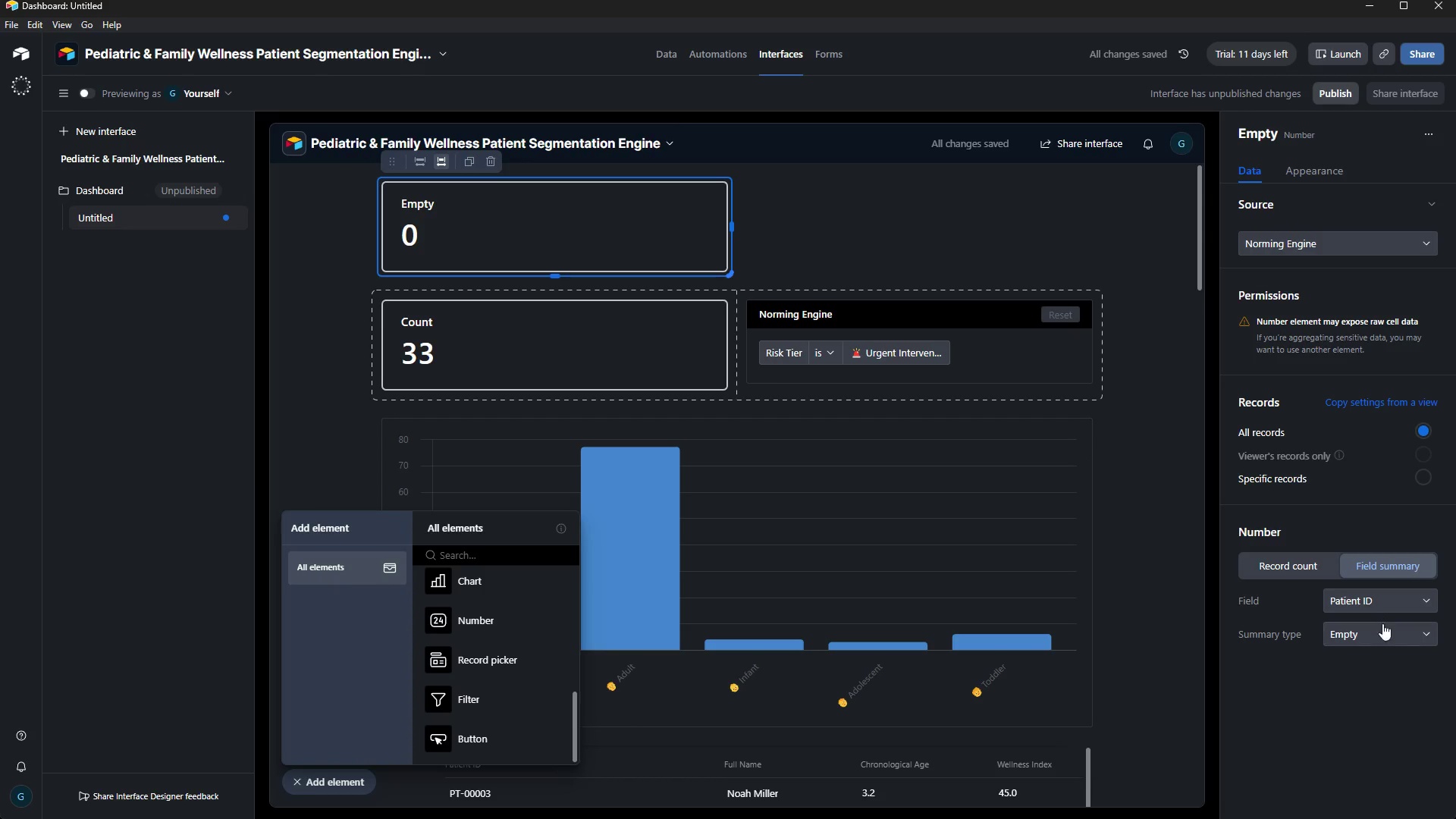 
left_click([1385, 632])
 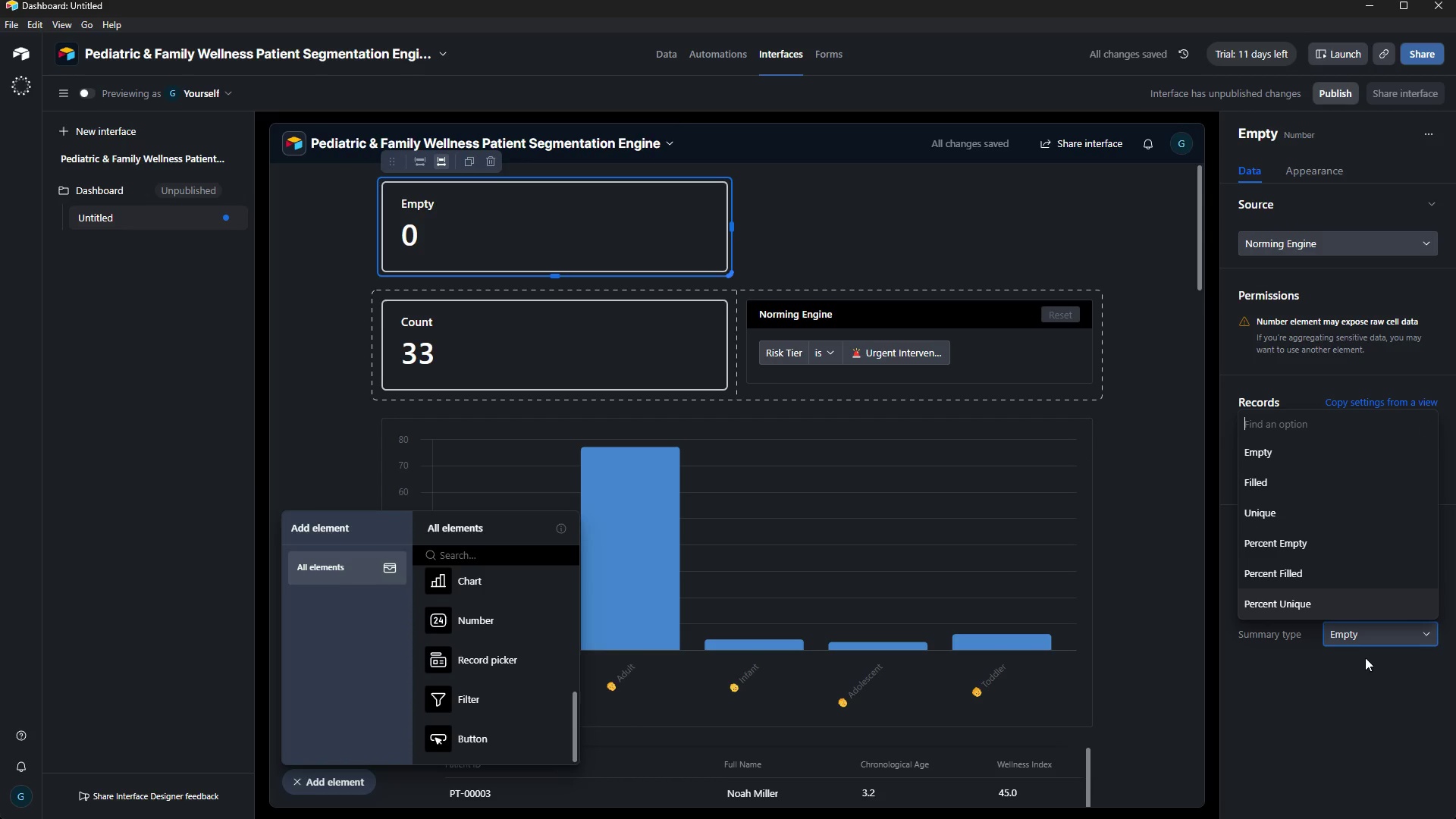 
left_click([1368, 676])
 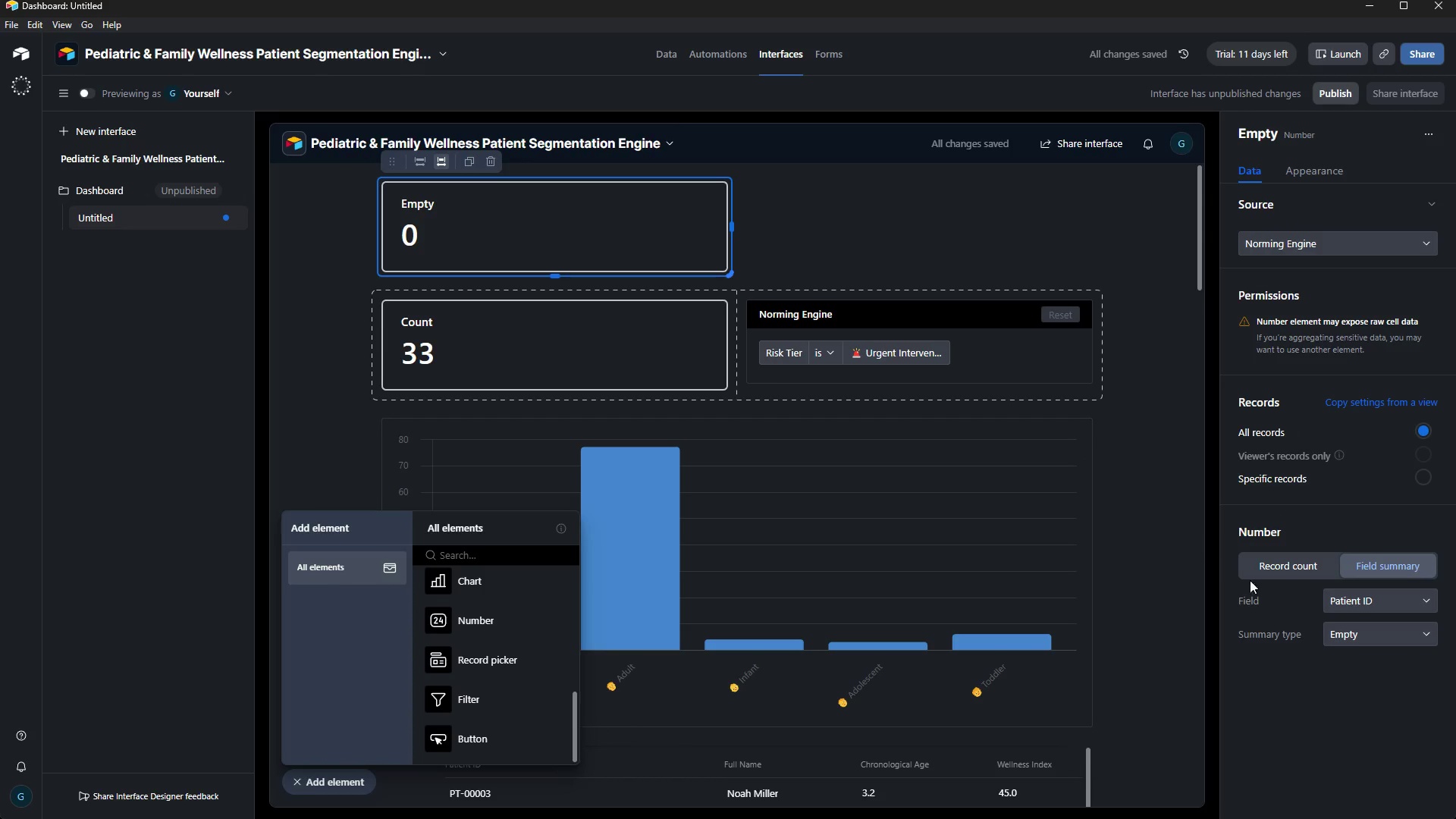 
left_click([1348, 629])
 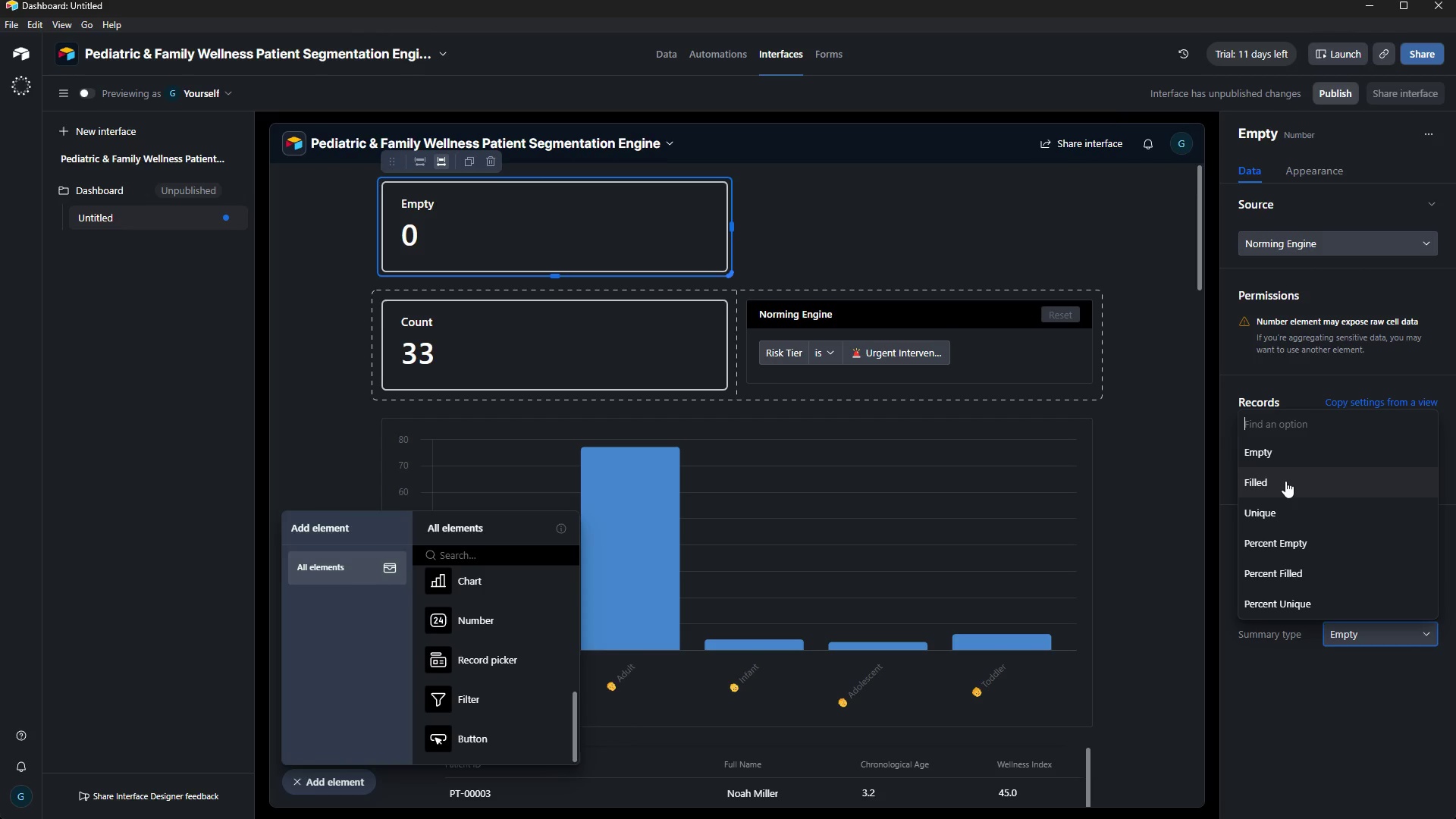 
left_click([1284, 481])
 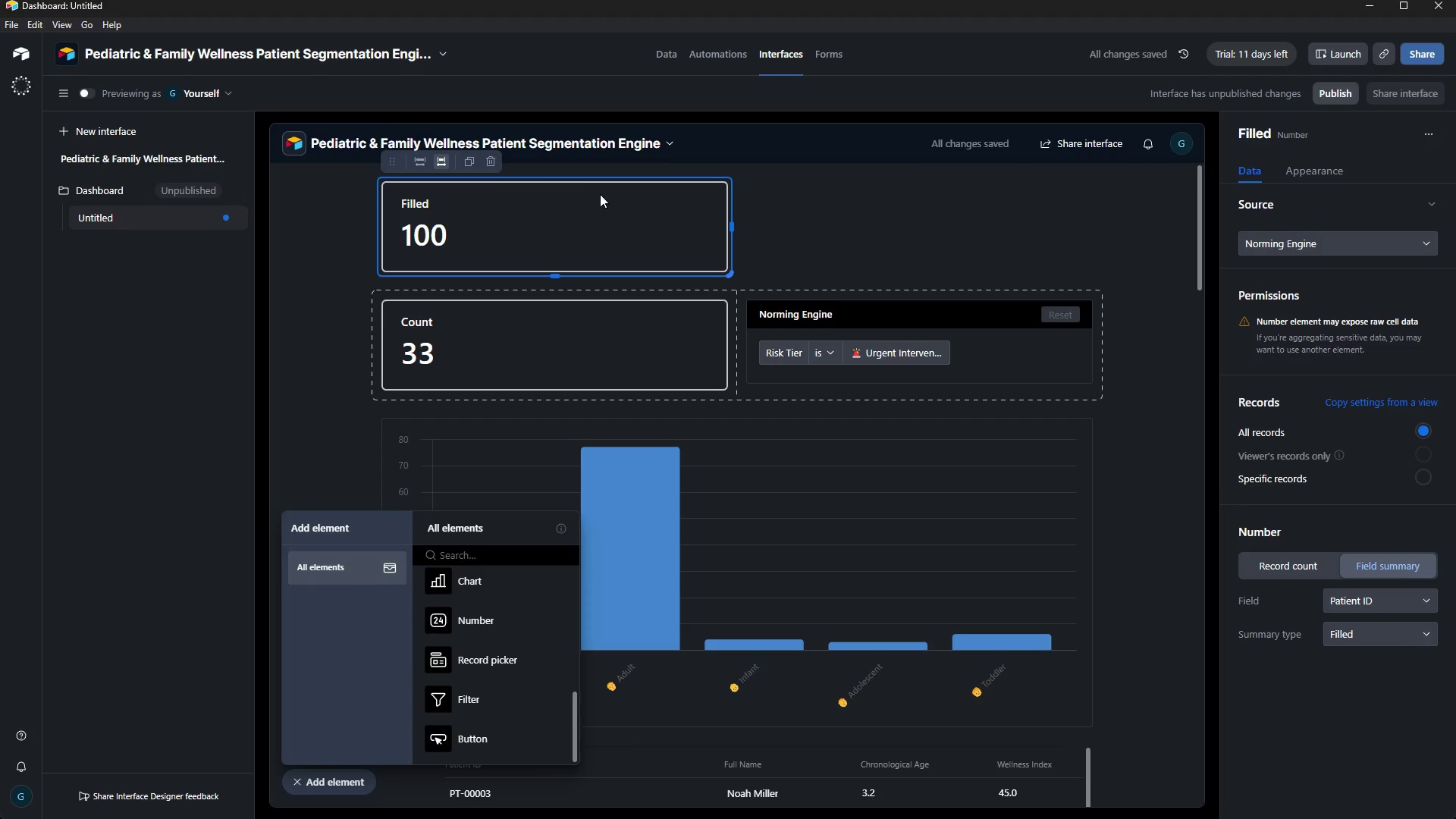 
wait(6.02)
 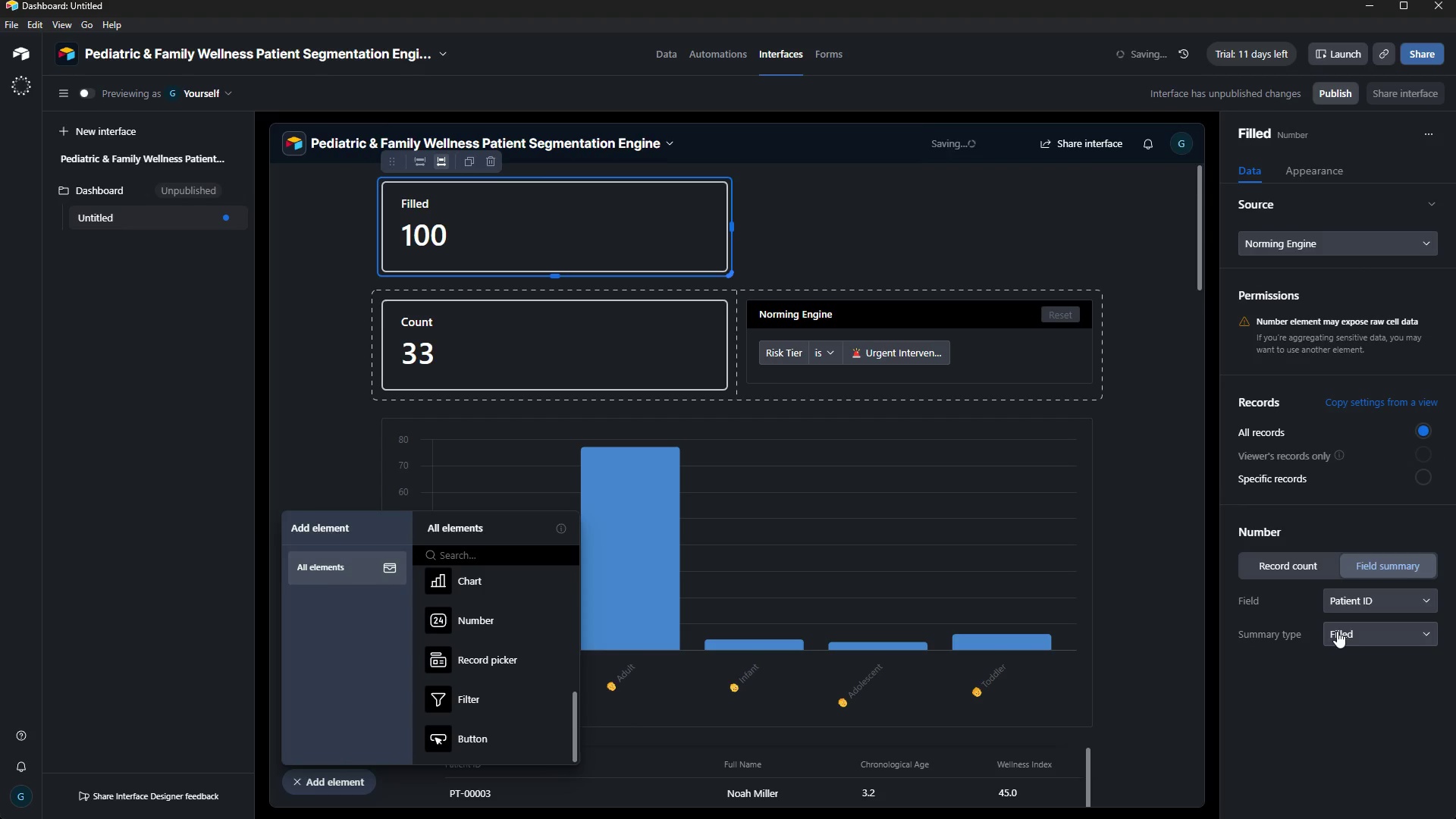 
left_click([492, 174])
 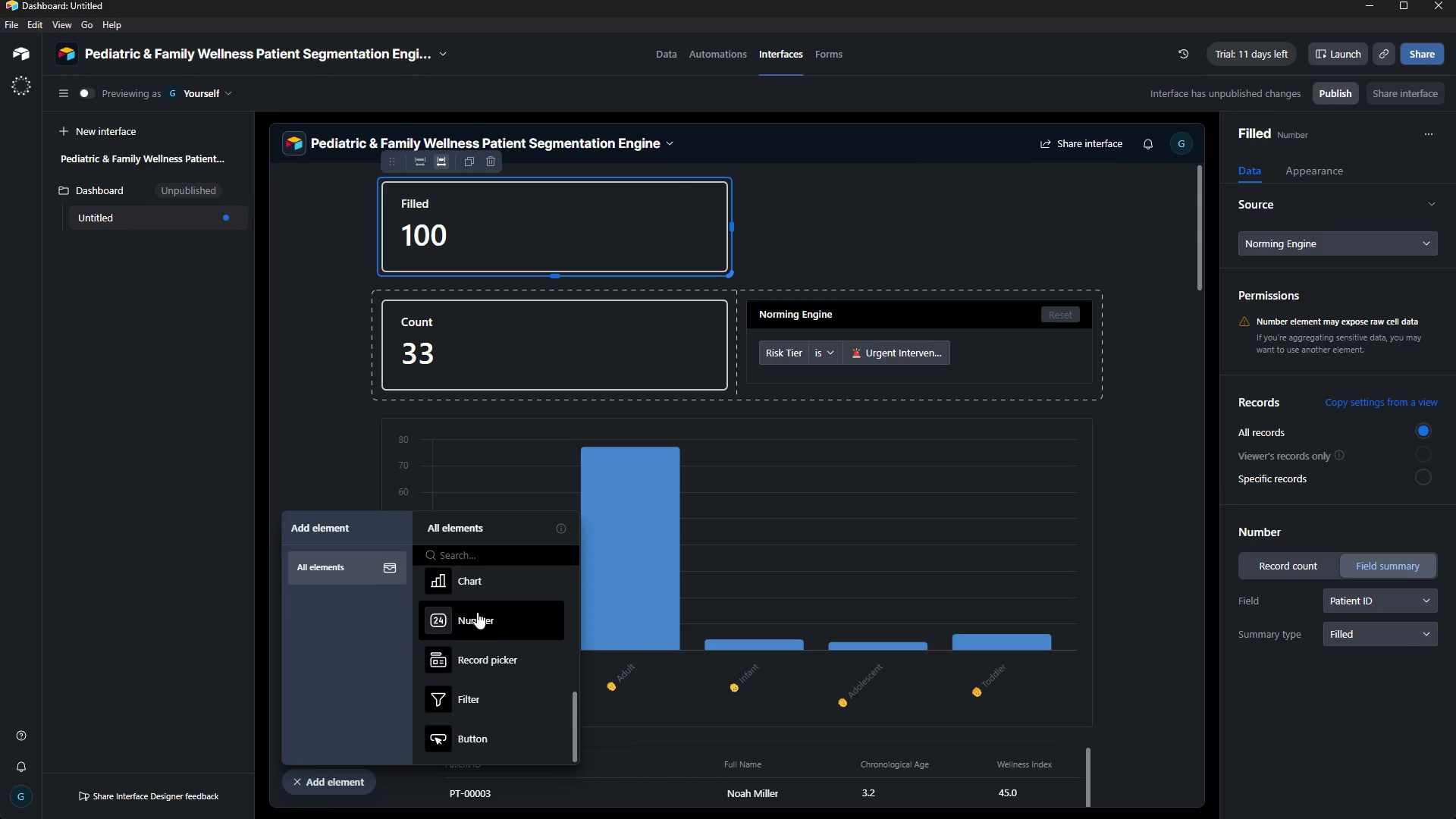 
left_click([492, 621])
 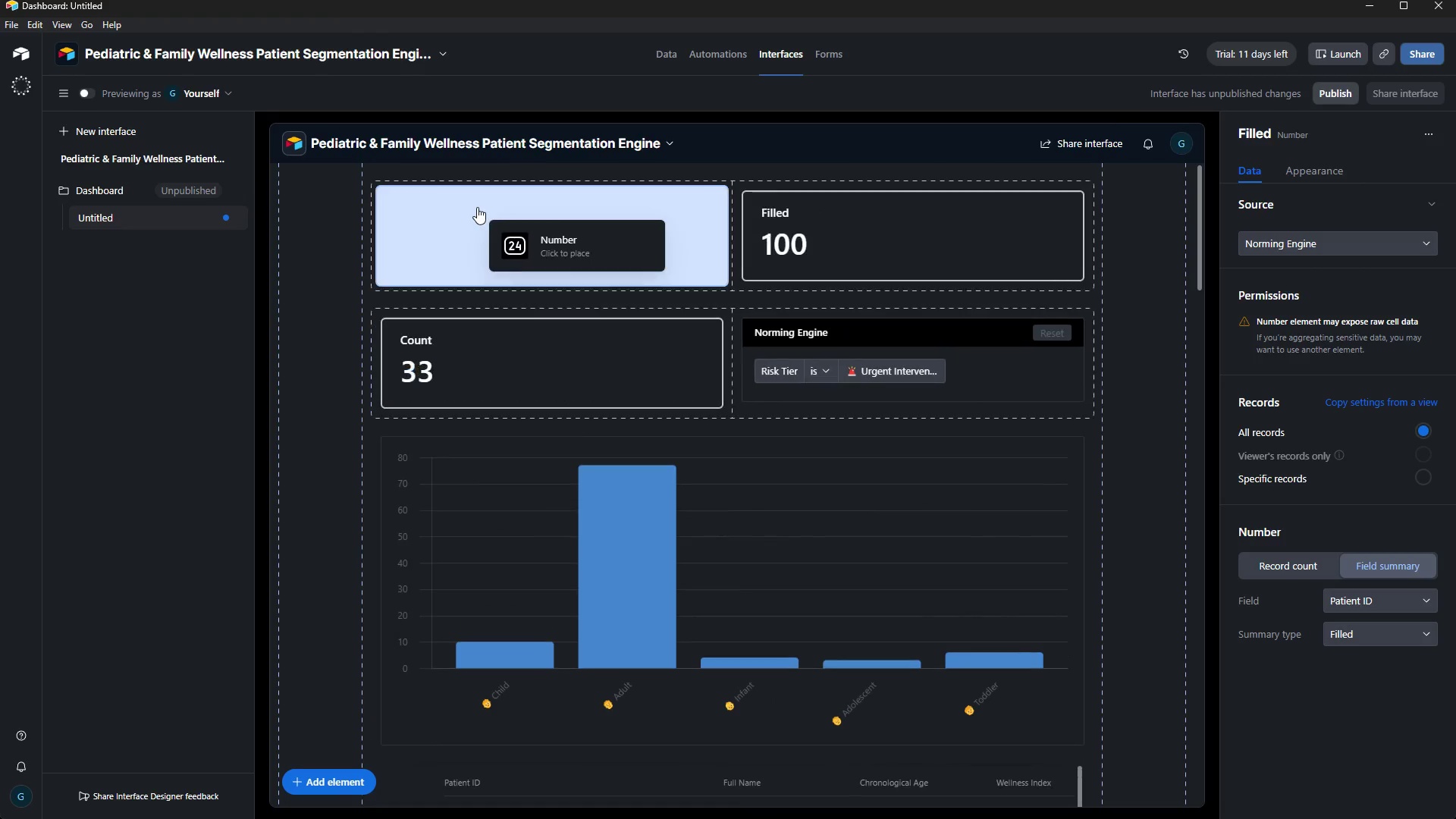 
left_click([477, 206])
 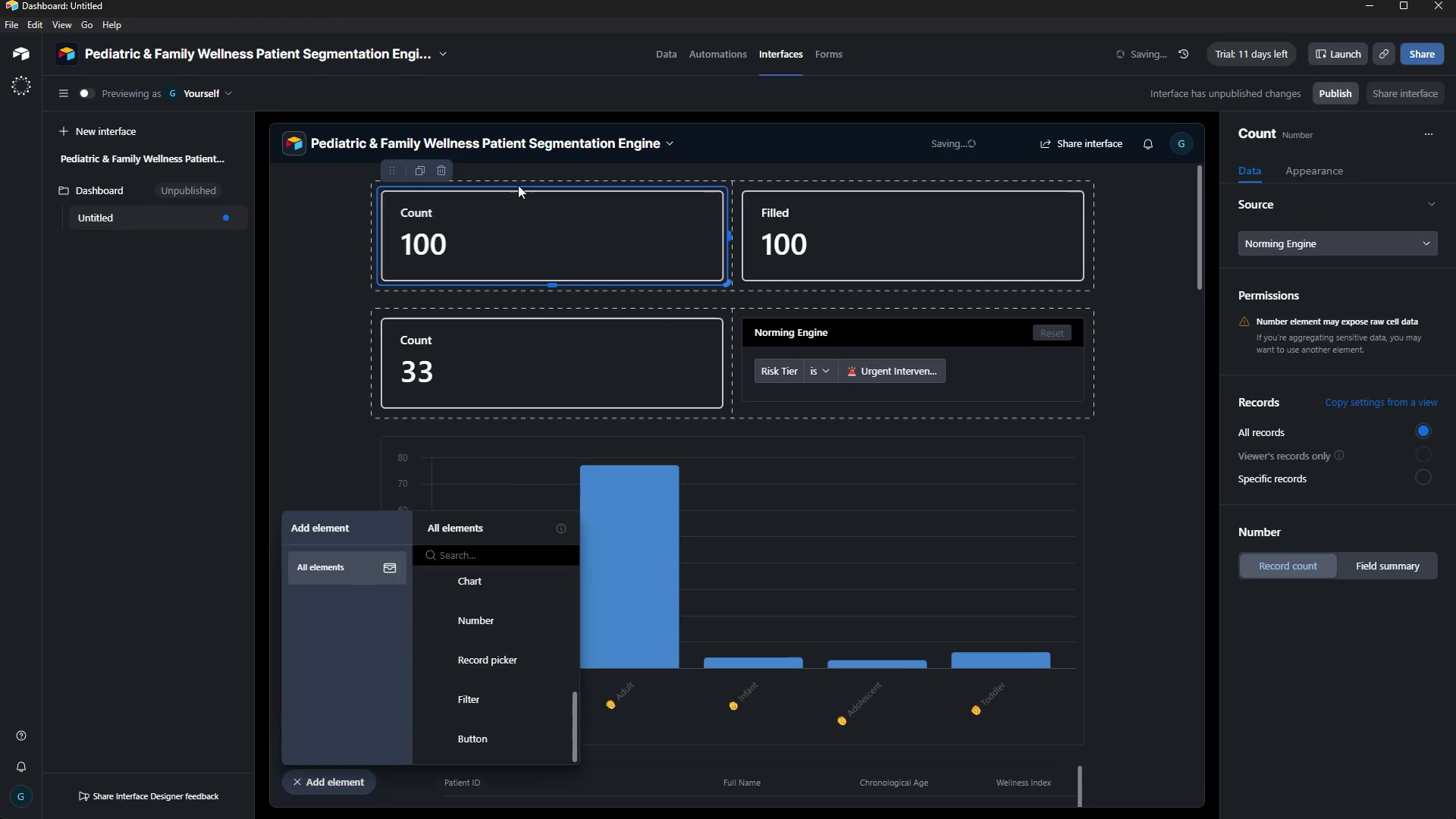 
scroll: coordinate [984, 266], scroll_direction: up, amount: 12.0
 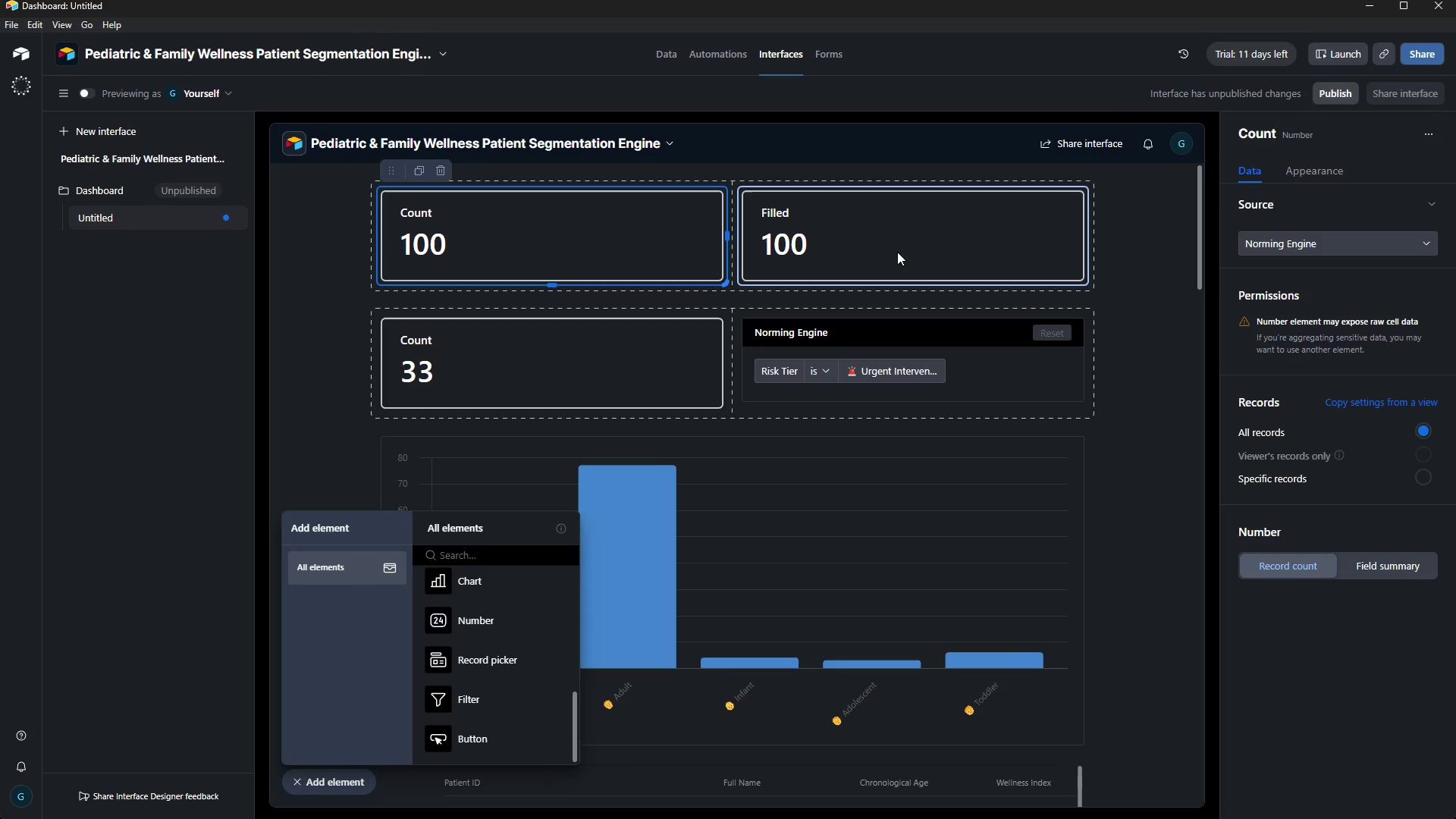 
wait(5.74)
 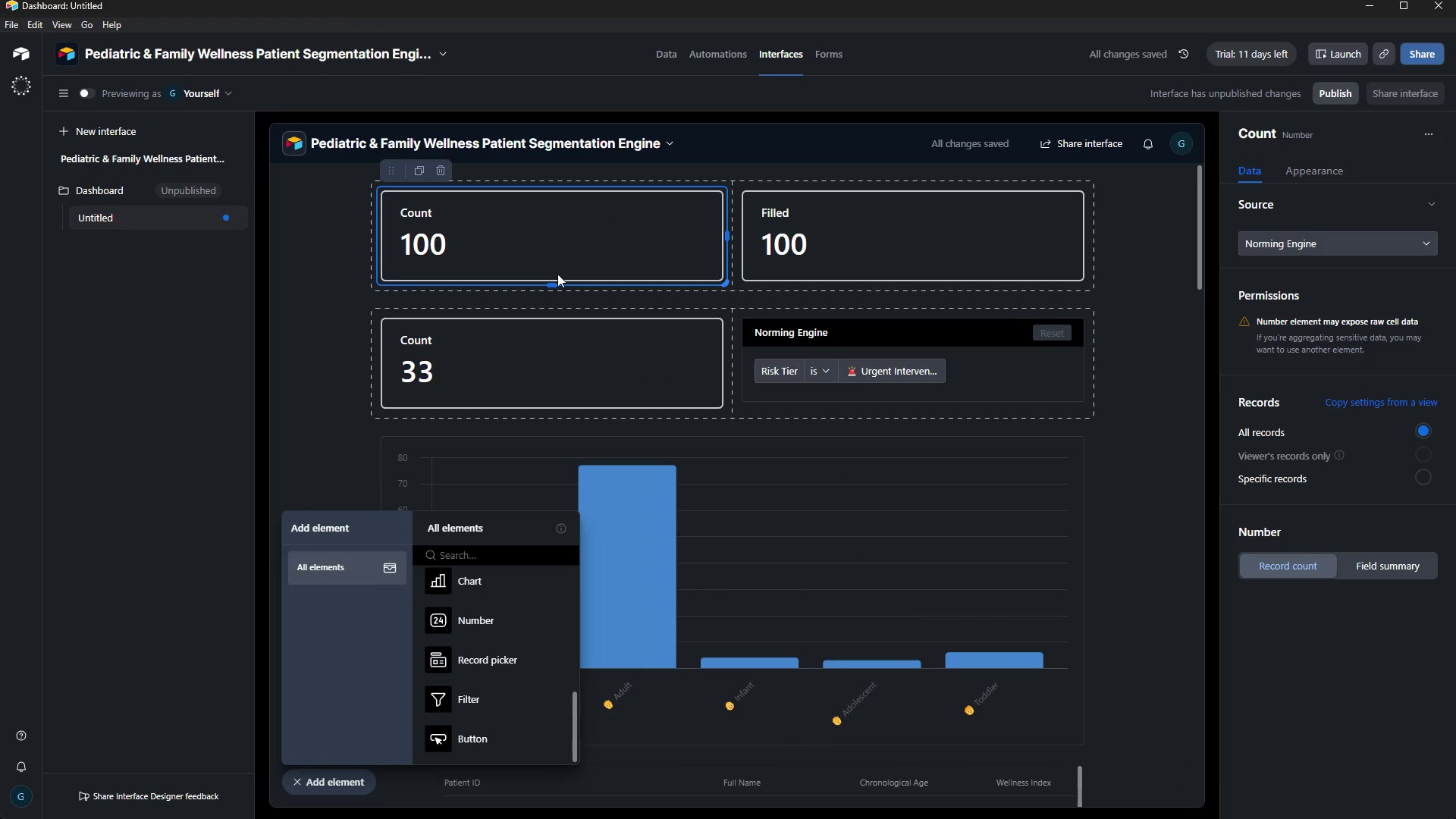 
left_click([1001, 251])
 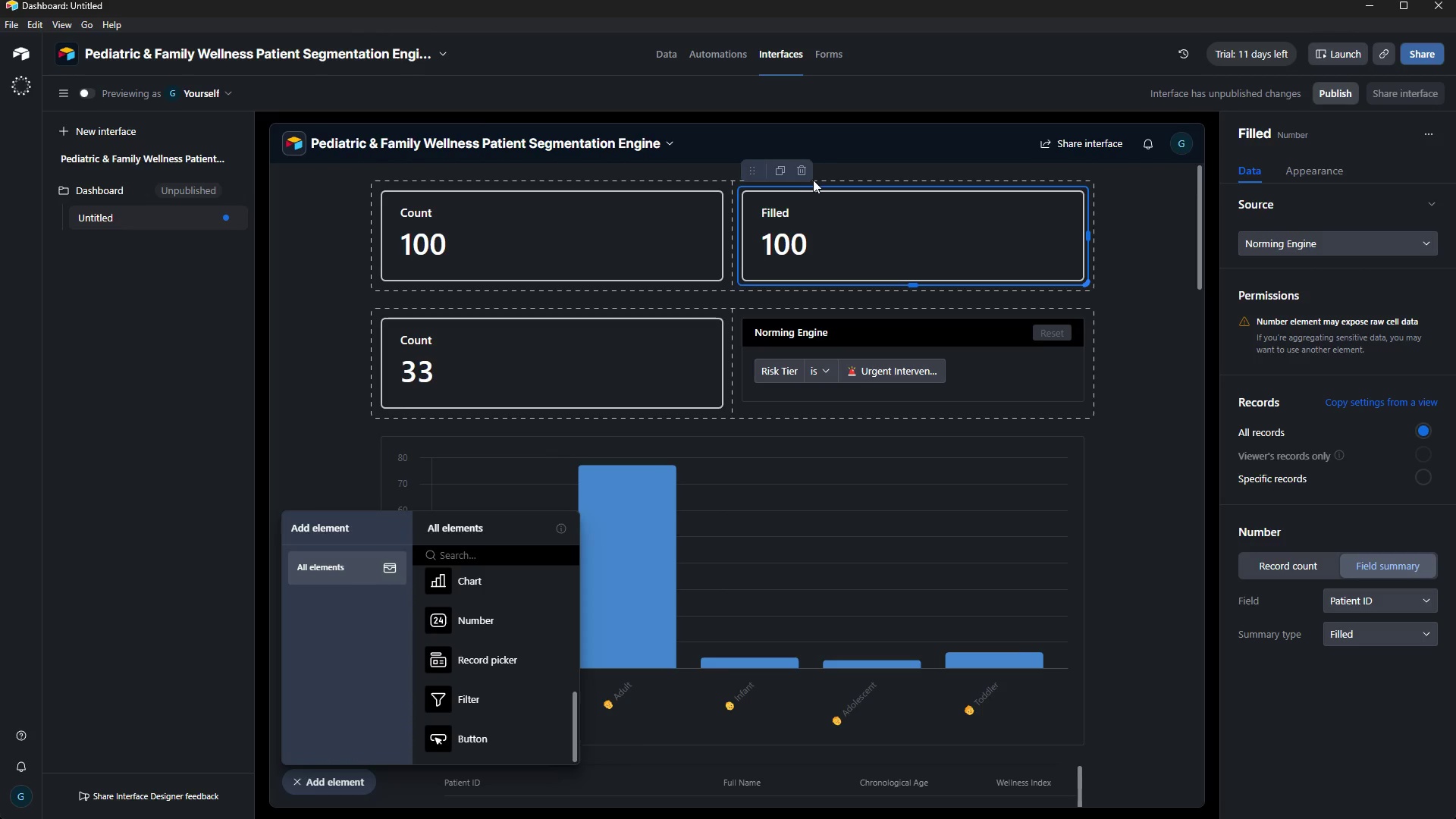 
left_click([802, 176])
 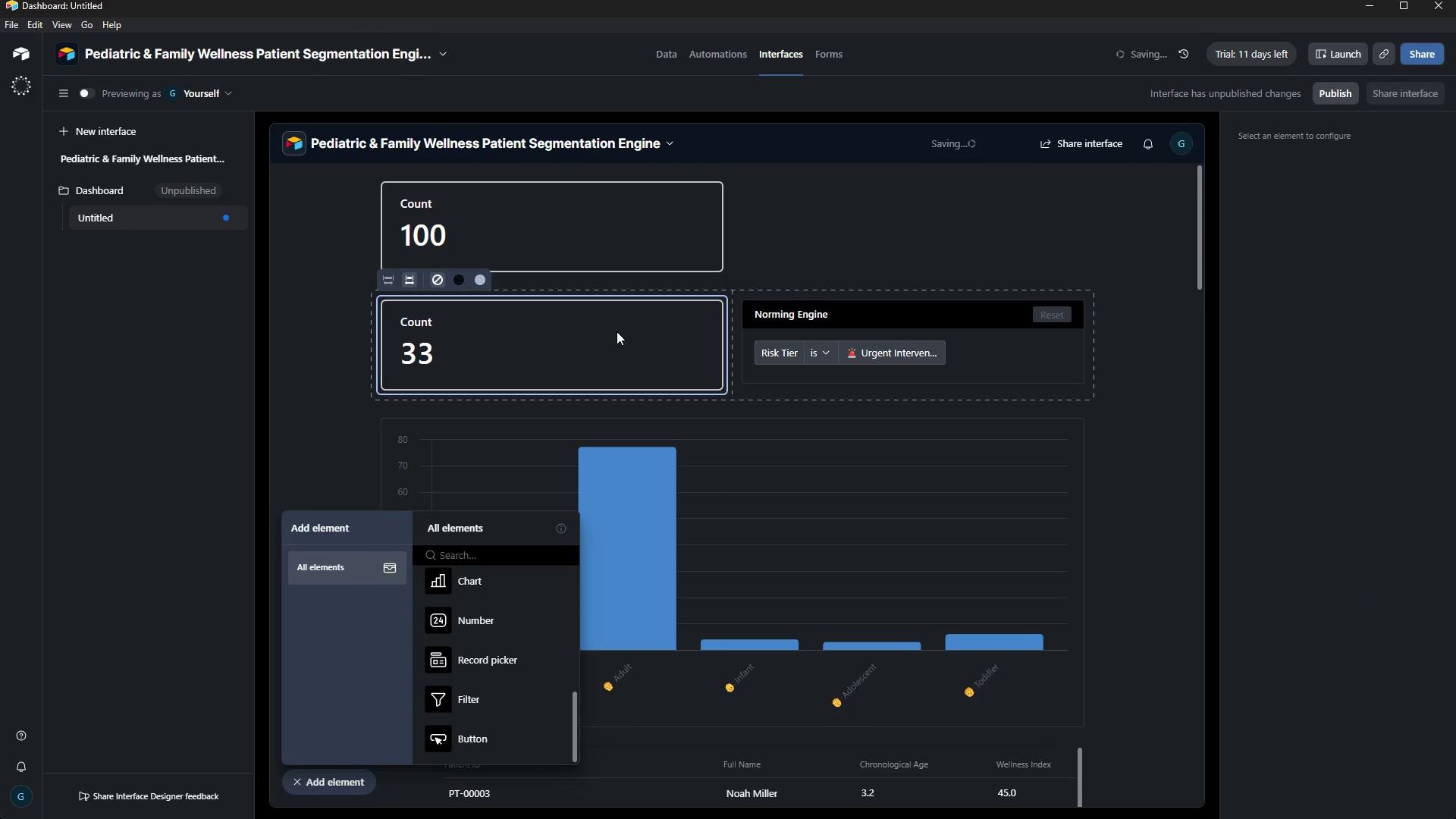 
left_click_drag(start_coordinate=[617, 334], to_coordinate=[865, 226])
 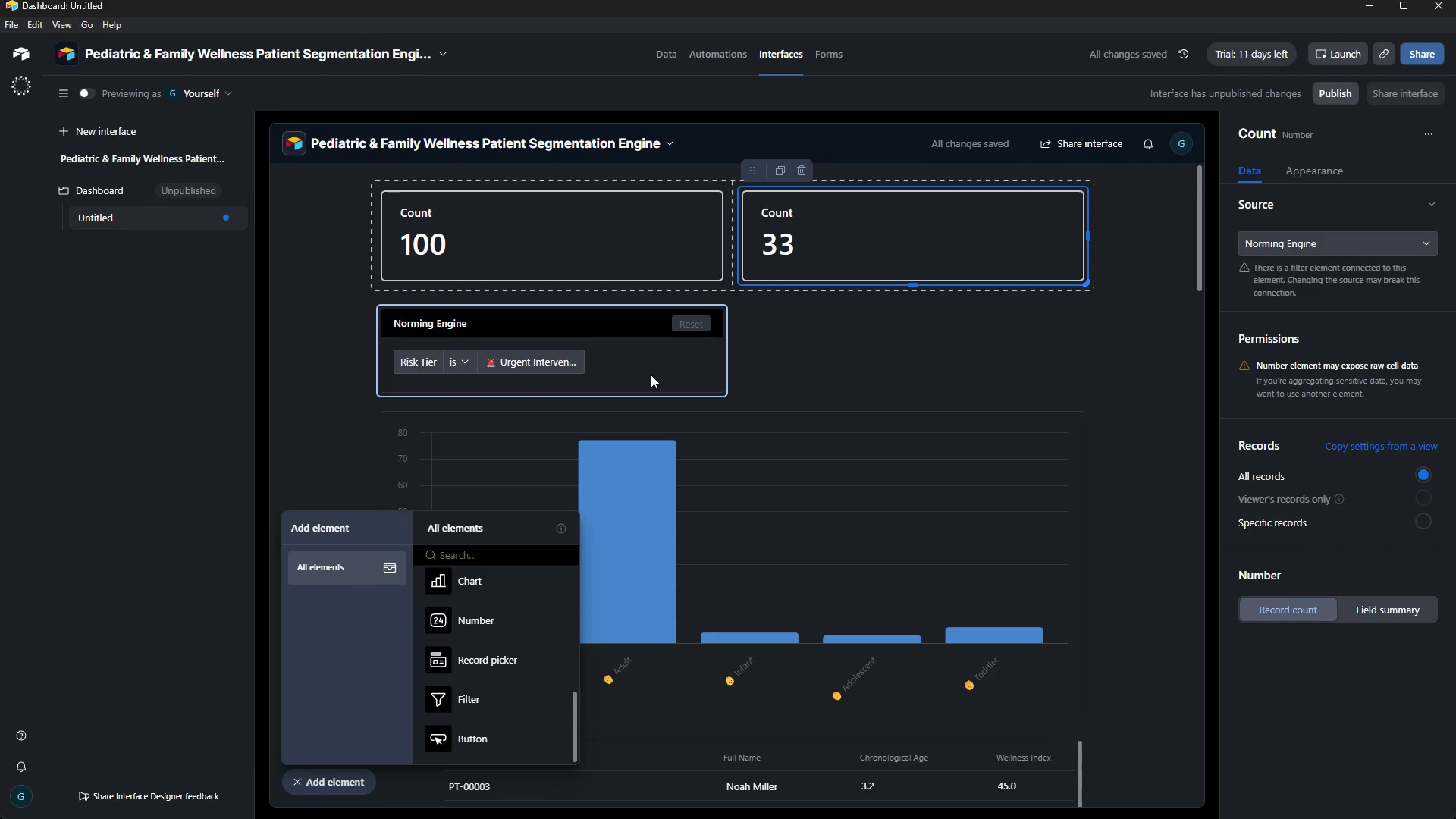 
left_click_drag(start_coordinate=[648, 371], to_coordinate=[878, 354])
 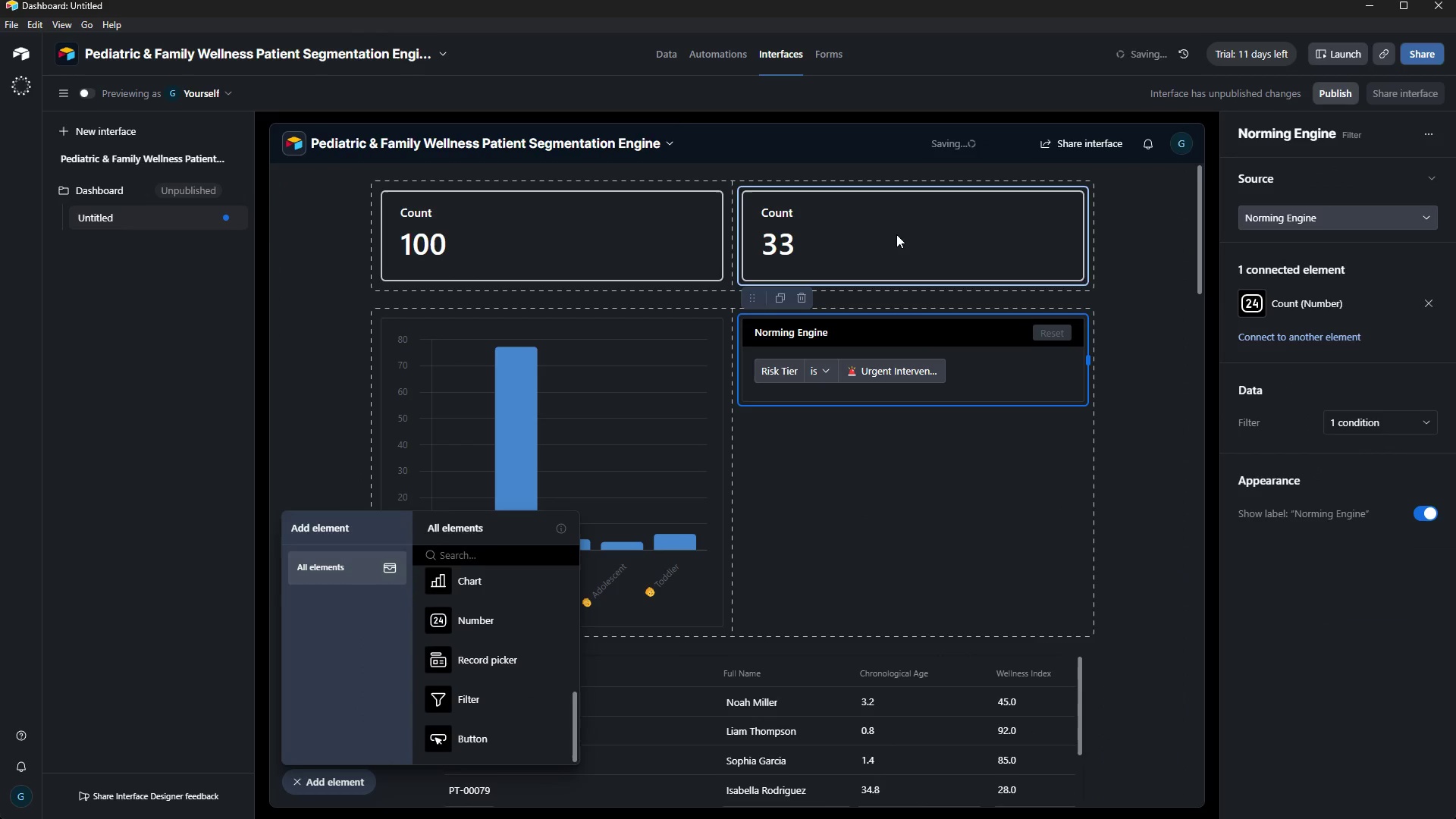 
left_click_drag(start_coordinate=[896, 231], to_coordinate=[518, 294])
 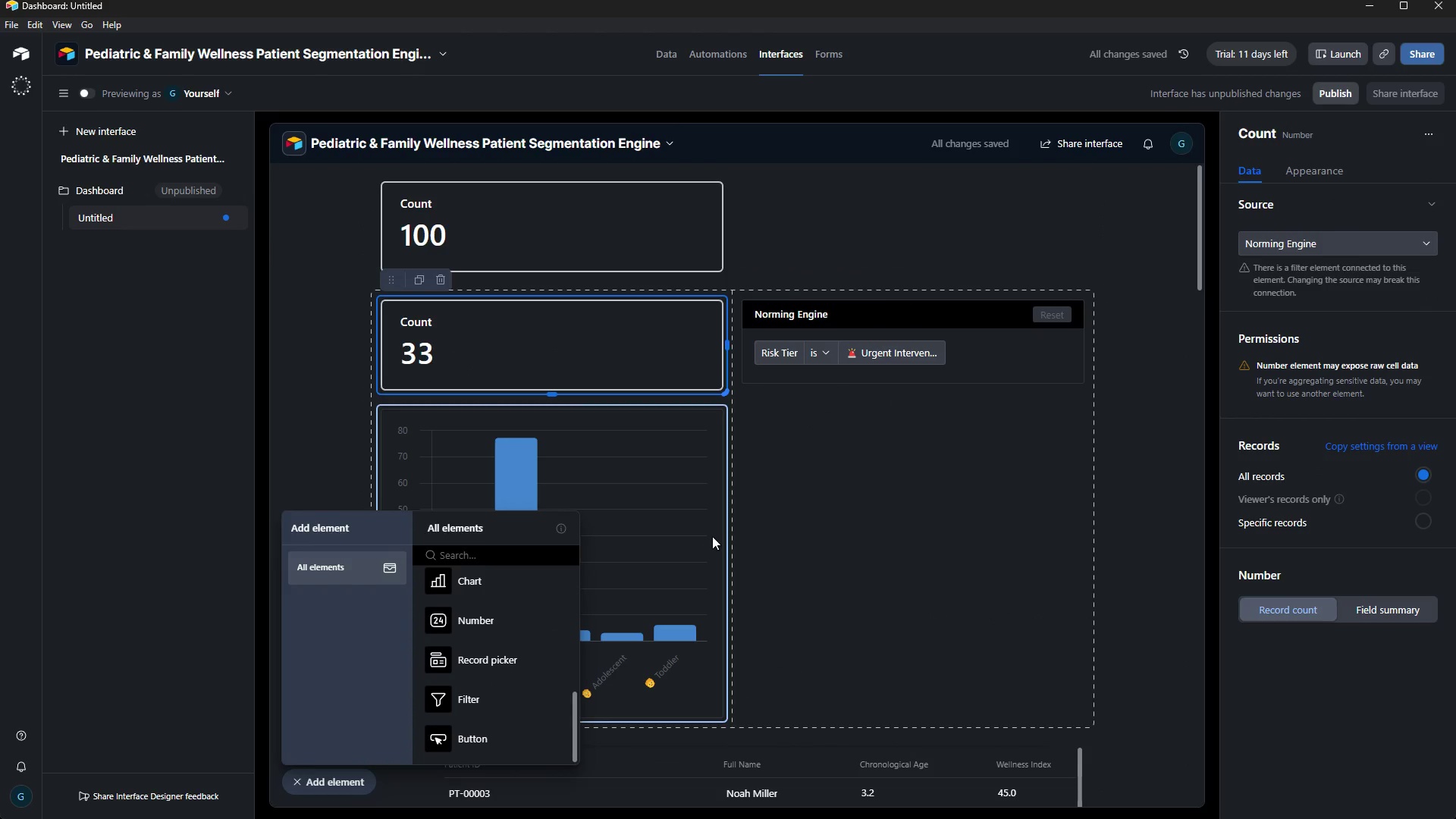 
left_click([731, 513])
 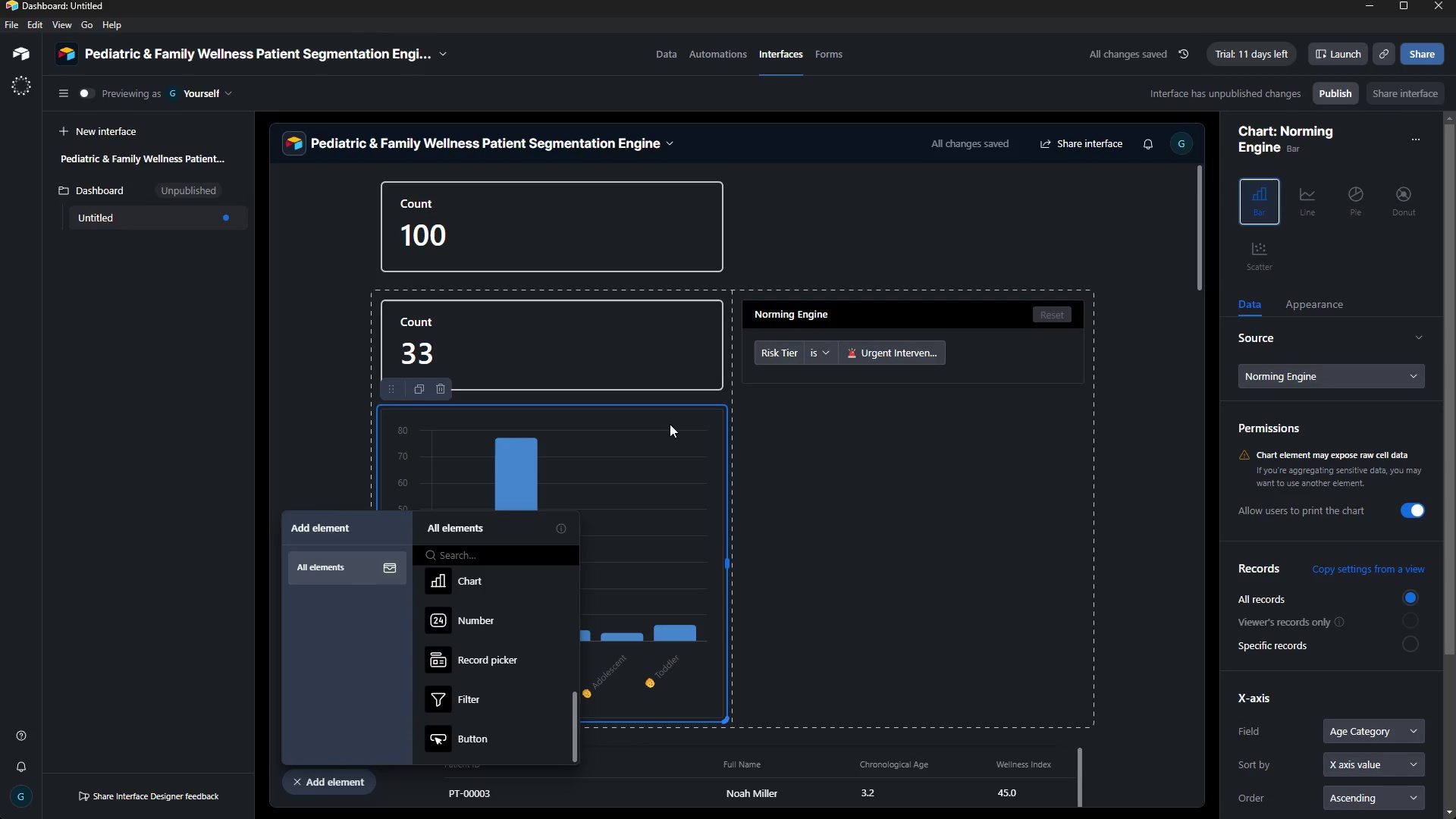 
left_click_drag(start_coordinate=[667, 416], to_coordinate=[786, 434])
 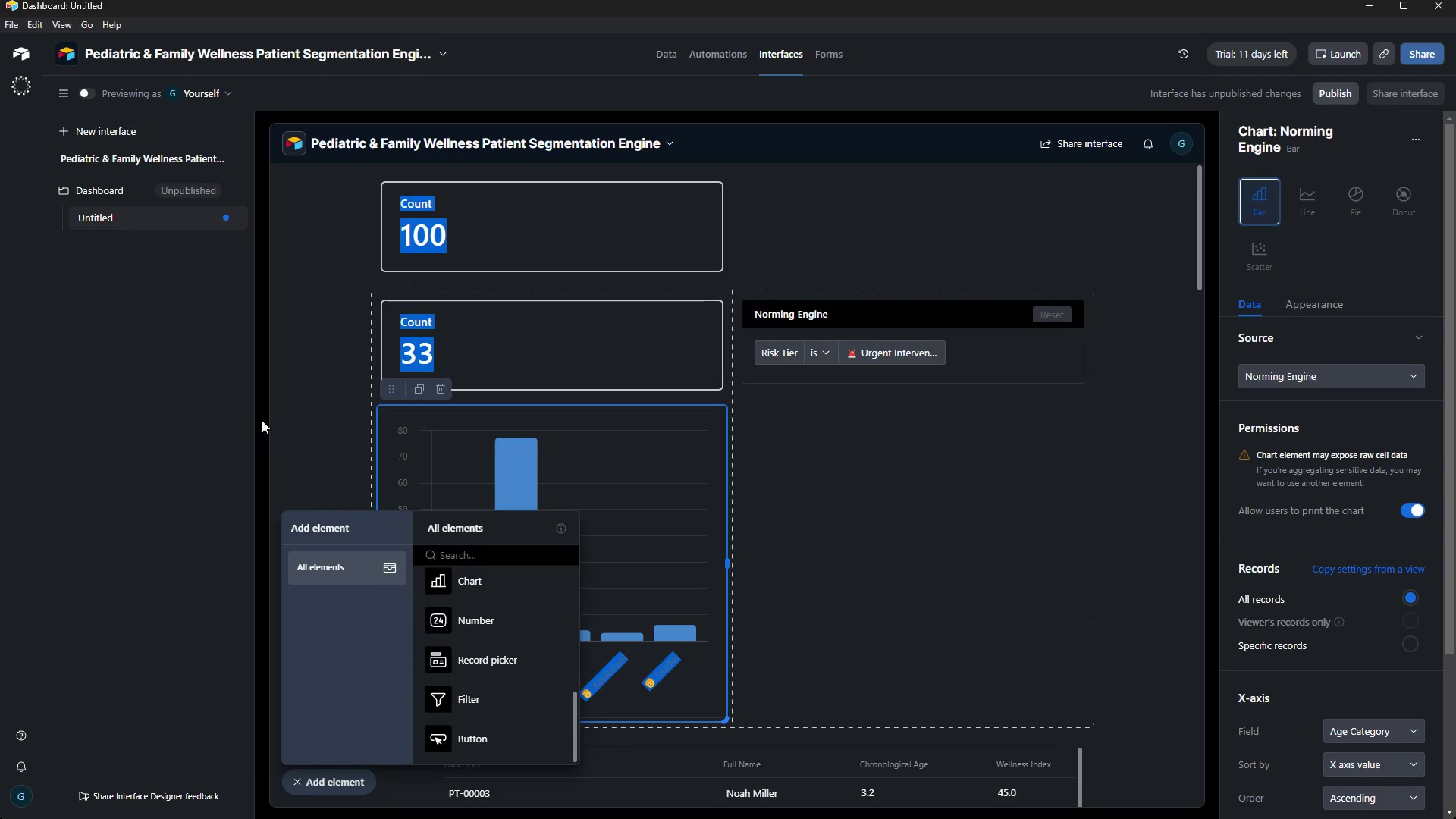 
left_click([262, 420])
 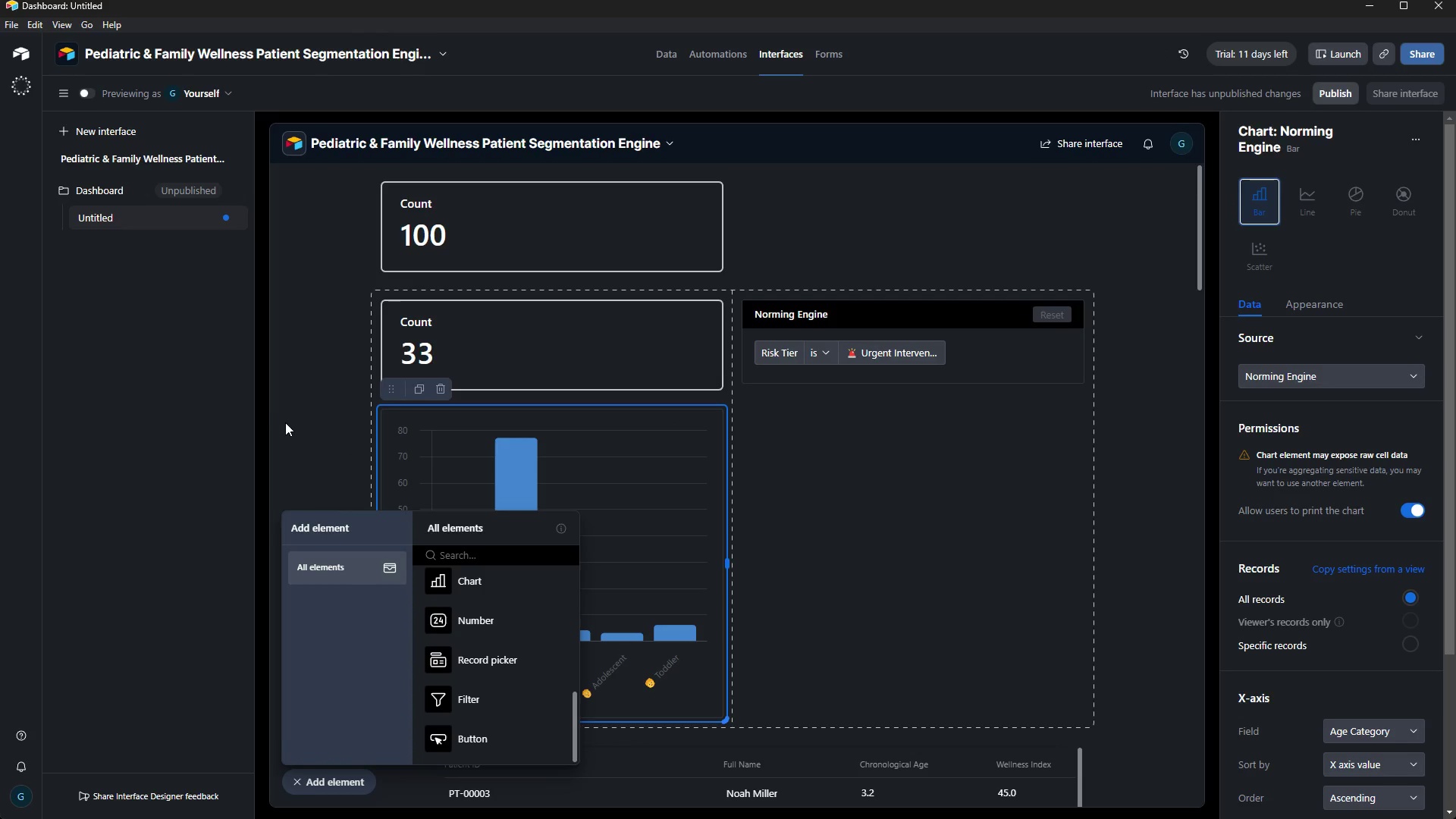 
left_click([290, 420])
 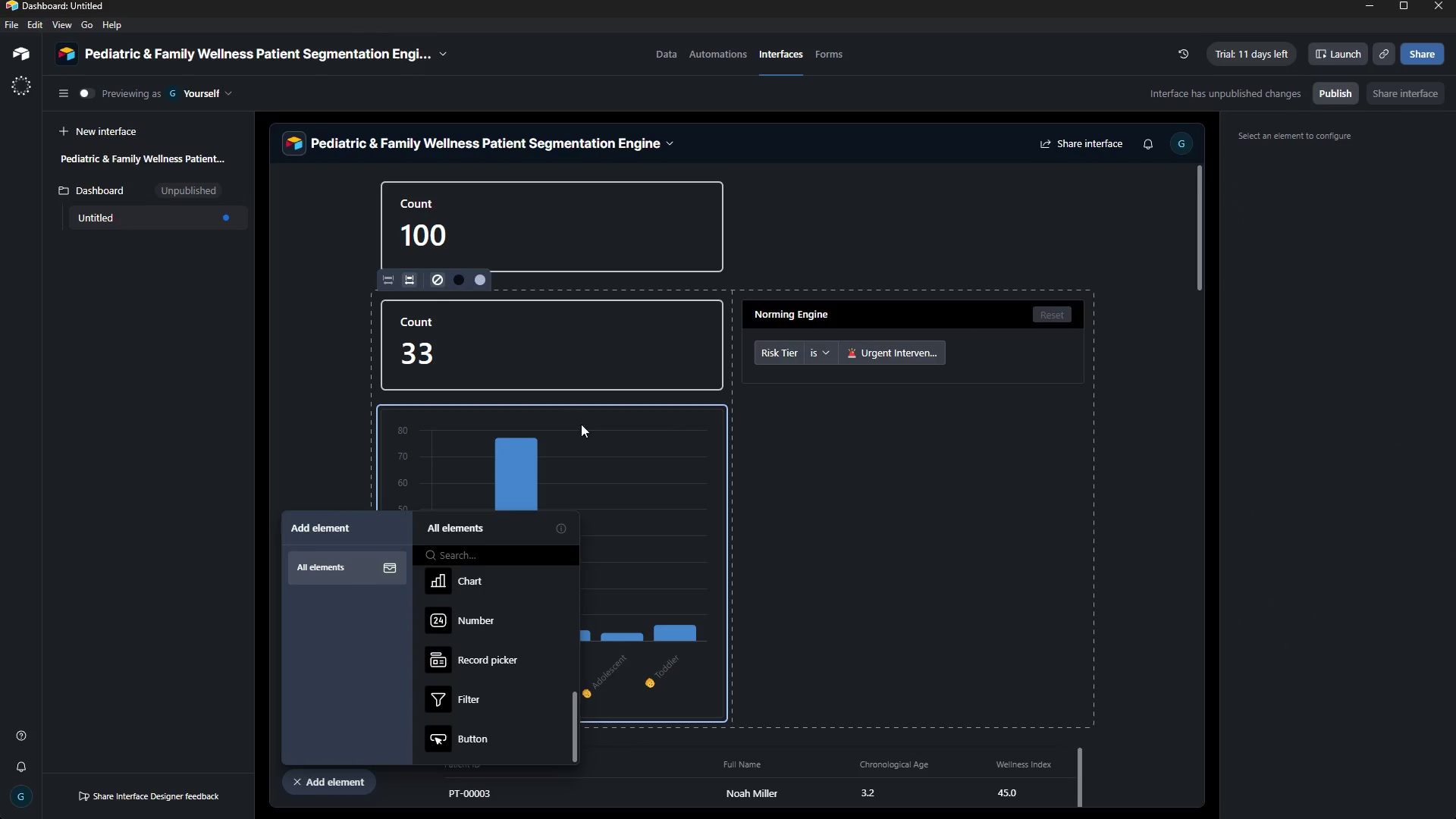 
left_click_drag(start_coordinate=[594, 428], to_coordinate=[669, 453])
 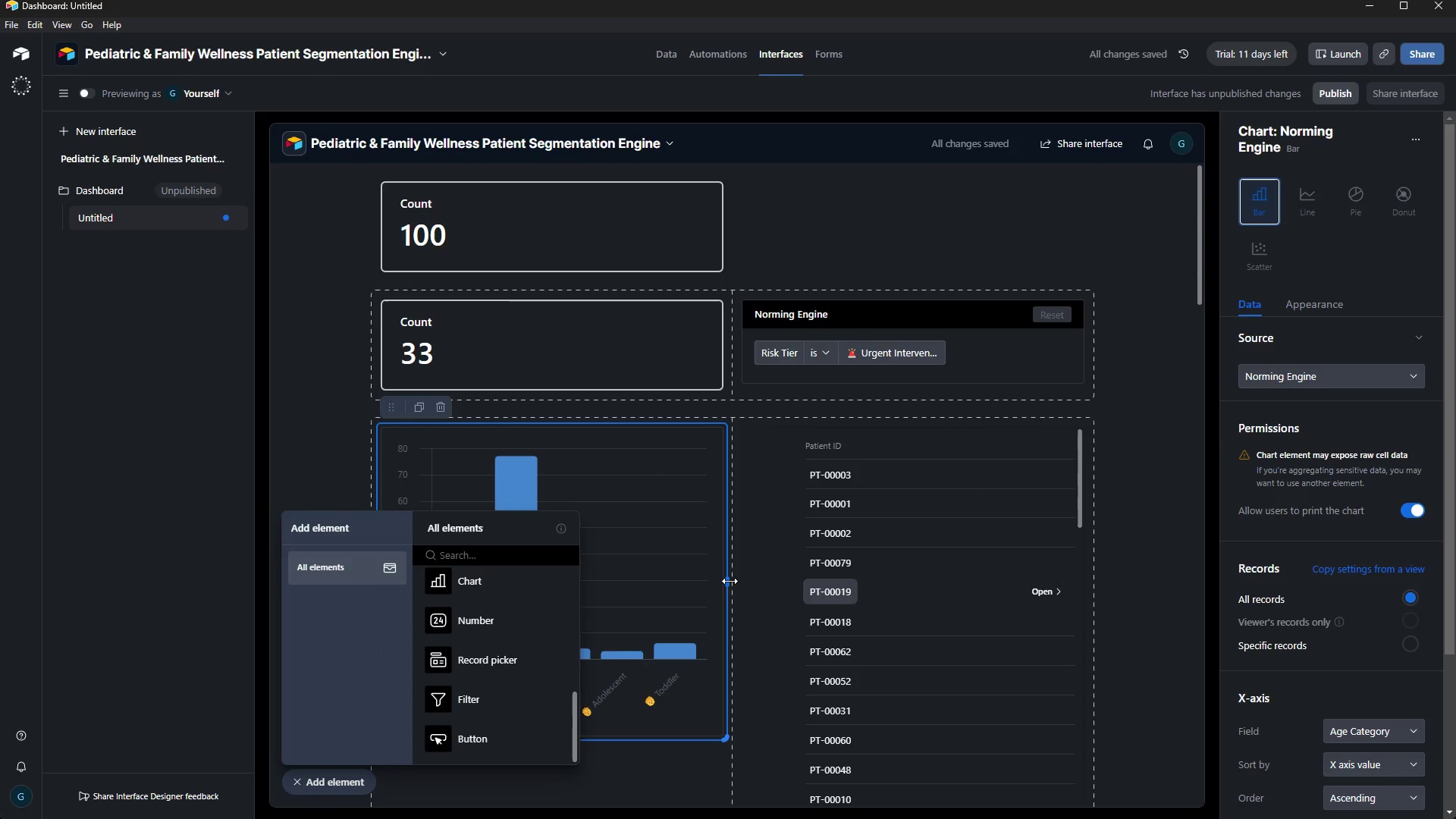 
left_click_drag(start_coordinate=[727, 582], to_coordinate=[814, 585])
 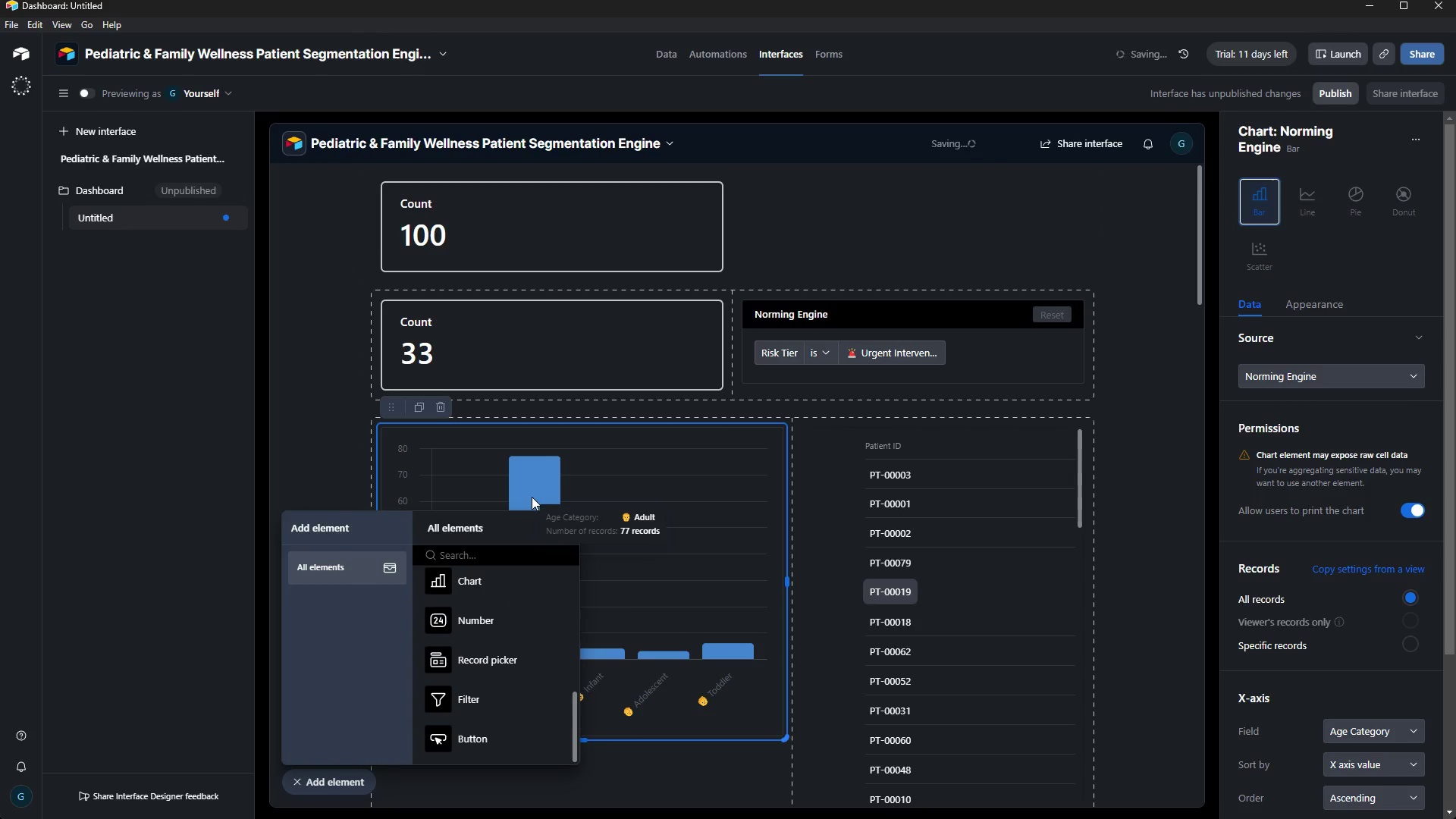 
key(Control+Z)
 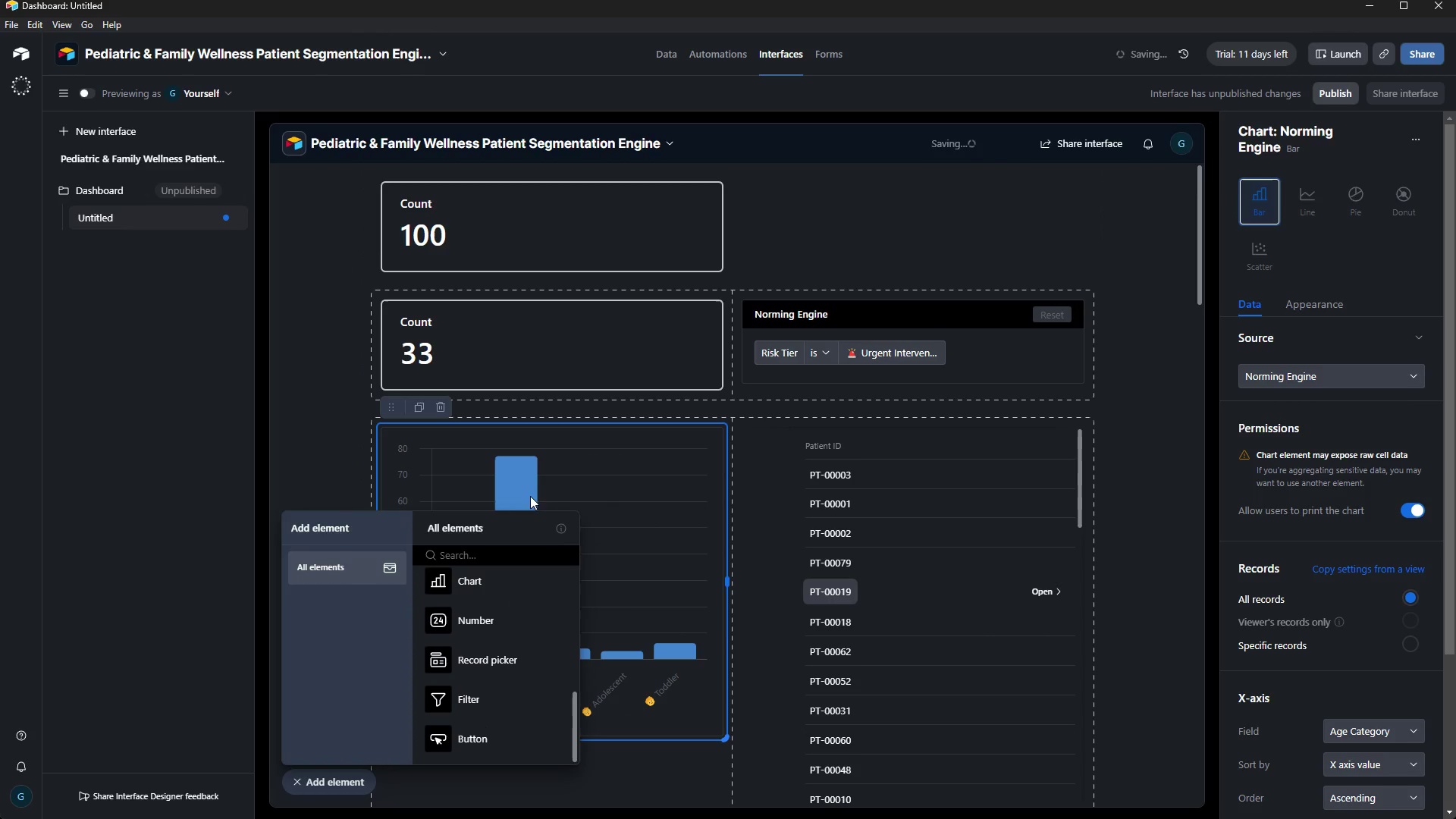 
key(Control+Z)
 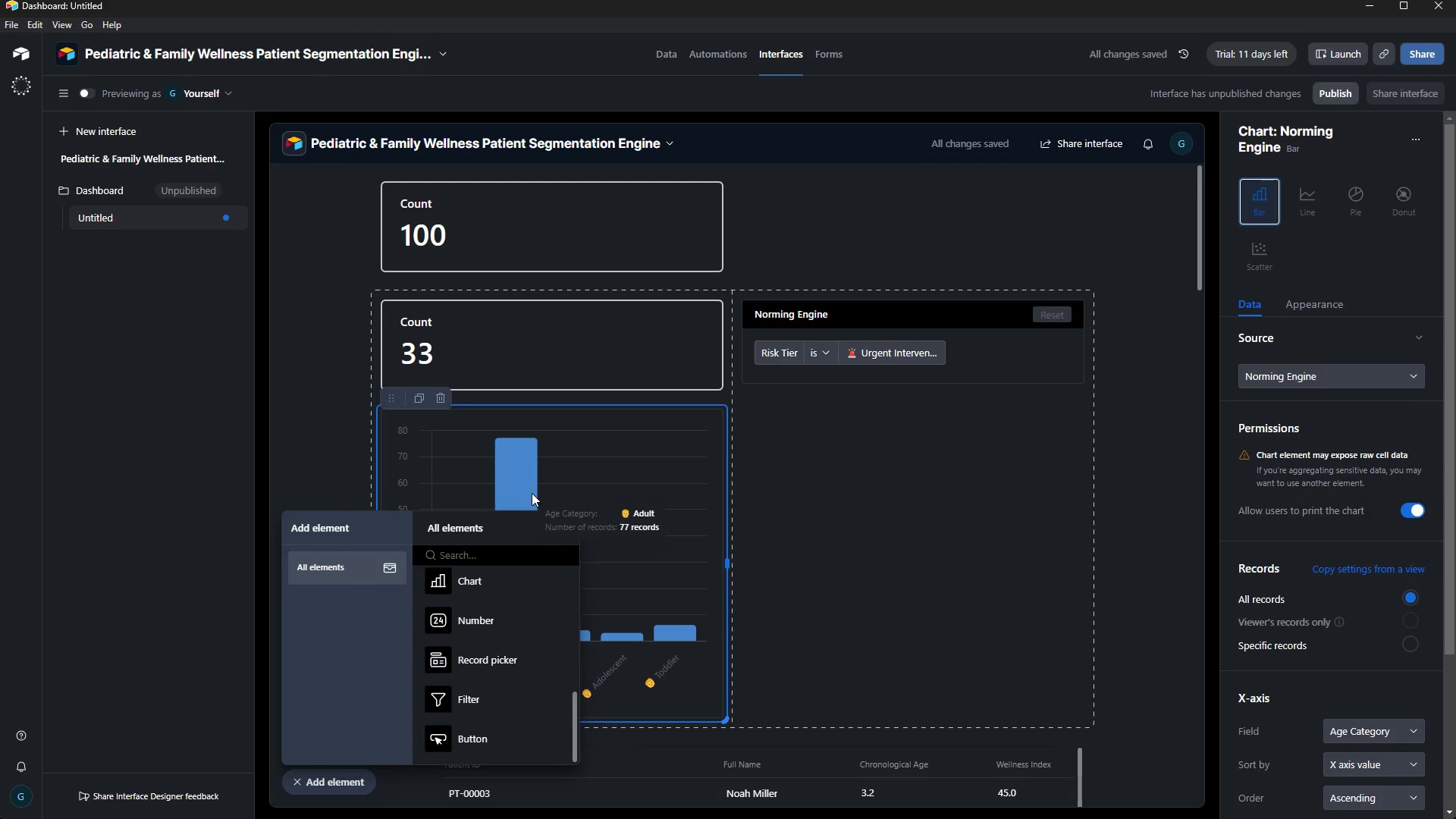 
key(Control+Z)
 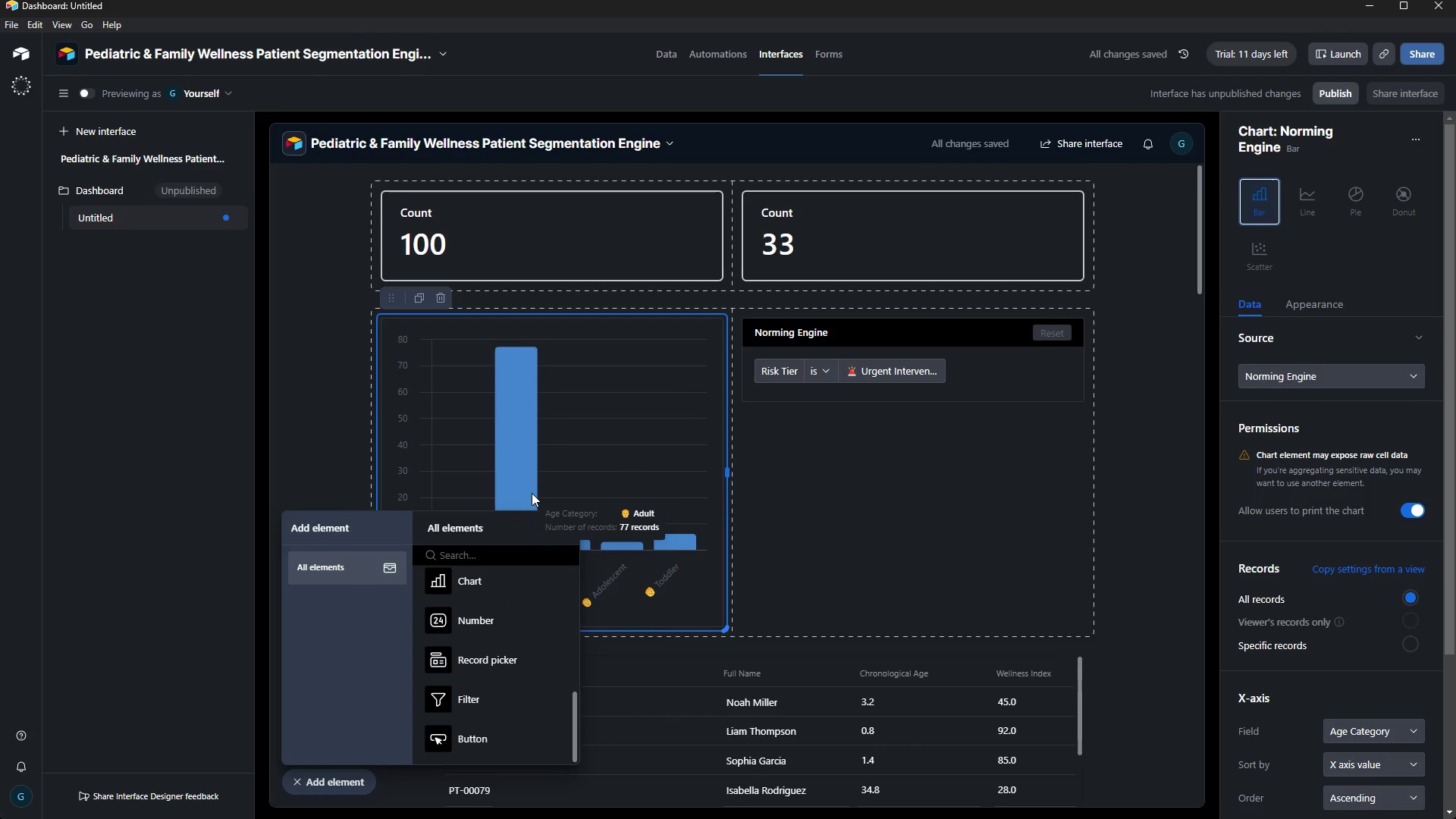 
key(Control+Z)
 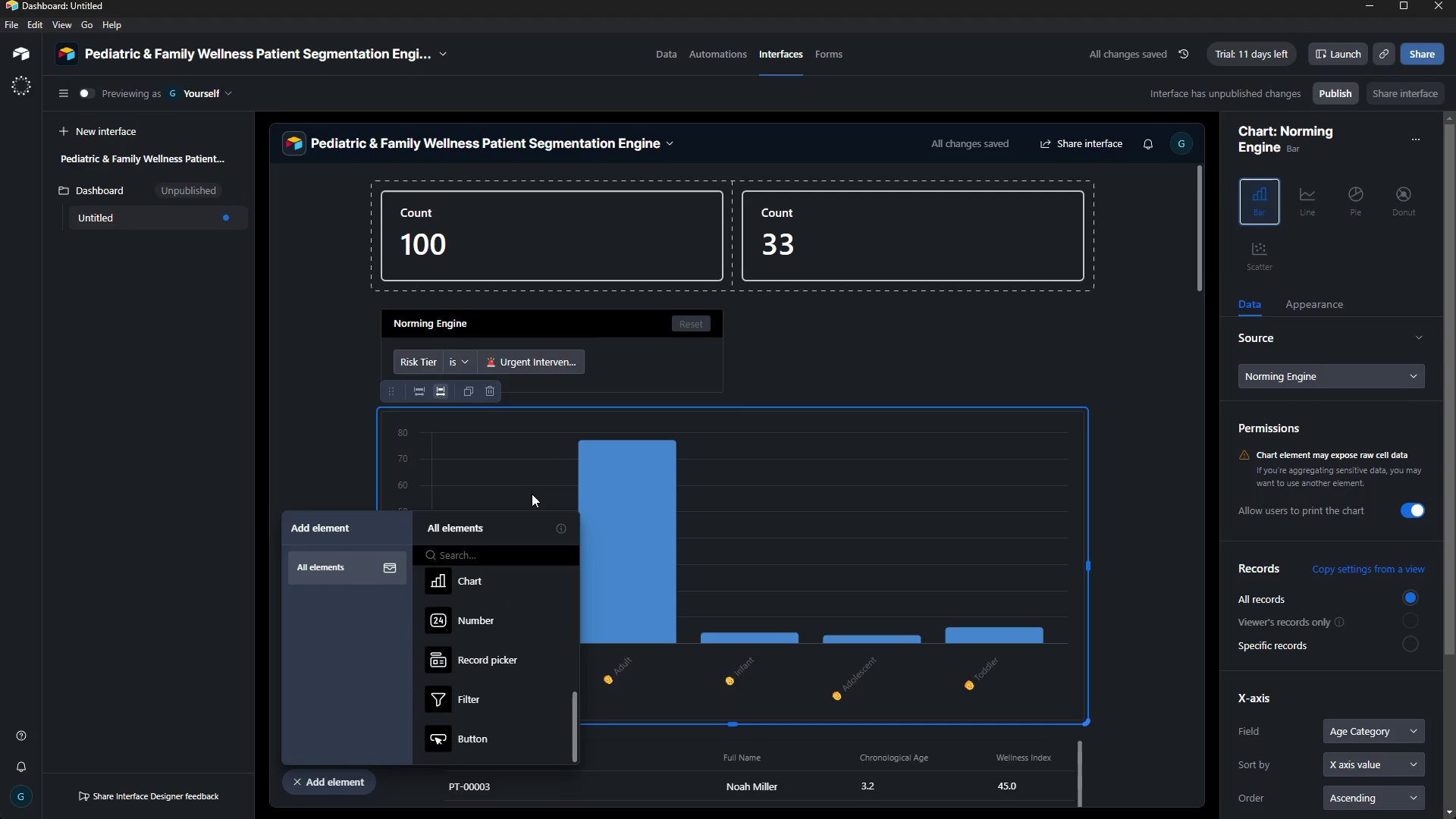 
key(Control+Z)
 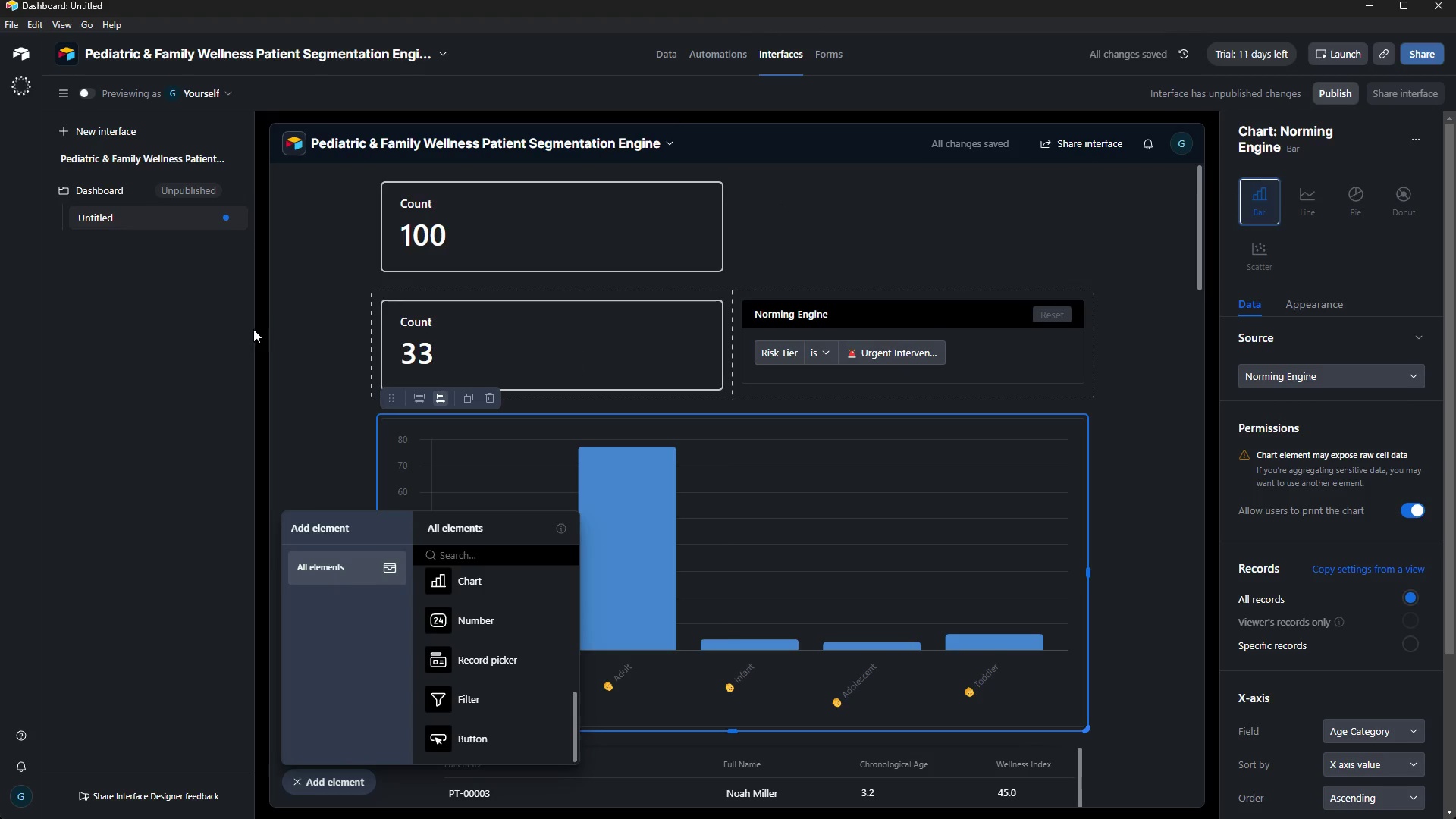 
left_click([295, 350])
 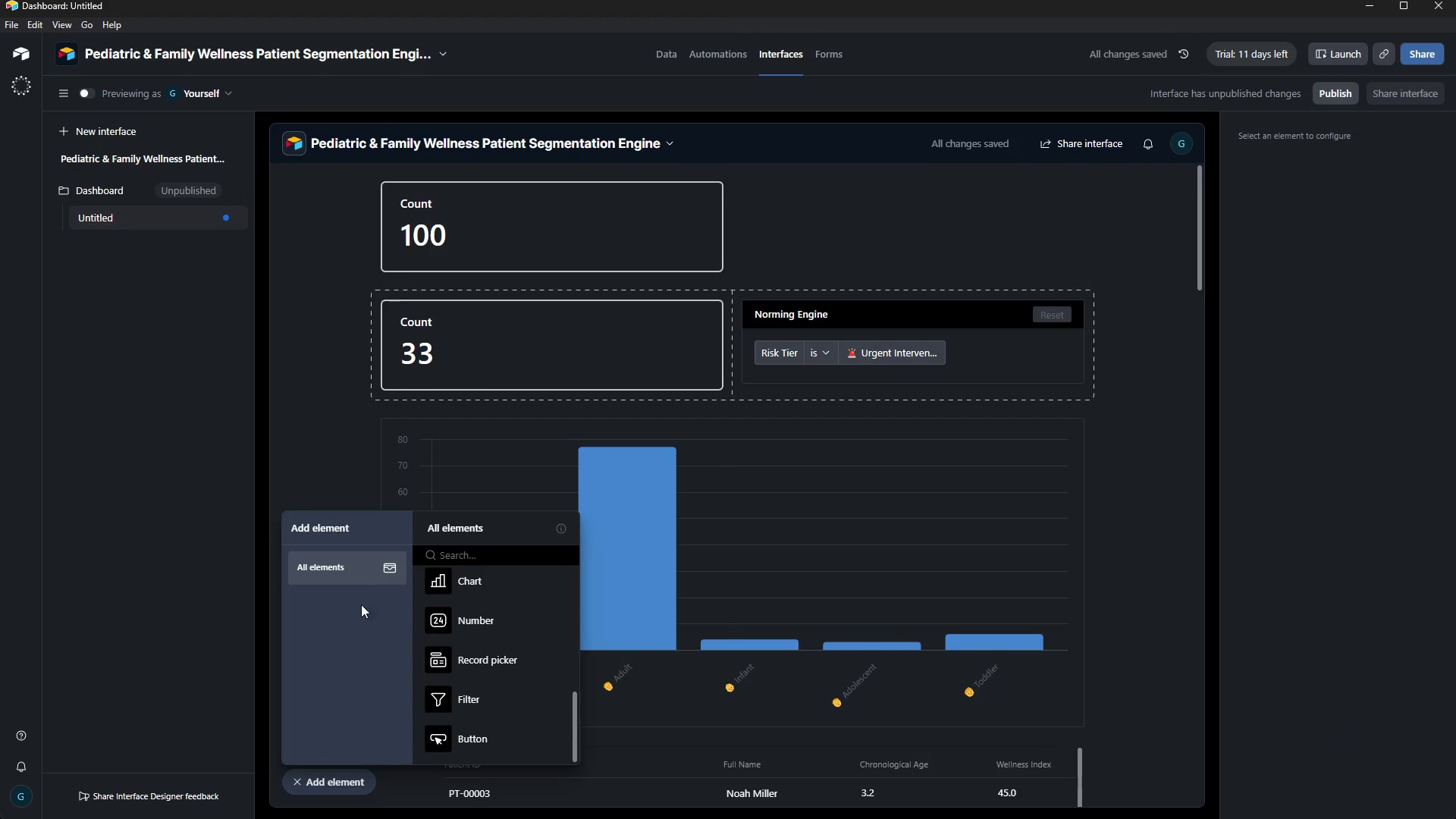 
left_click_drag(start_coordinate=[333, 734], to_coordinate=[284, 811])
 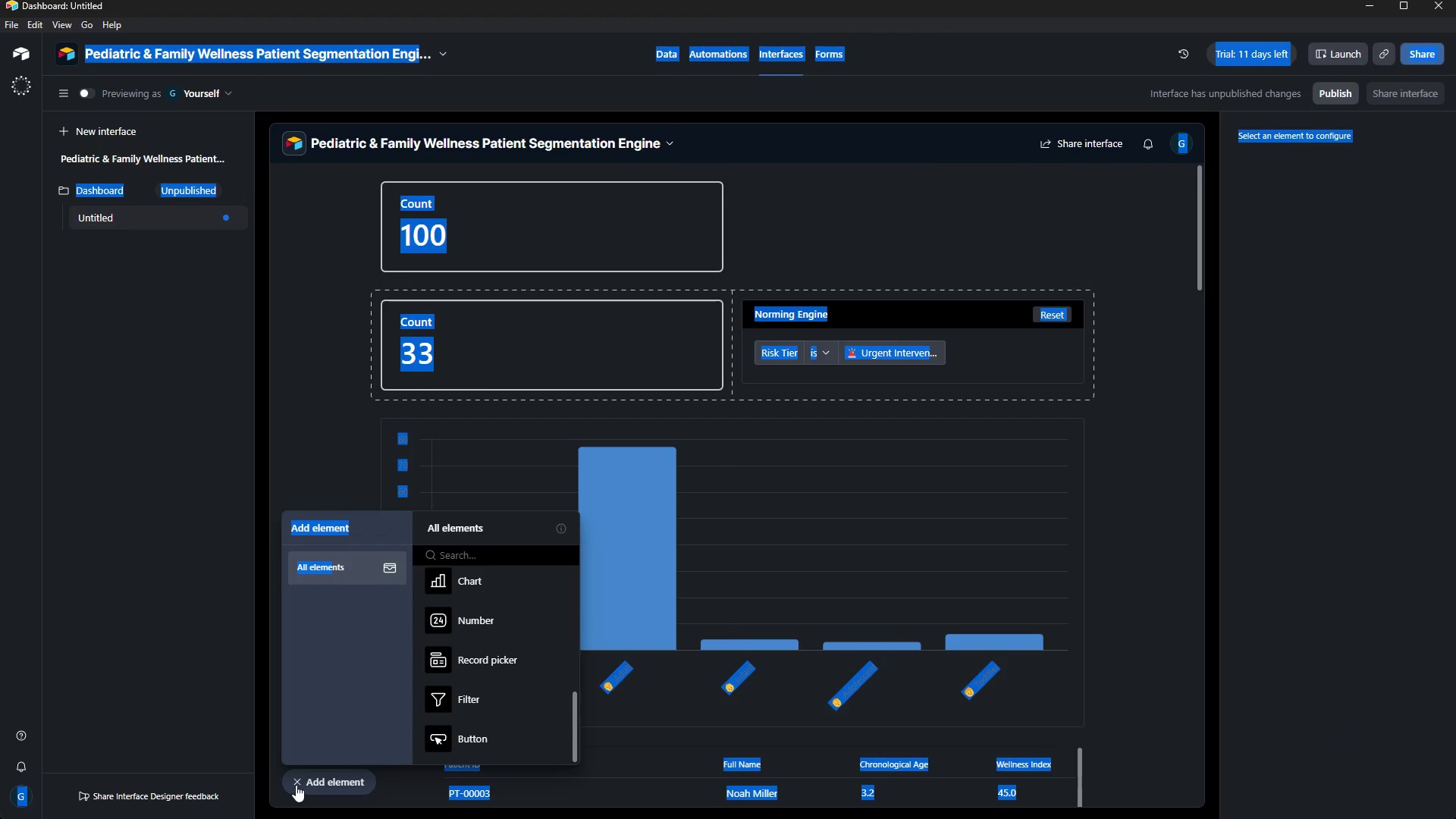 
left_click([296, 783])
 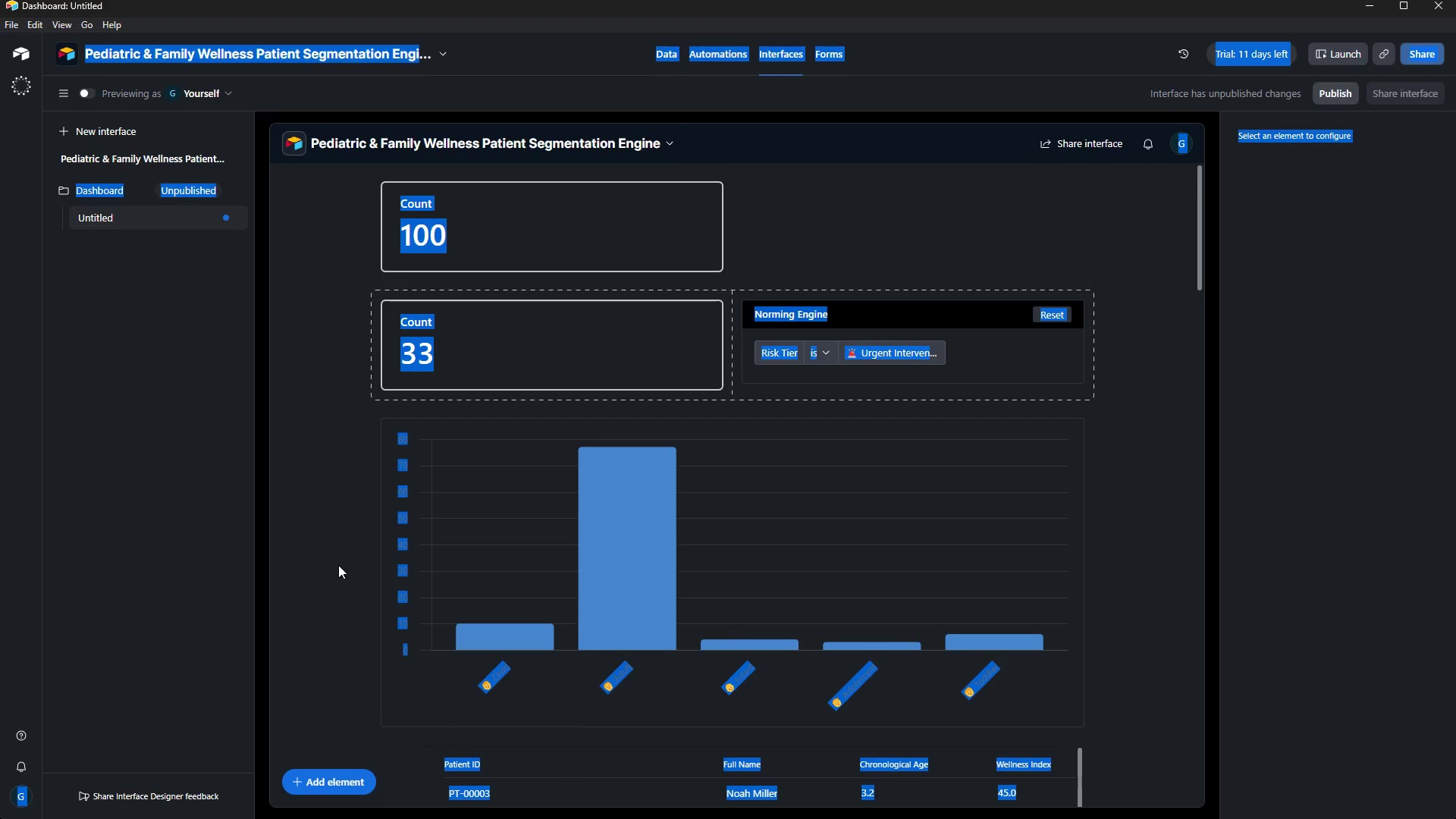 
left_click([336, 563])
 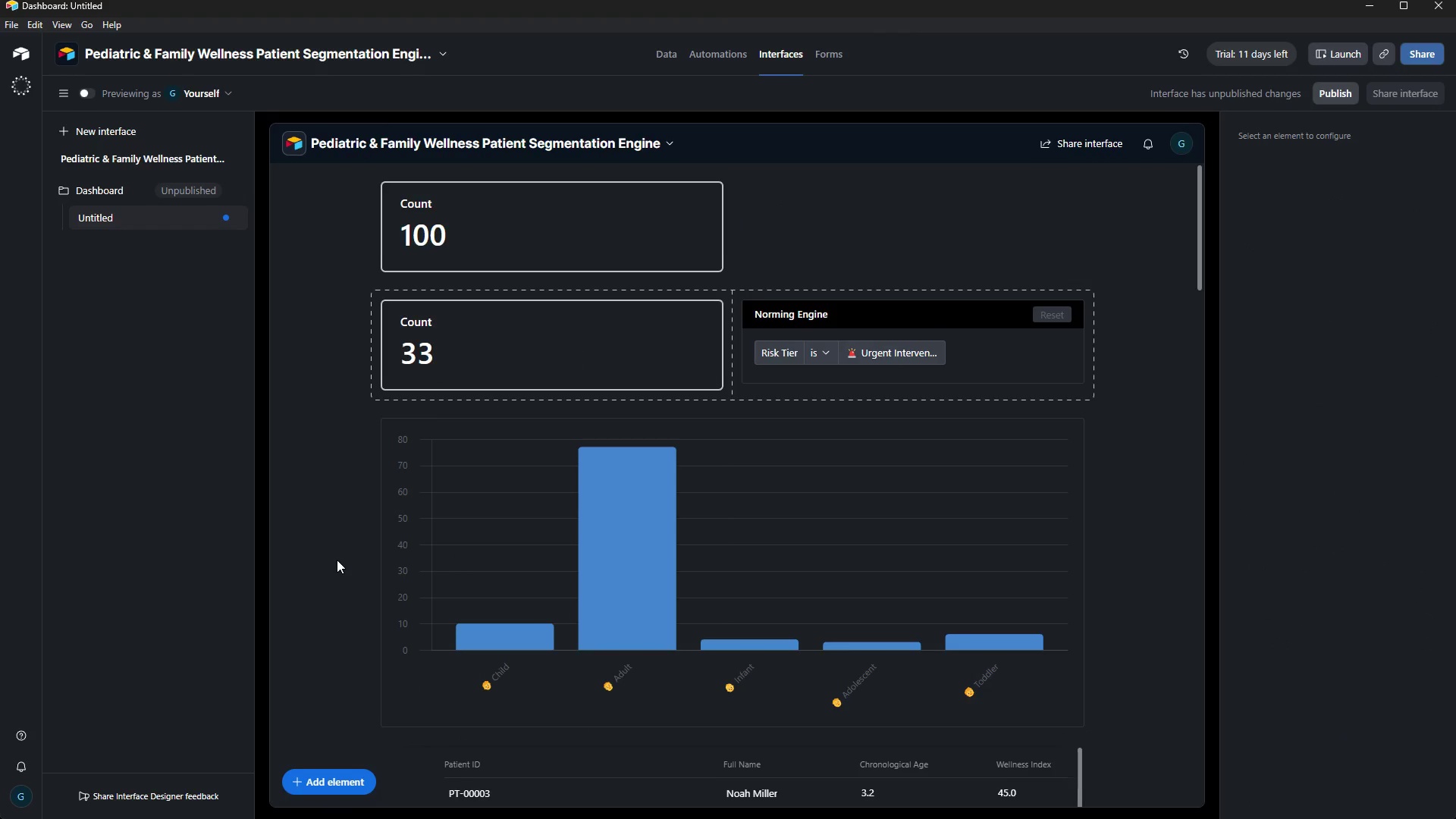 
scroll: coordinate [677, 463], scroll_direction: down, amount: 8.0
 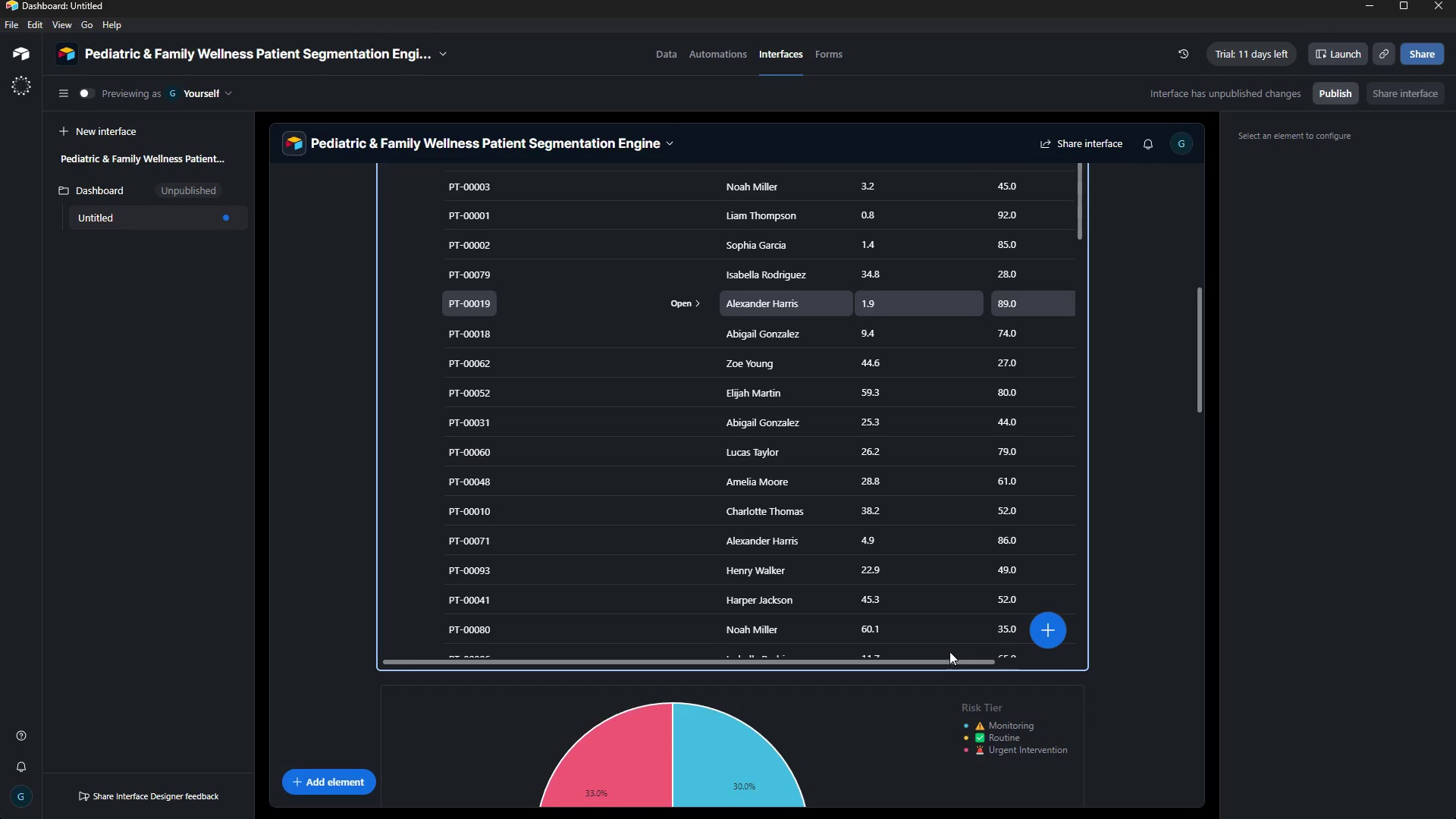 
left_click_drag(start_coordinate=[945, 663], to_coordinate=[1054, 656])
 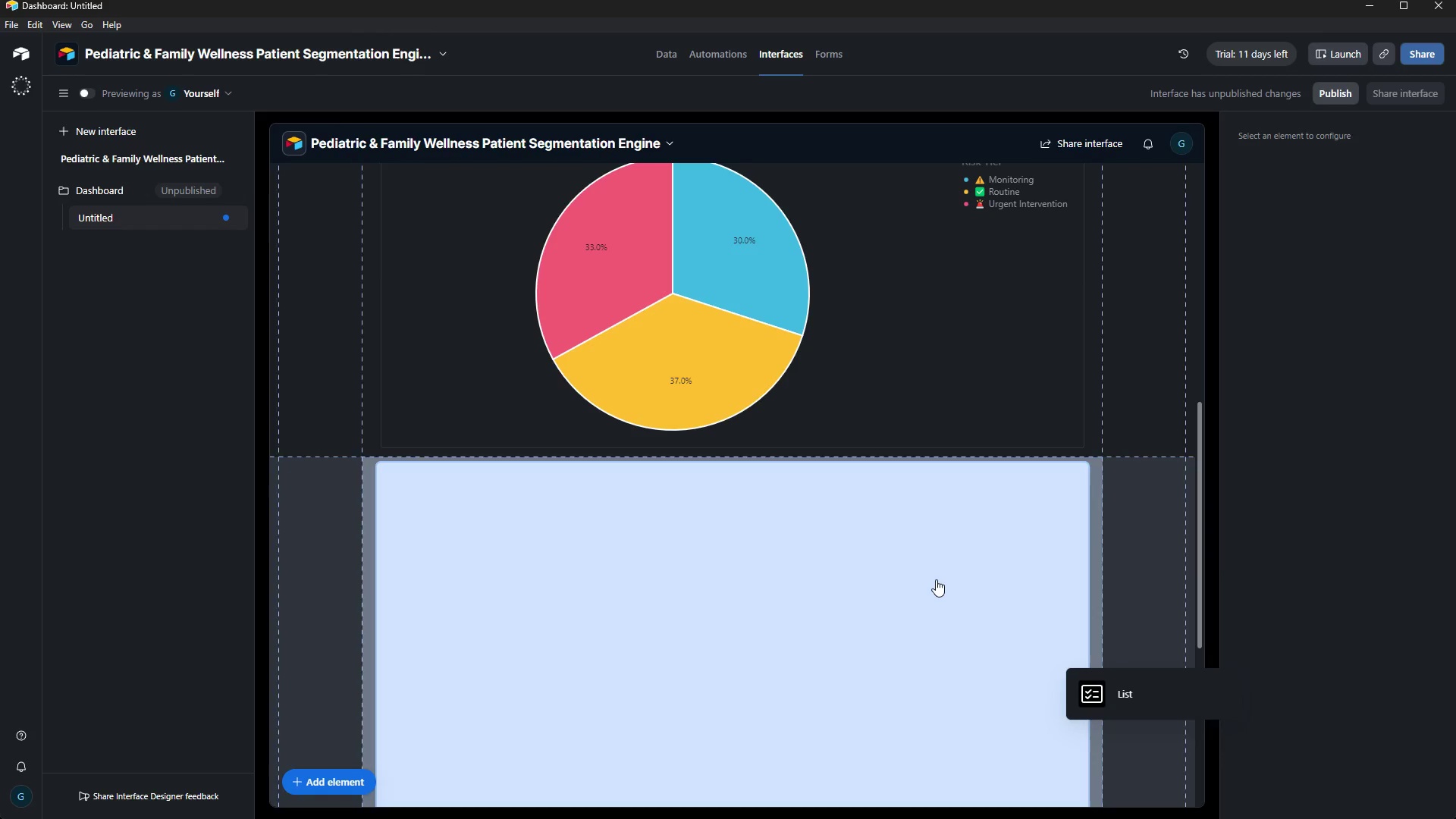 
scroll: coordinate [916, 569], scroll_direction: down, amount: 13.0
 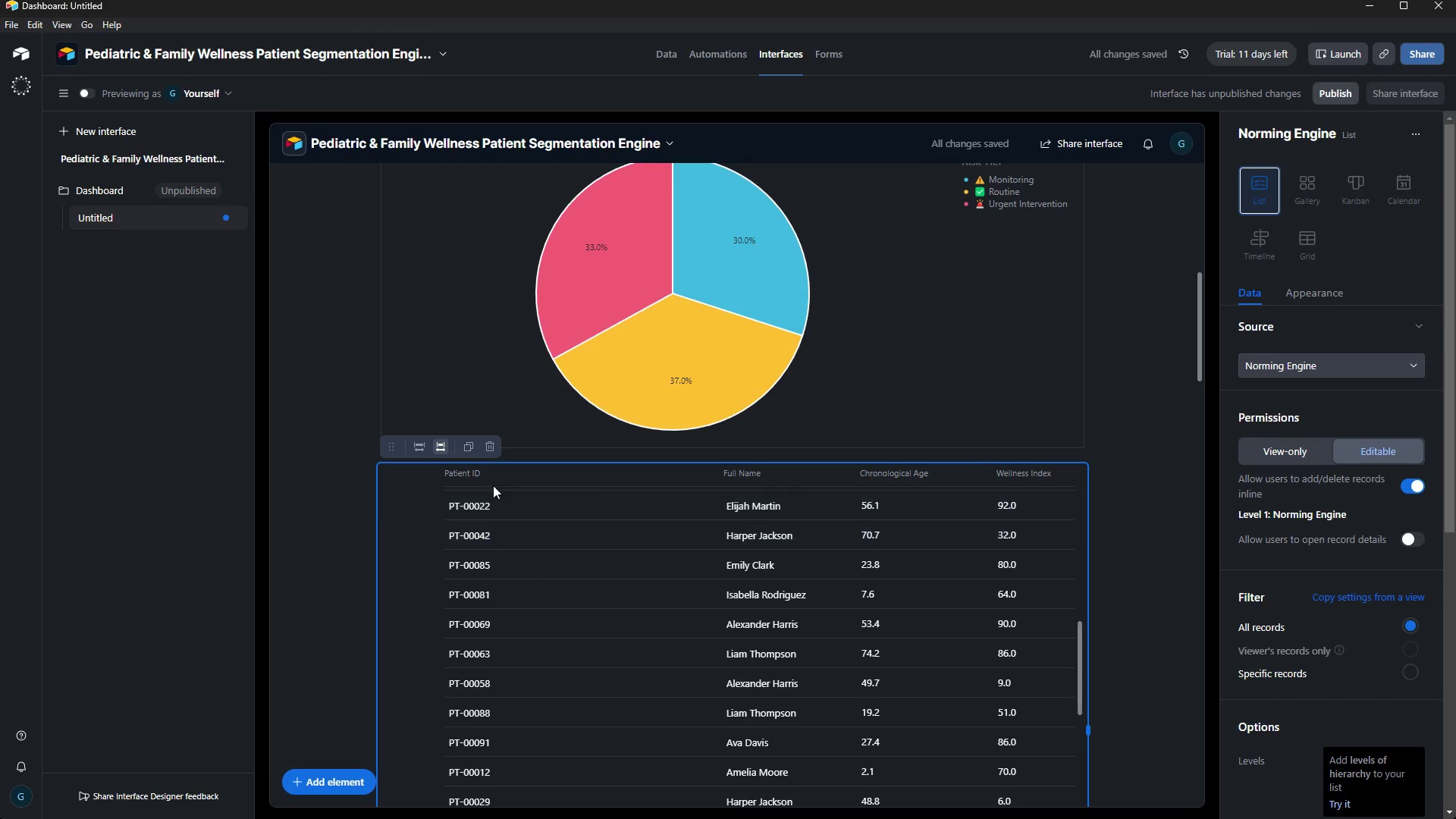 
wait(5.18)
 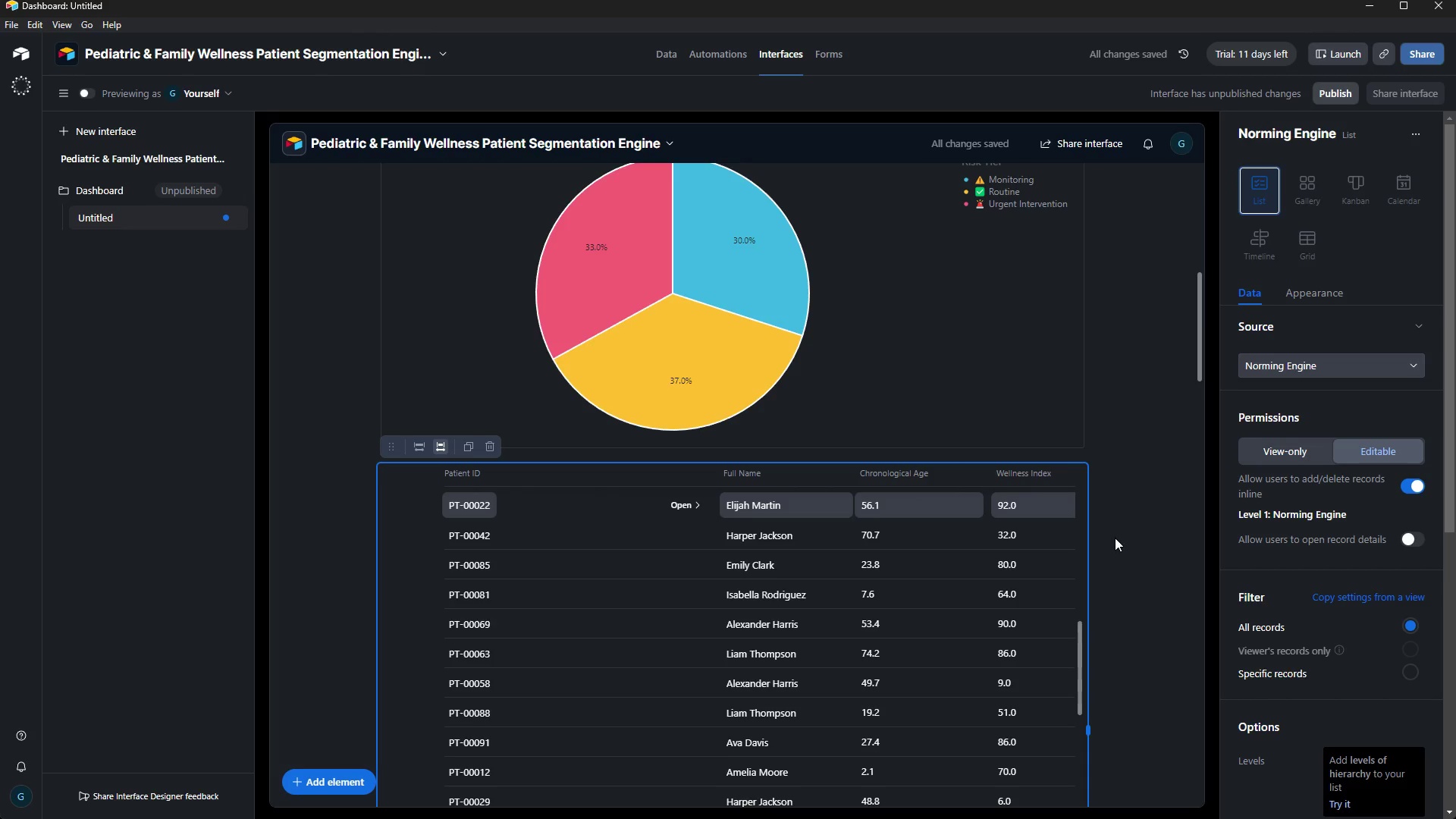 
left_click([654, 468])
 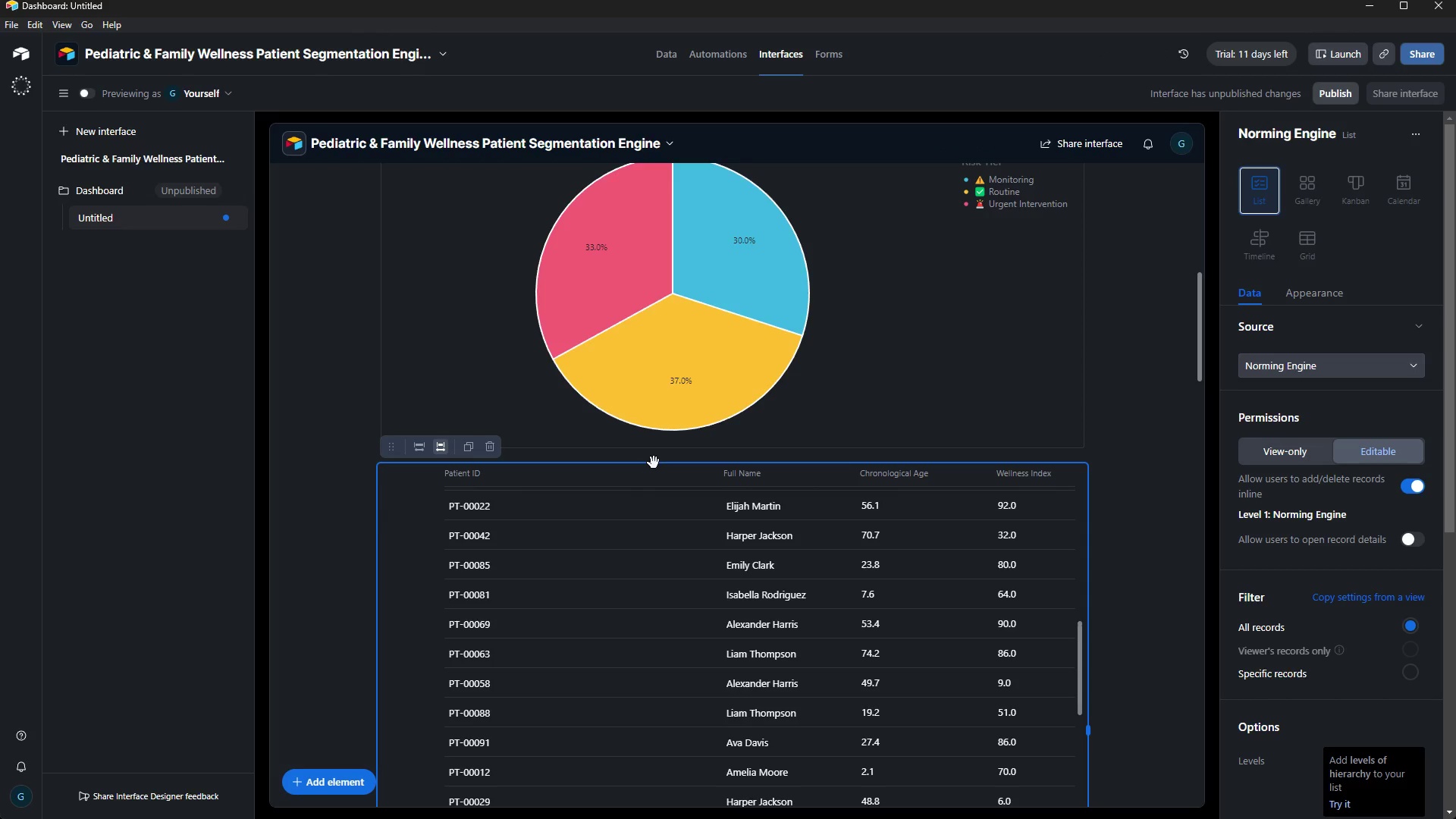 
left_click_drag(start_coordinate=[654, 463], to_coordinate=[724, 318])
 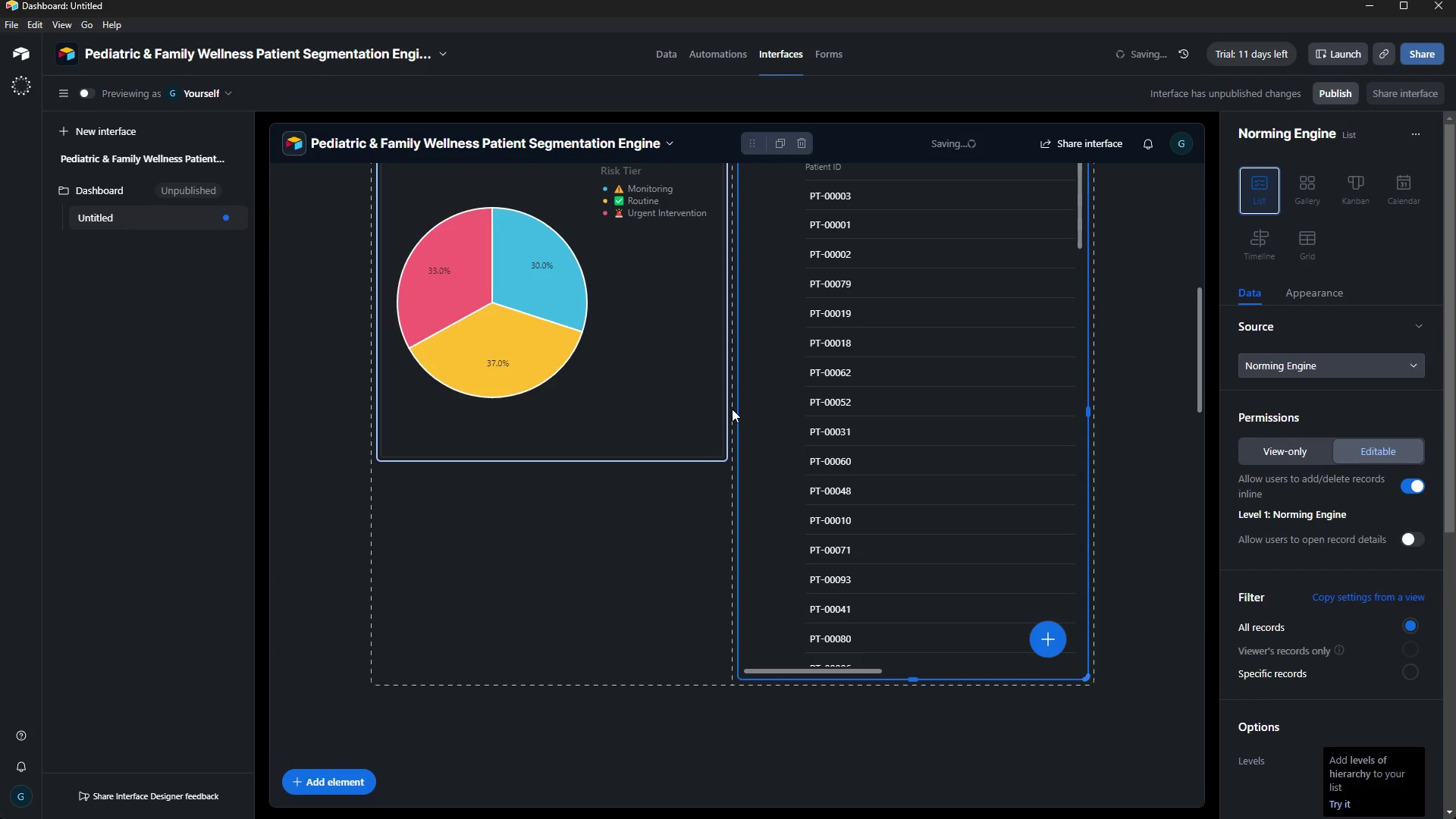 
key(Control+Z)
 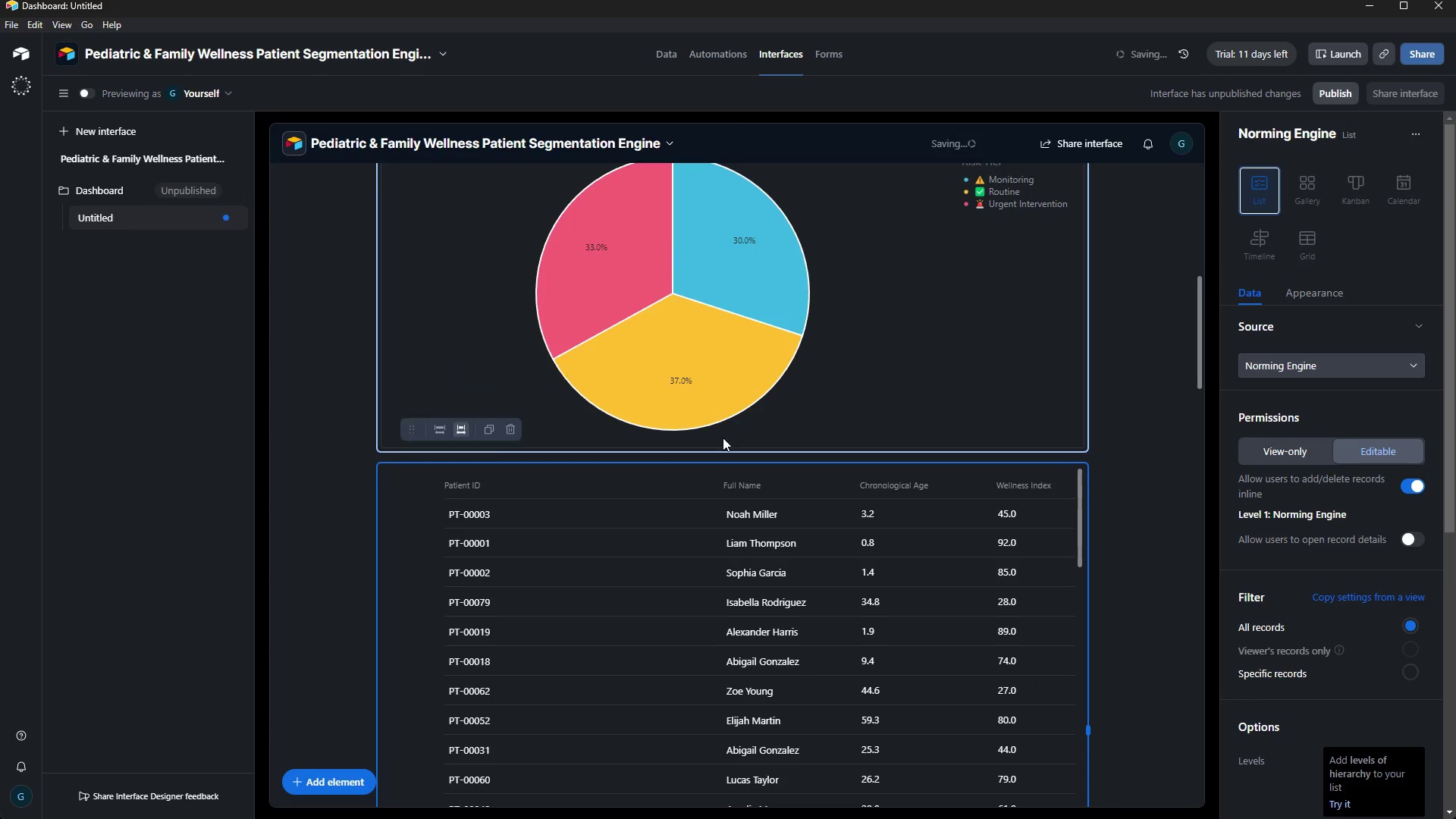 
key(Control+Z)
 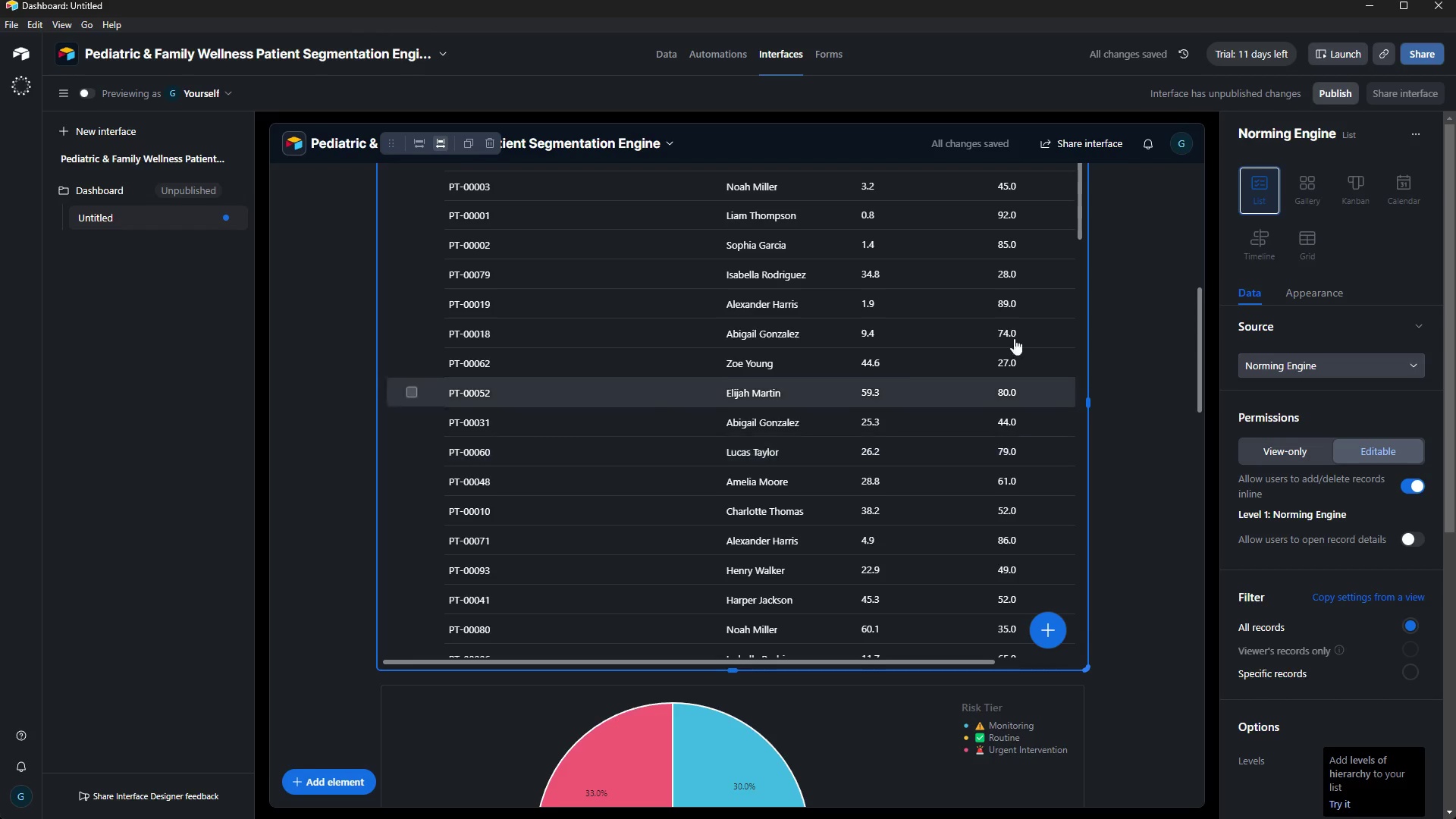 
scroll: coordinate [1179, 422], scroll_direction: up, amount: 13.0
 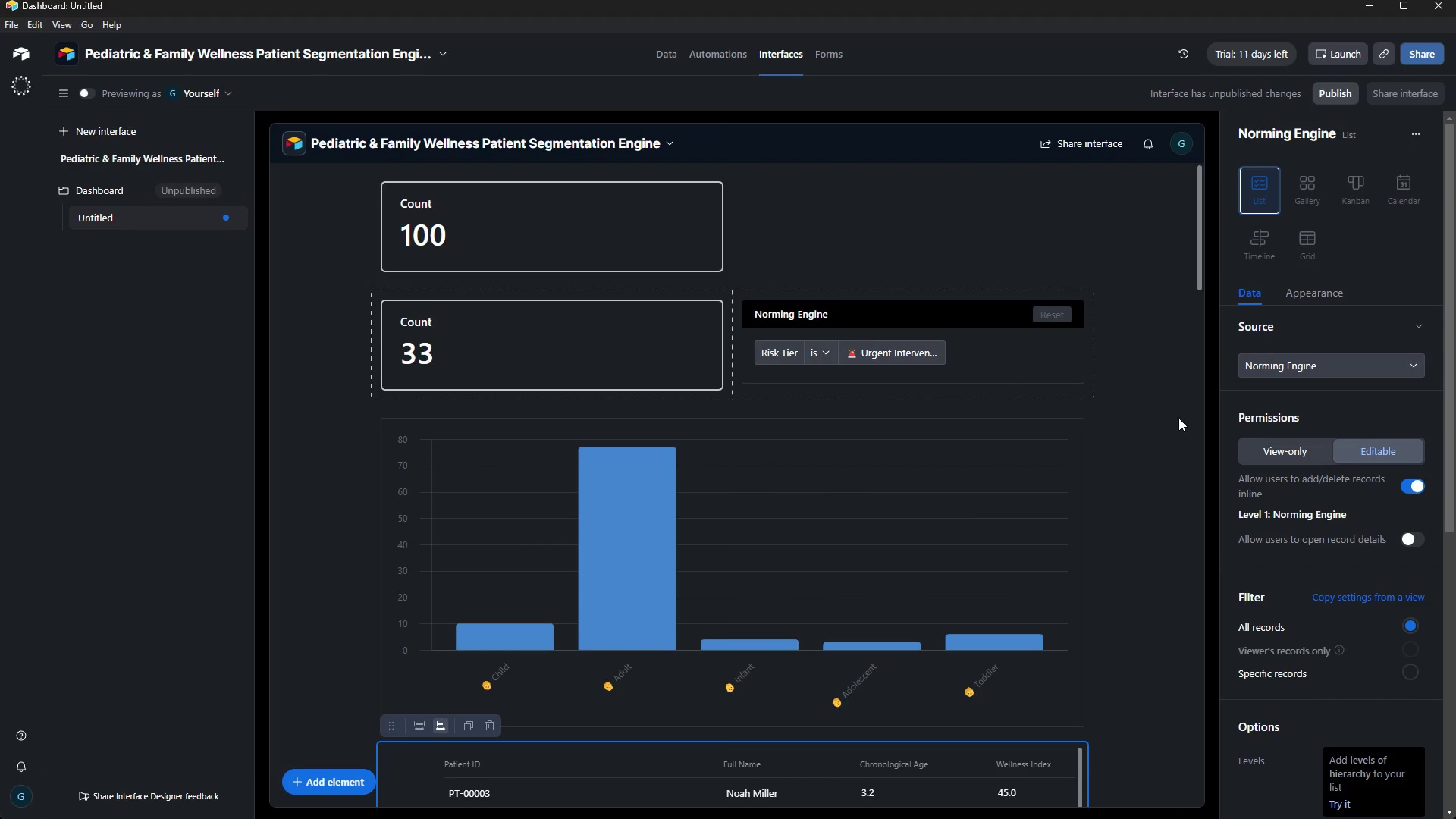 
wait(19.26)
 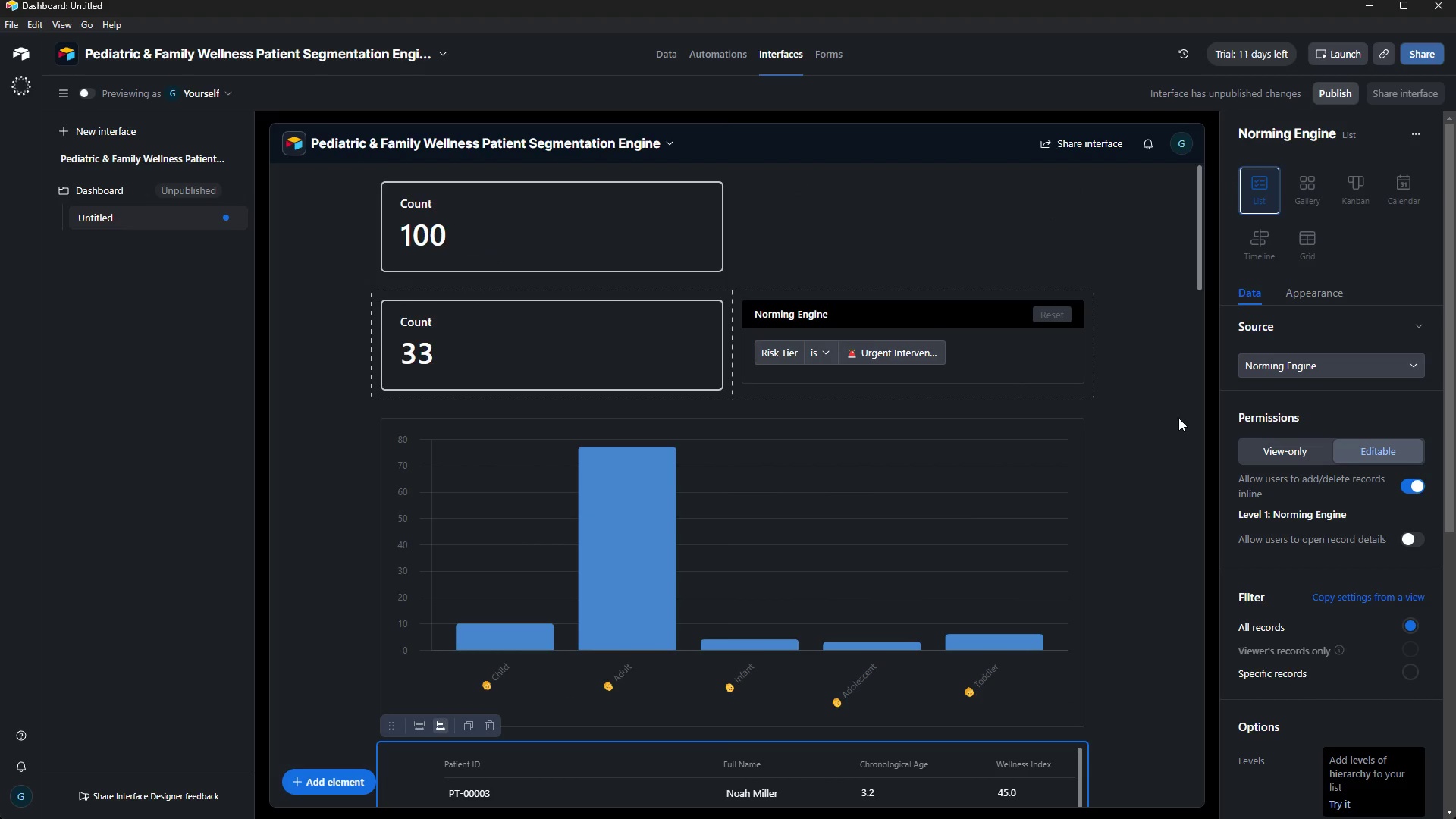 
left_click([335, 777])
 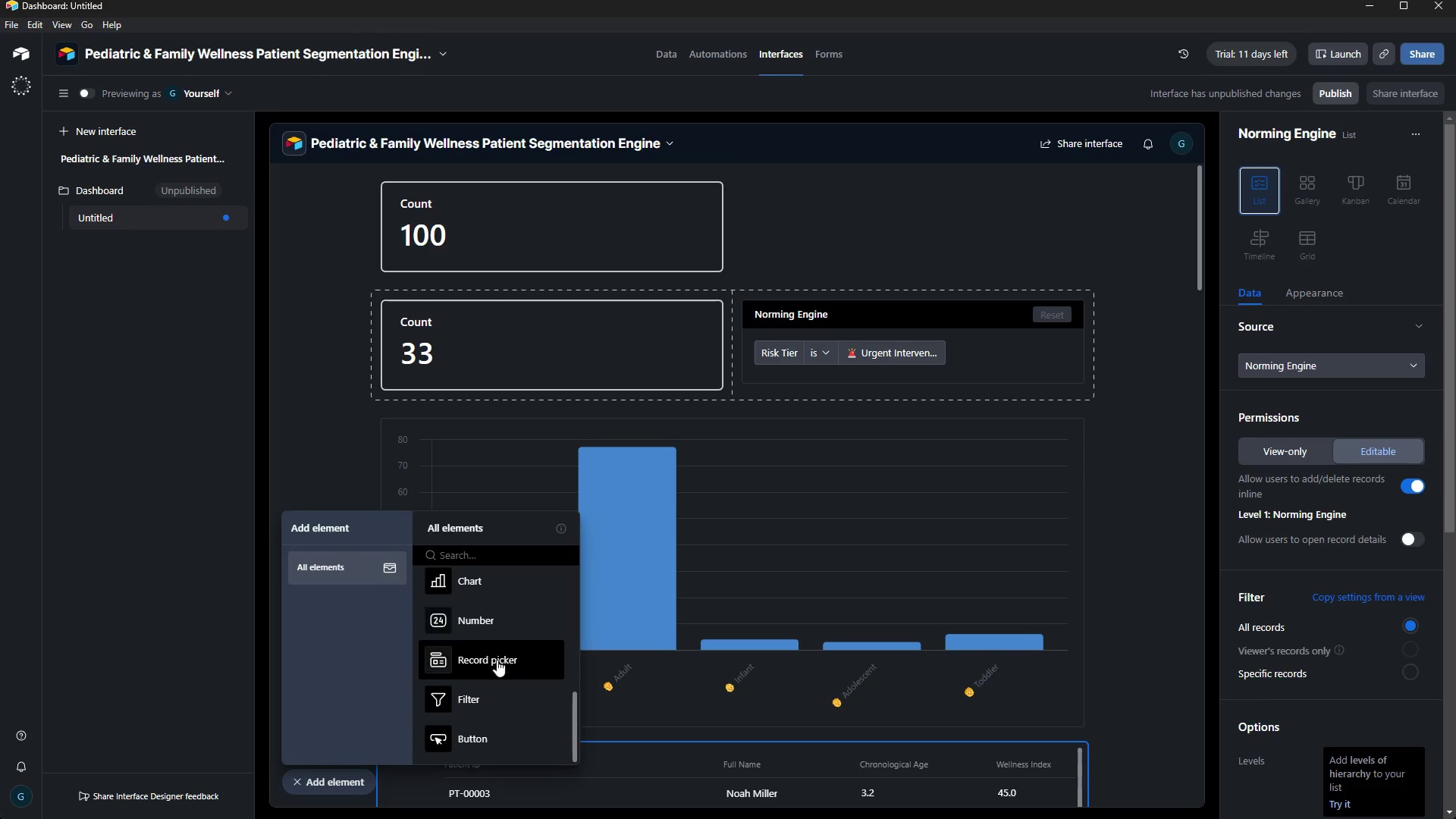 
scroll: coordinate [499, 668], scroll_direction: down, amount: 2.0
 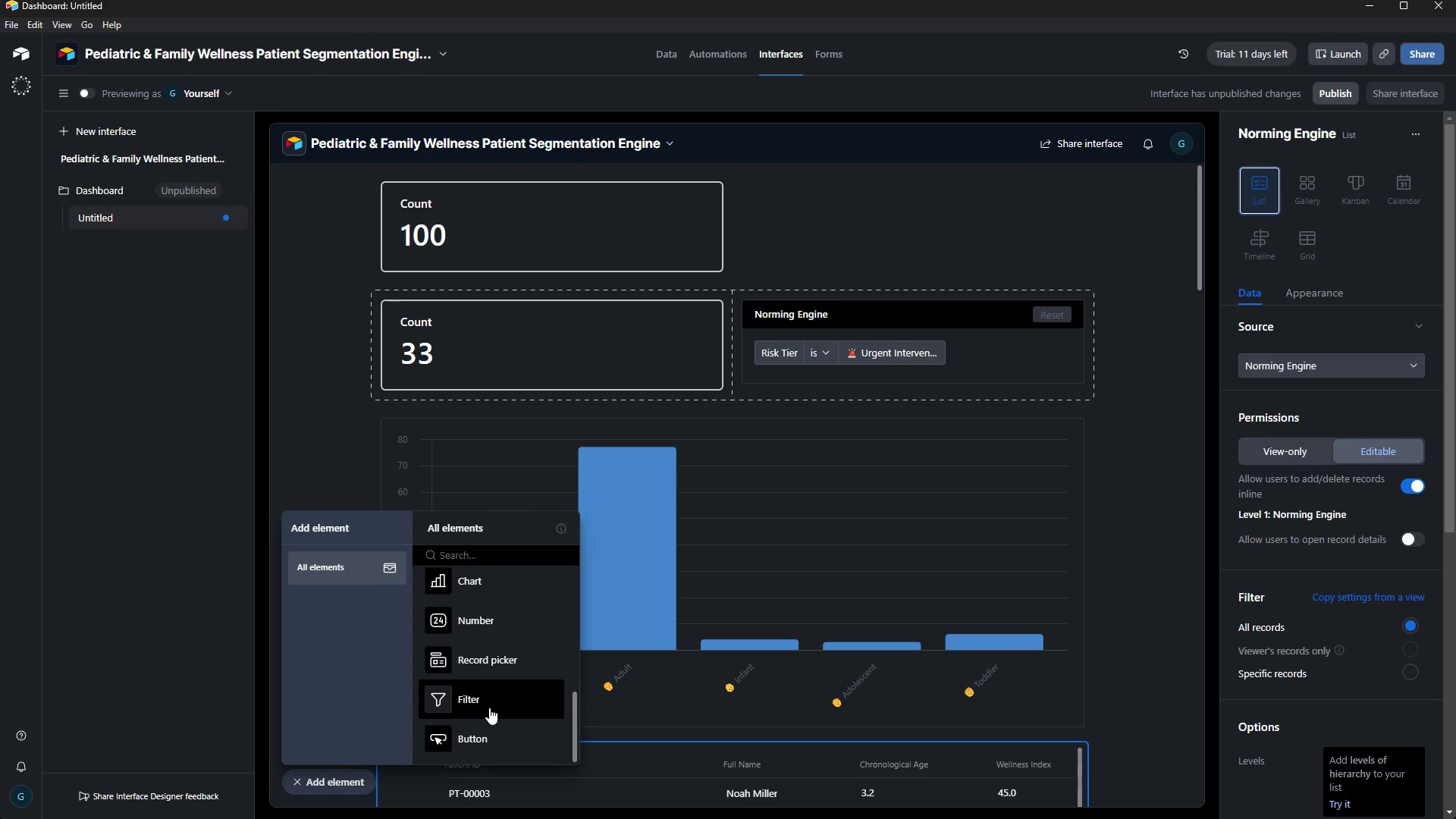 
left_click([489, 708])
 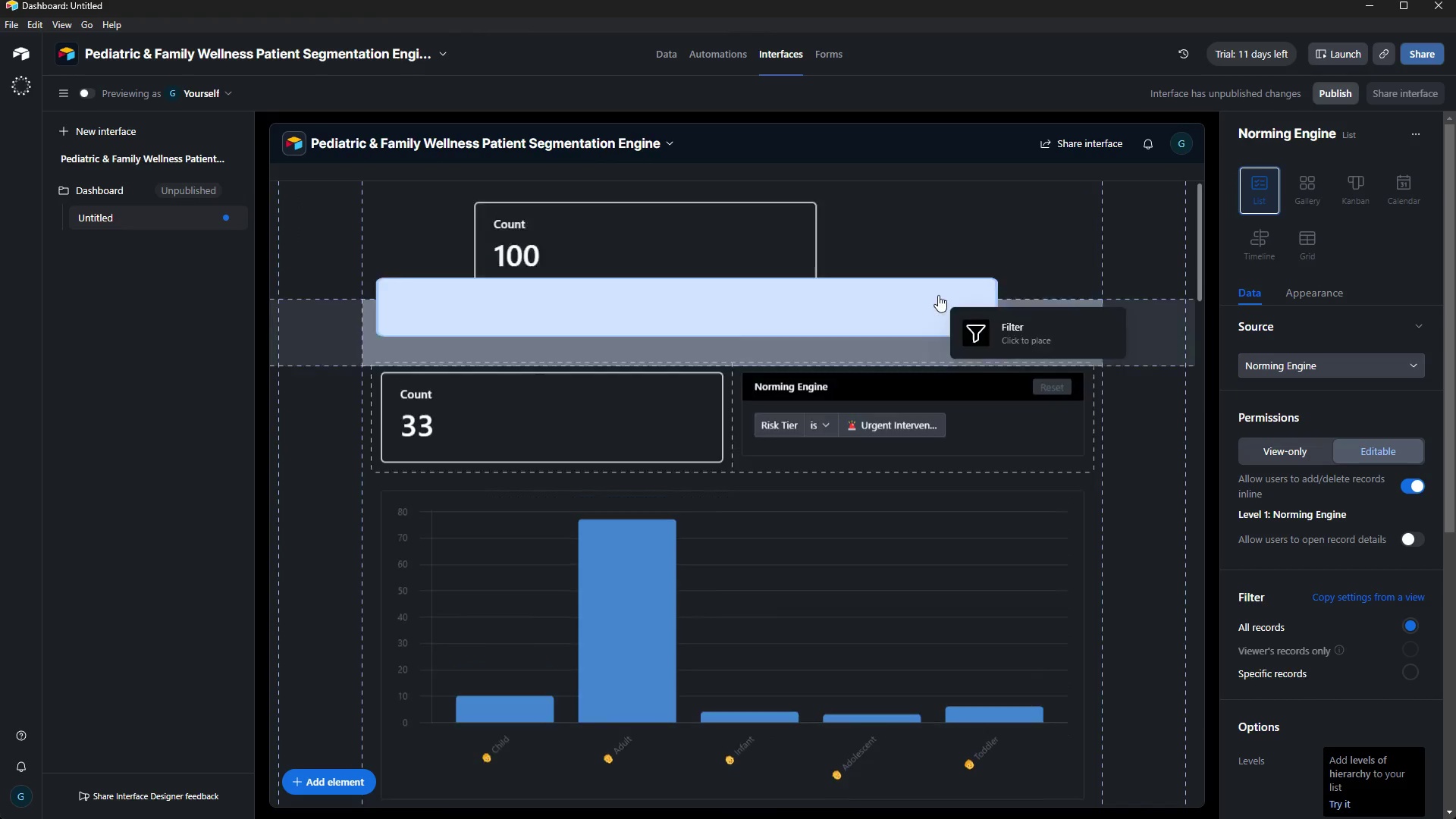 
wait(8.88)
 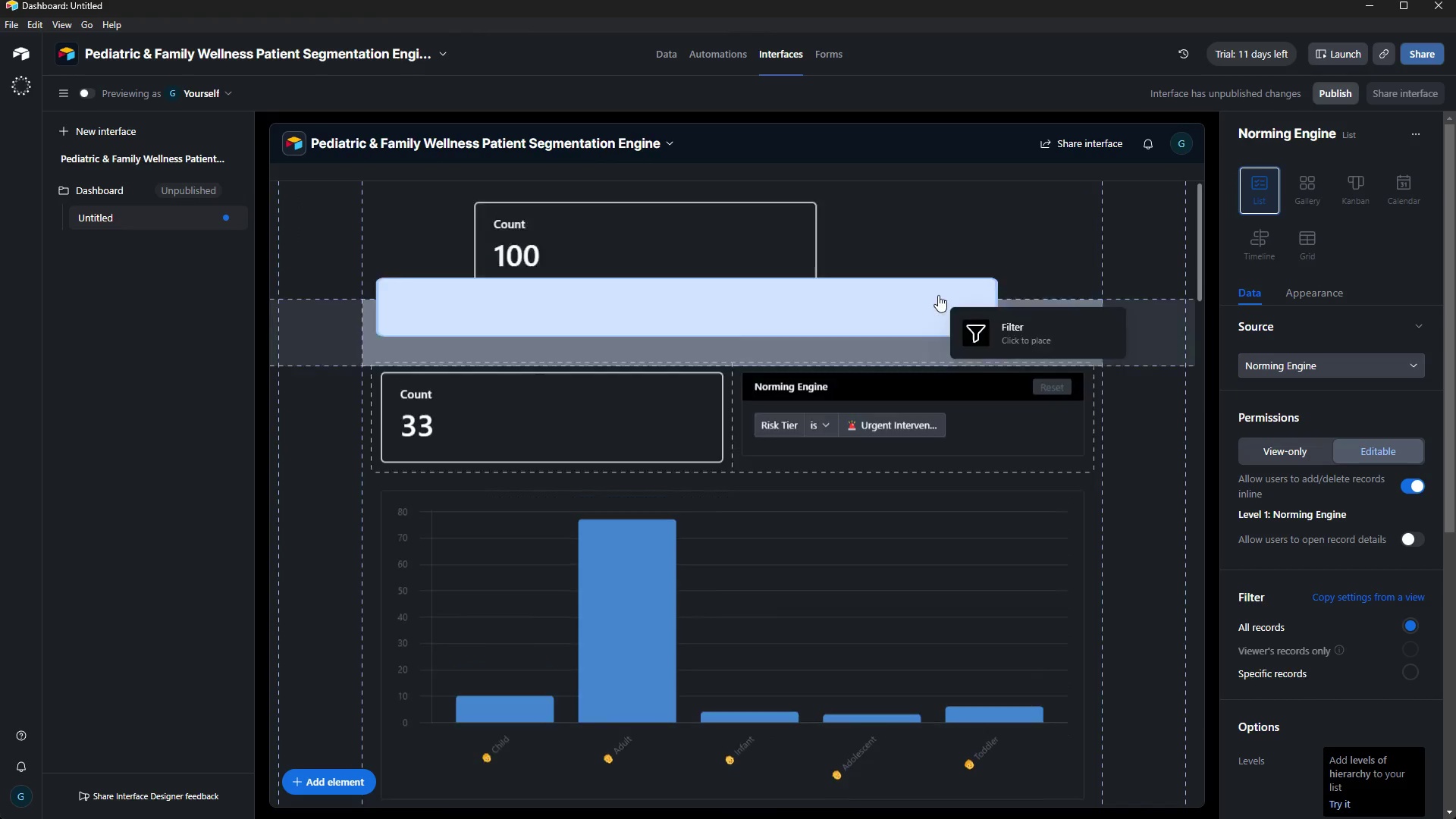 
left_click([532, 190])
 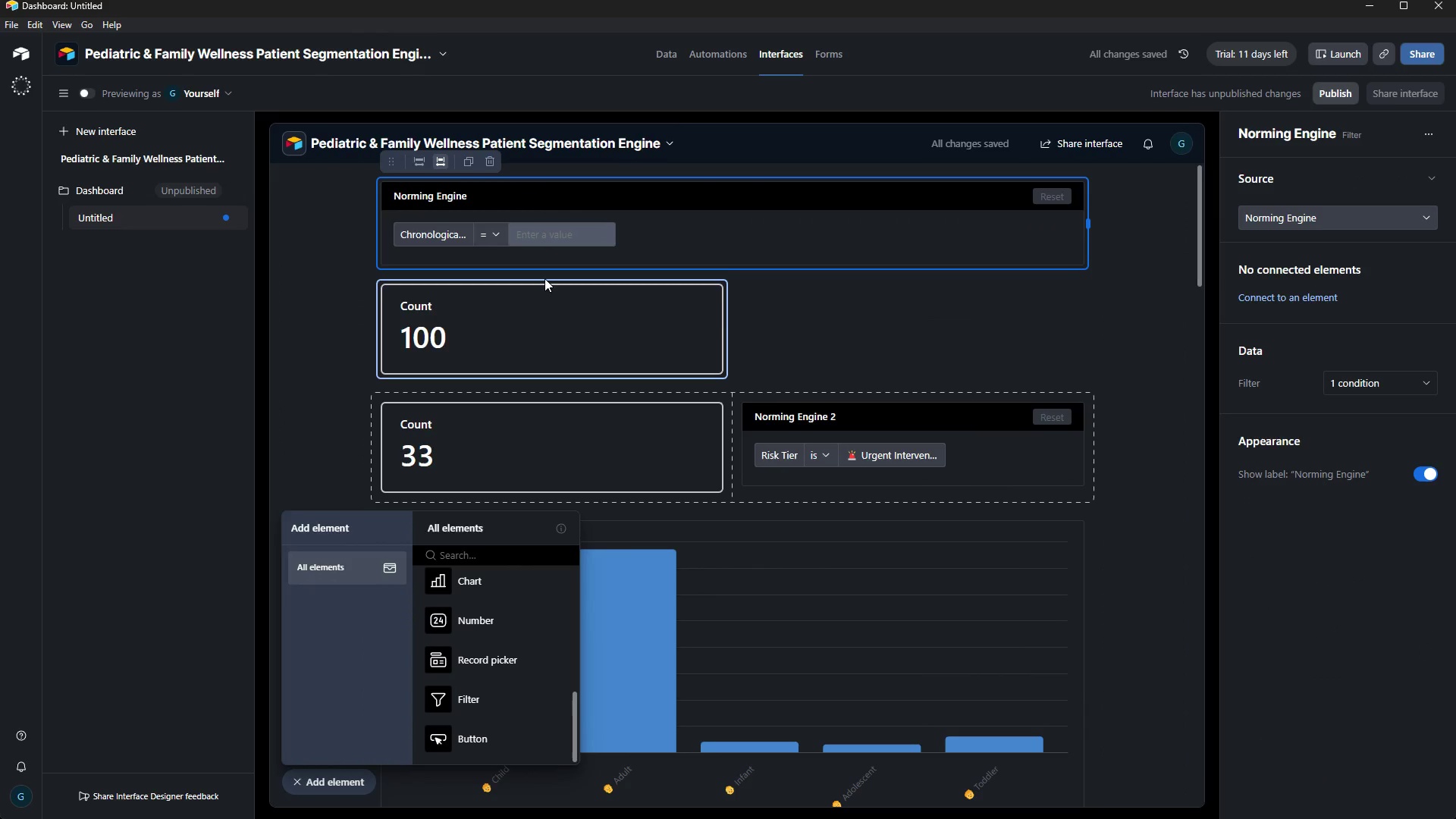 
wait(10.23)
 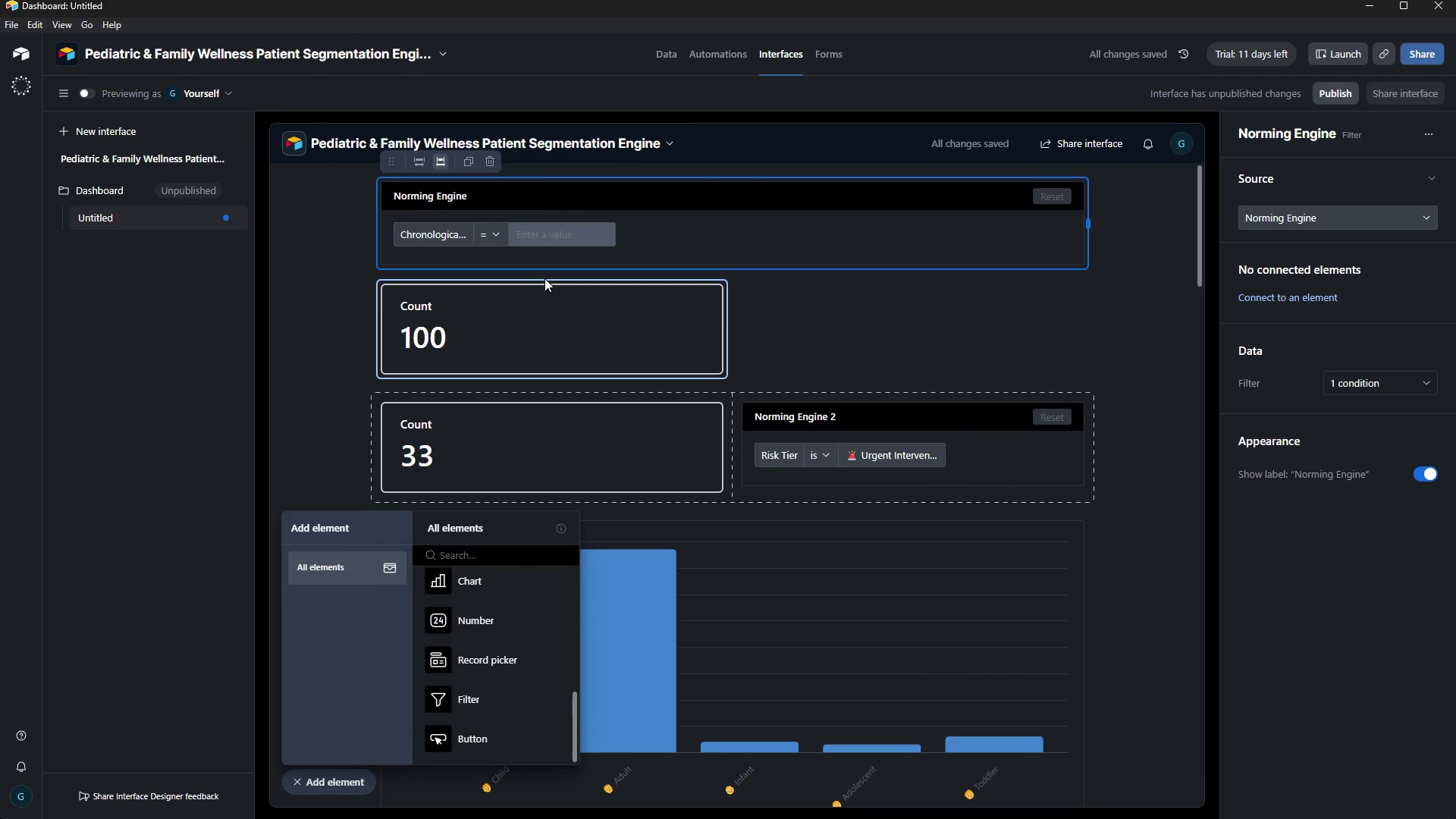 
left_click([1280, 296])
 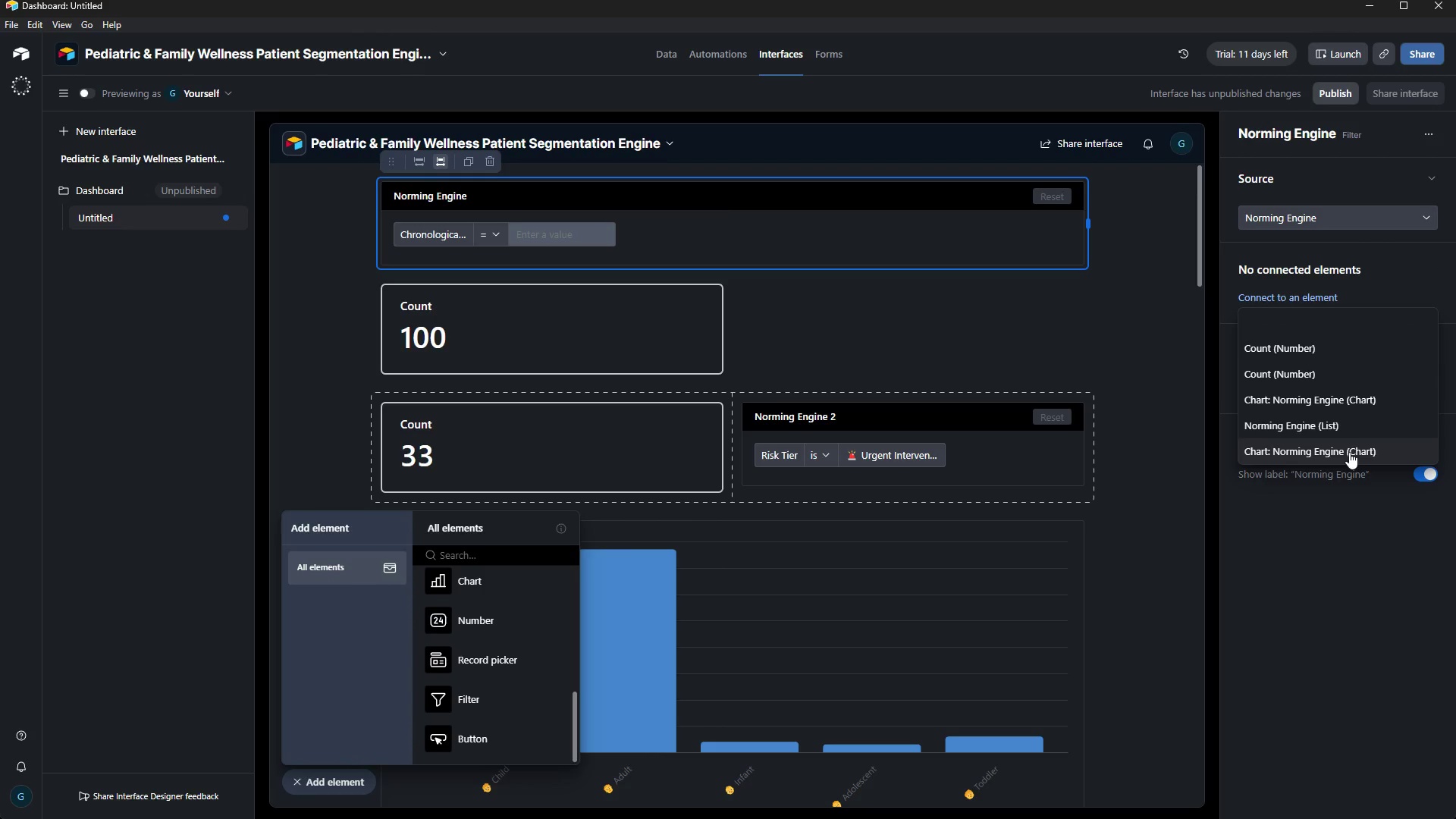 
scroll: coordinate [1345, 411], scroll_direction: down, amount: 3.0
 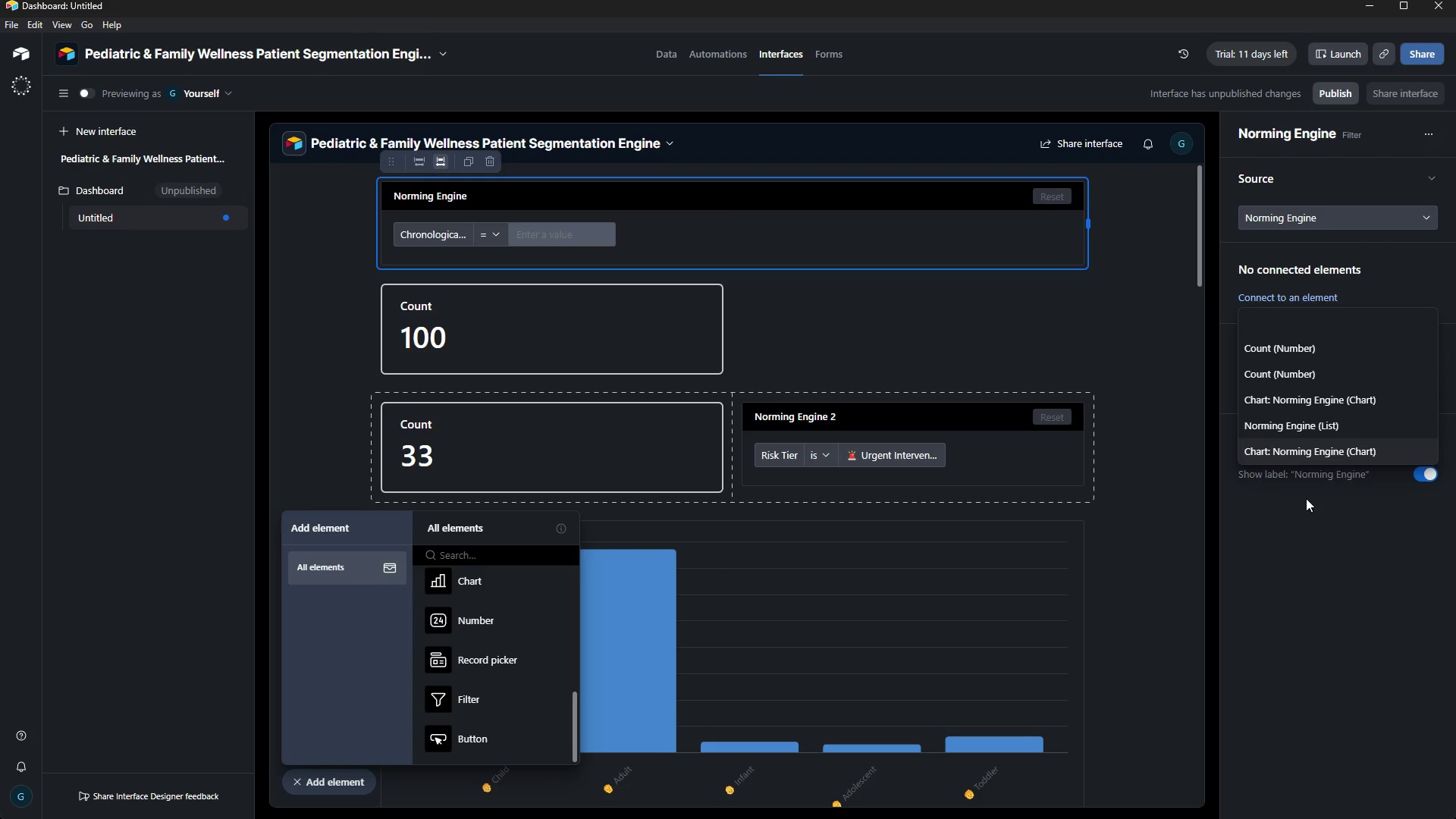 
left_click([1307, 498])
 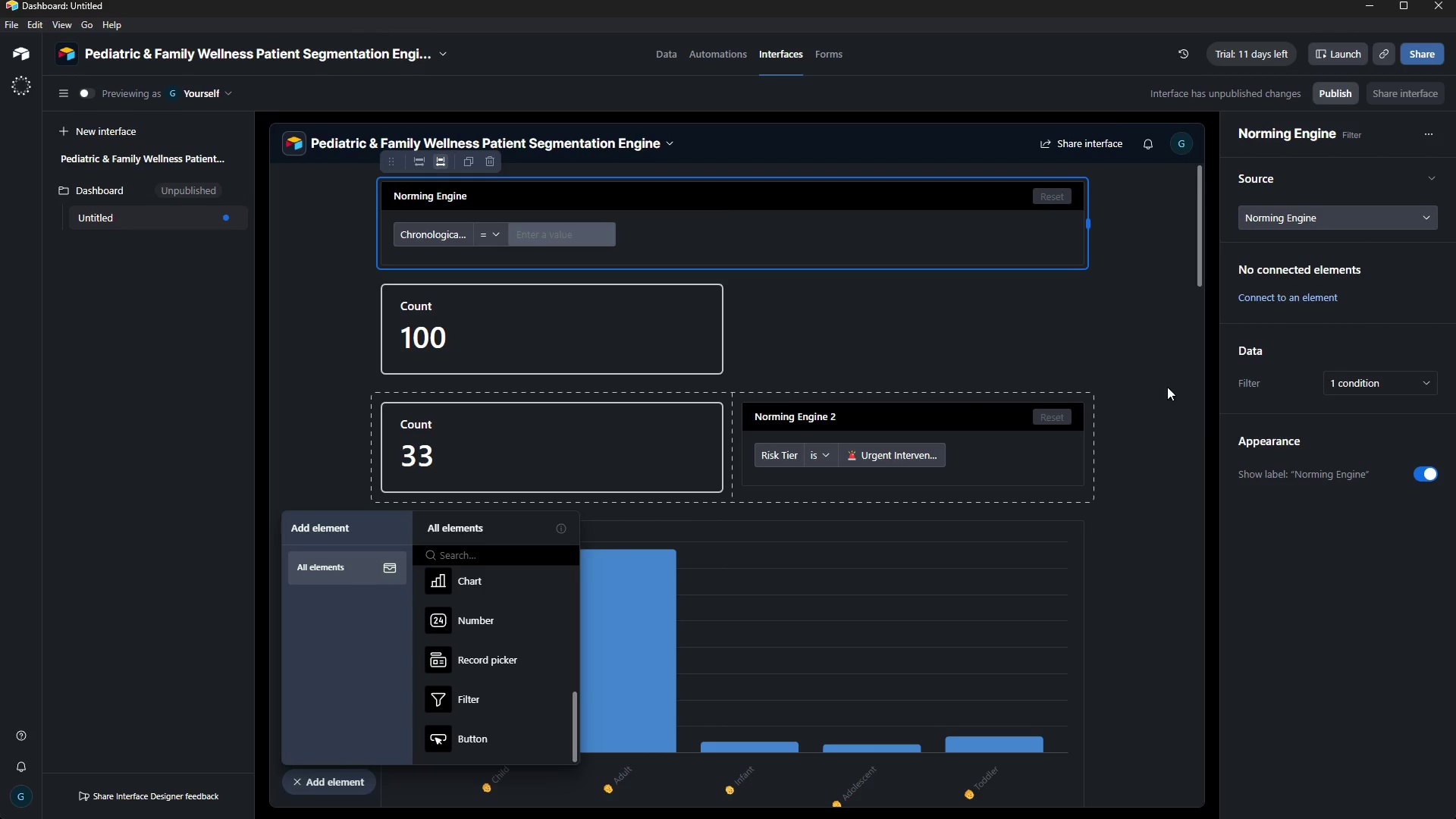 
scroll: coordinate [965, 381], scroll_direction: down, amount: 11.0
 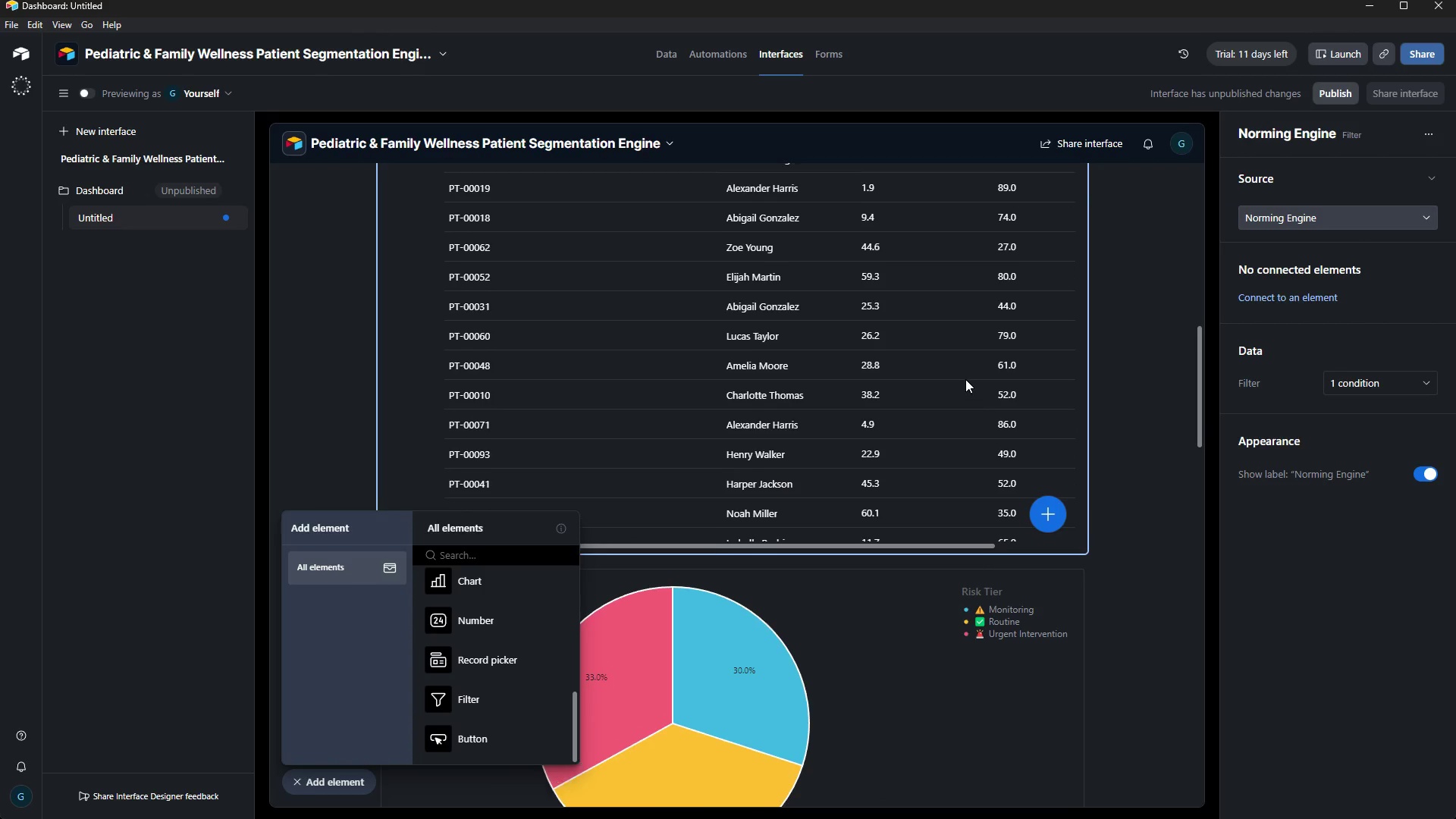 
scroll: coordinate [1078, 330], scroll_direction: up, amount: 14.0
 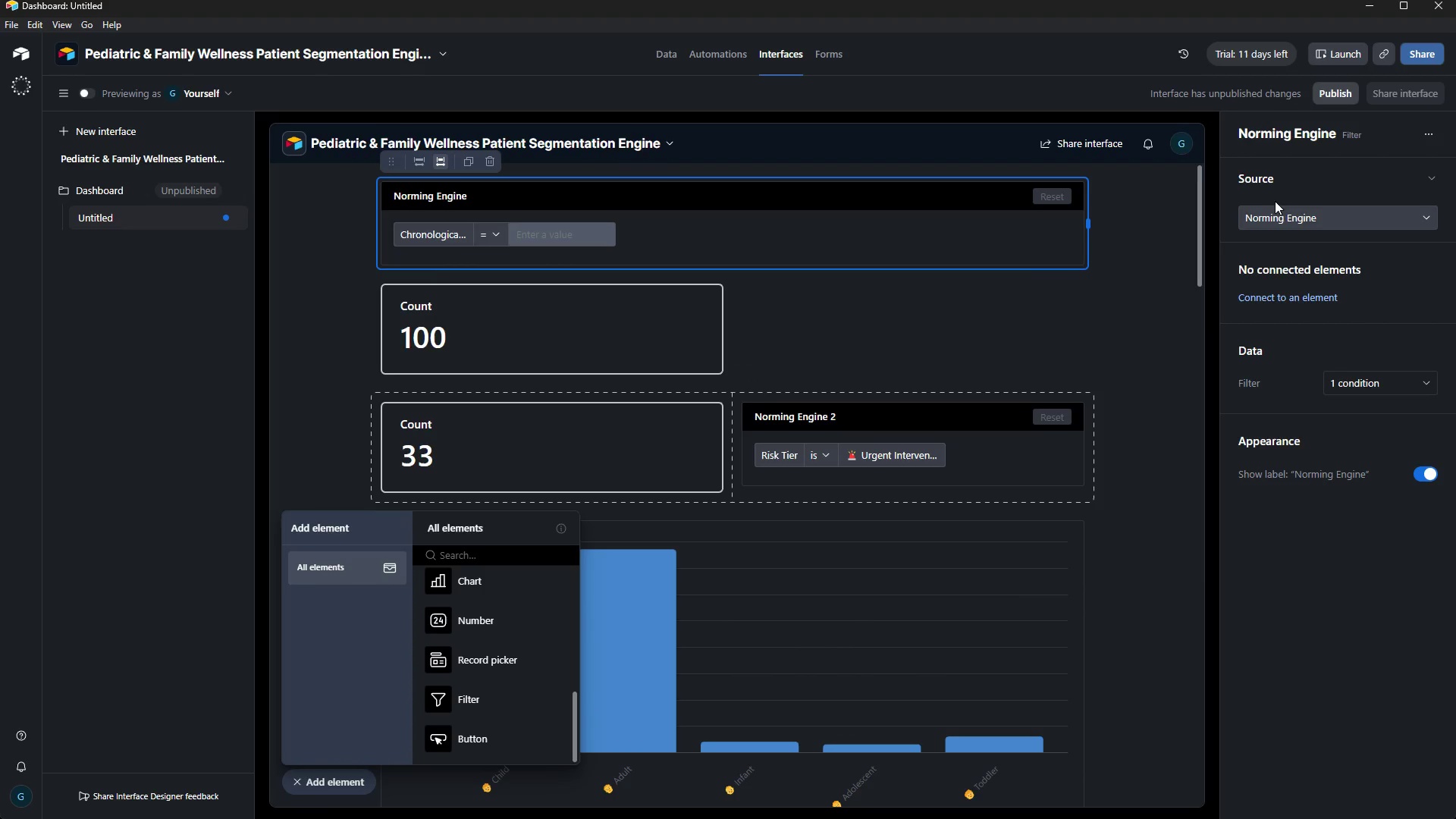 
left_click([1280, 212])
 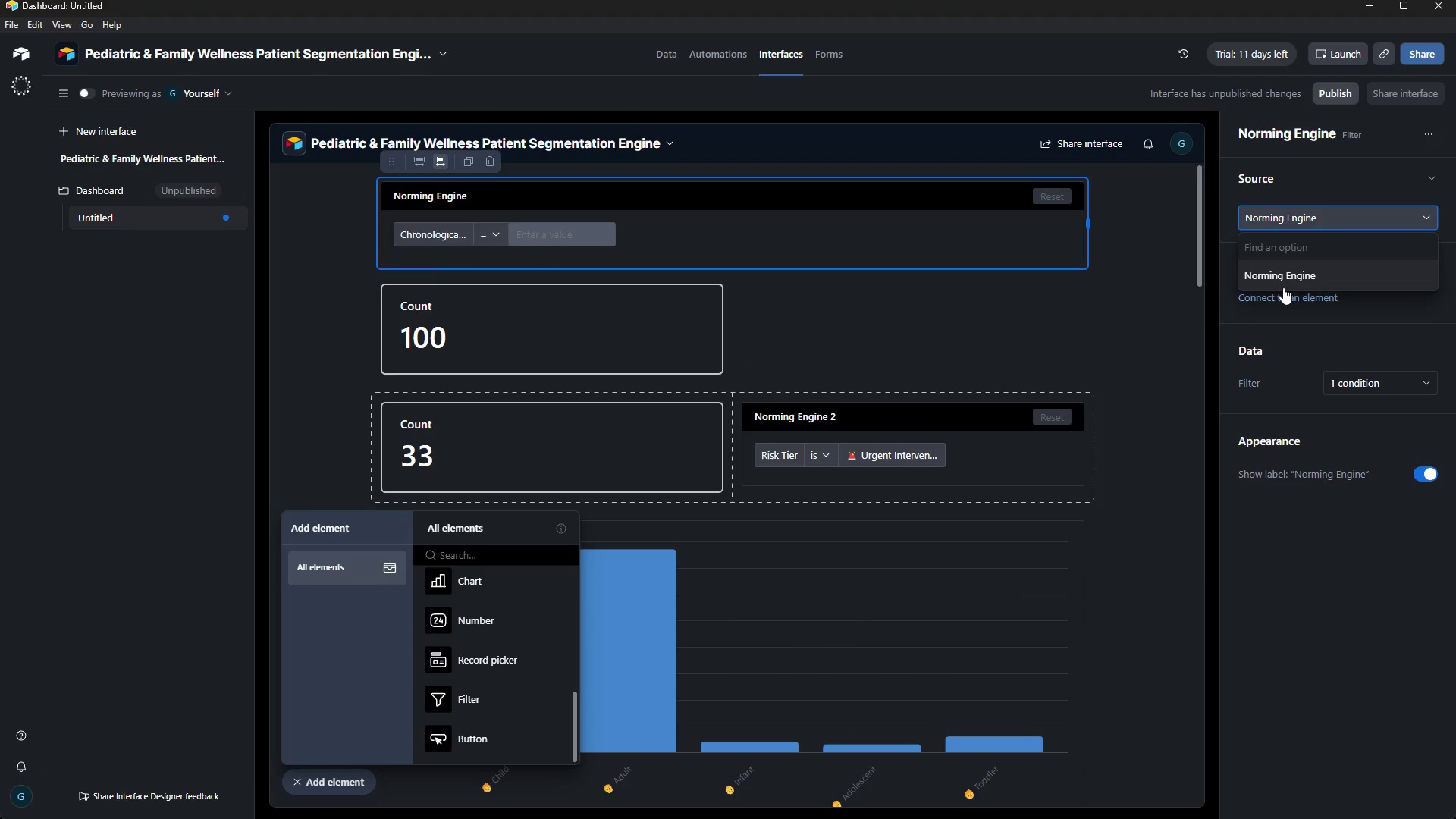 
left_click([1285, 302])
 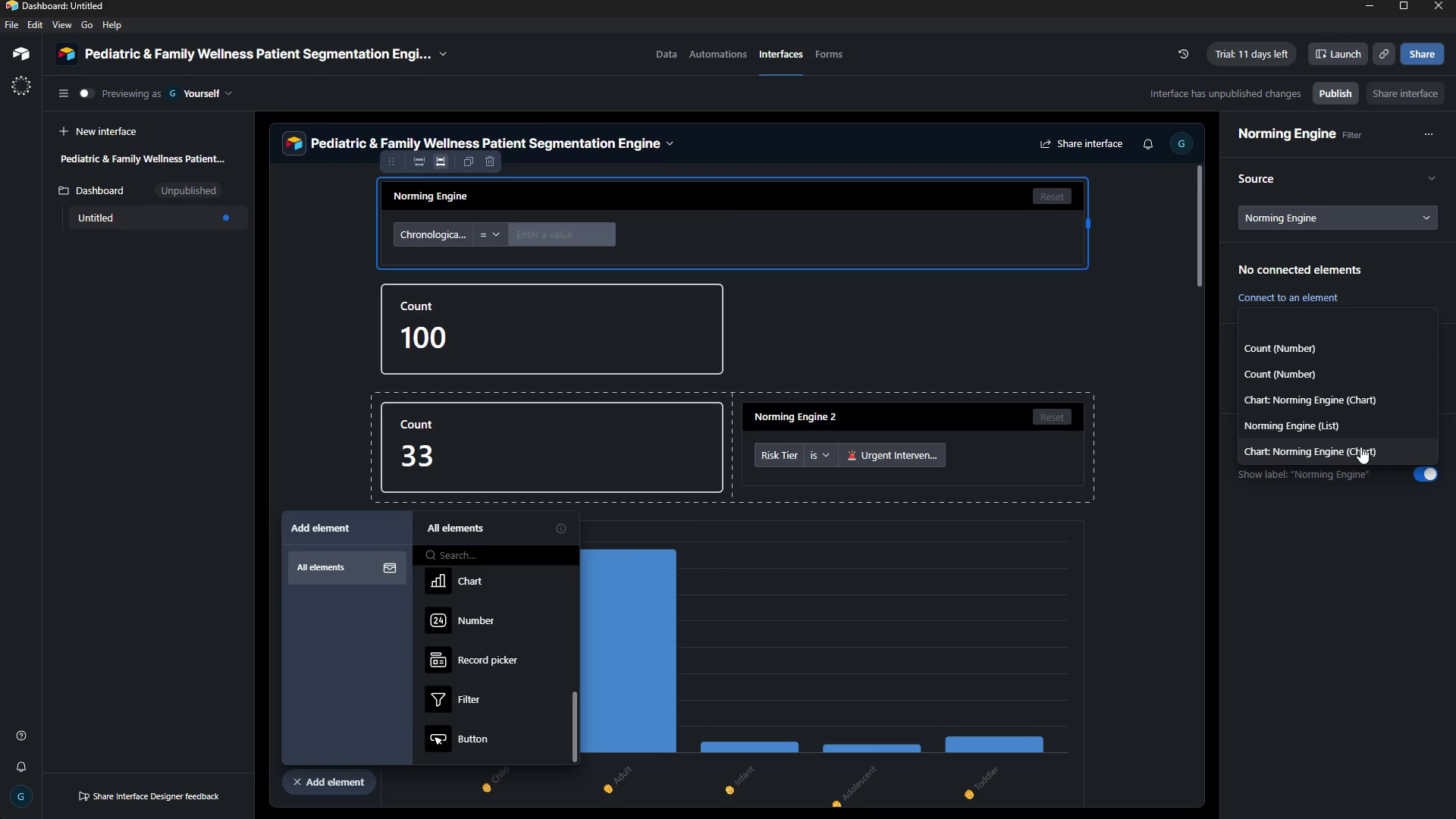 
wait(10.28)
 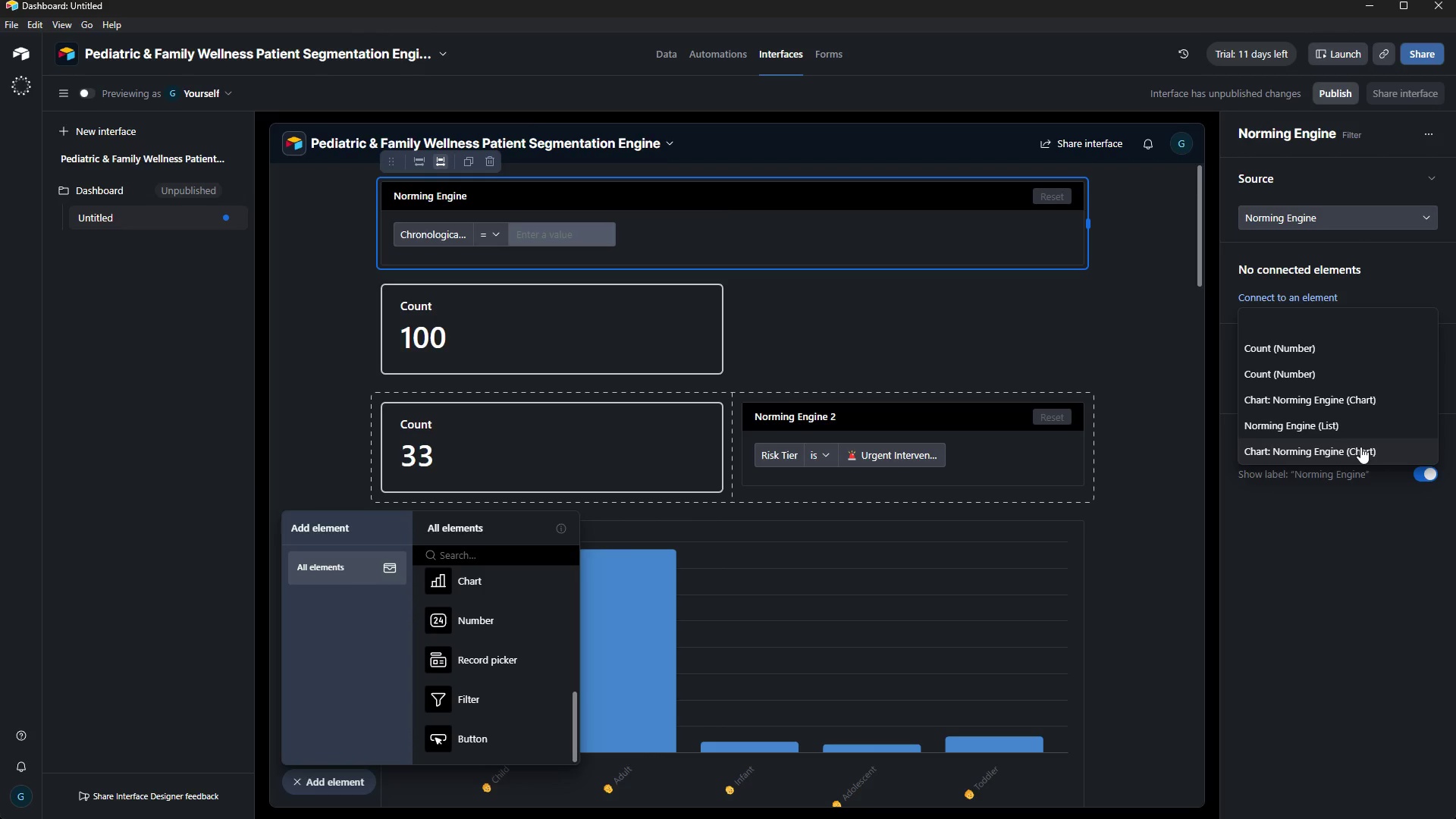 
left_click([1350, 416])
 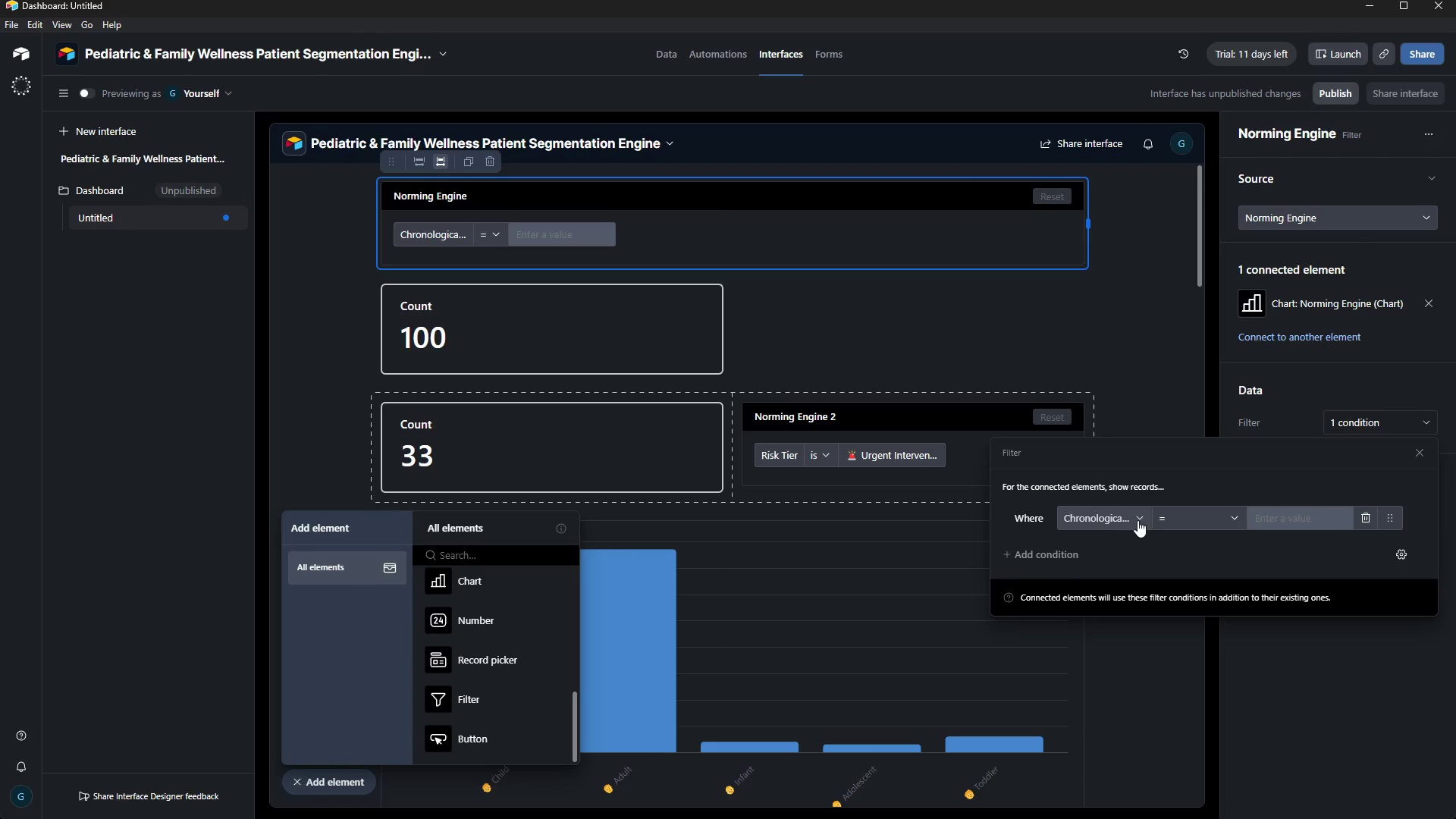 
wait(7.44)
 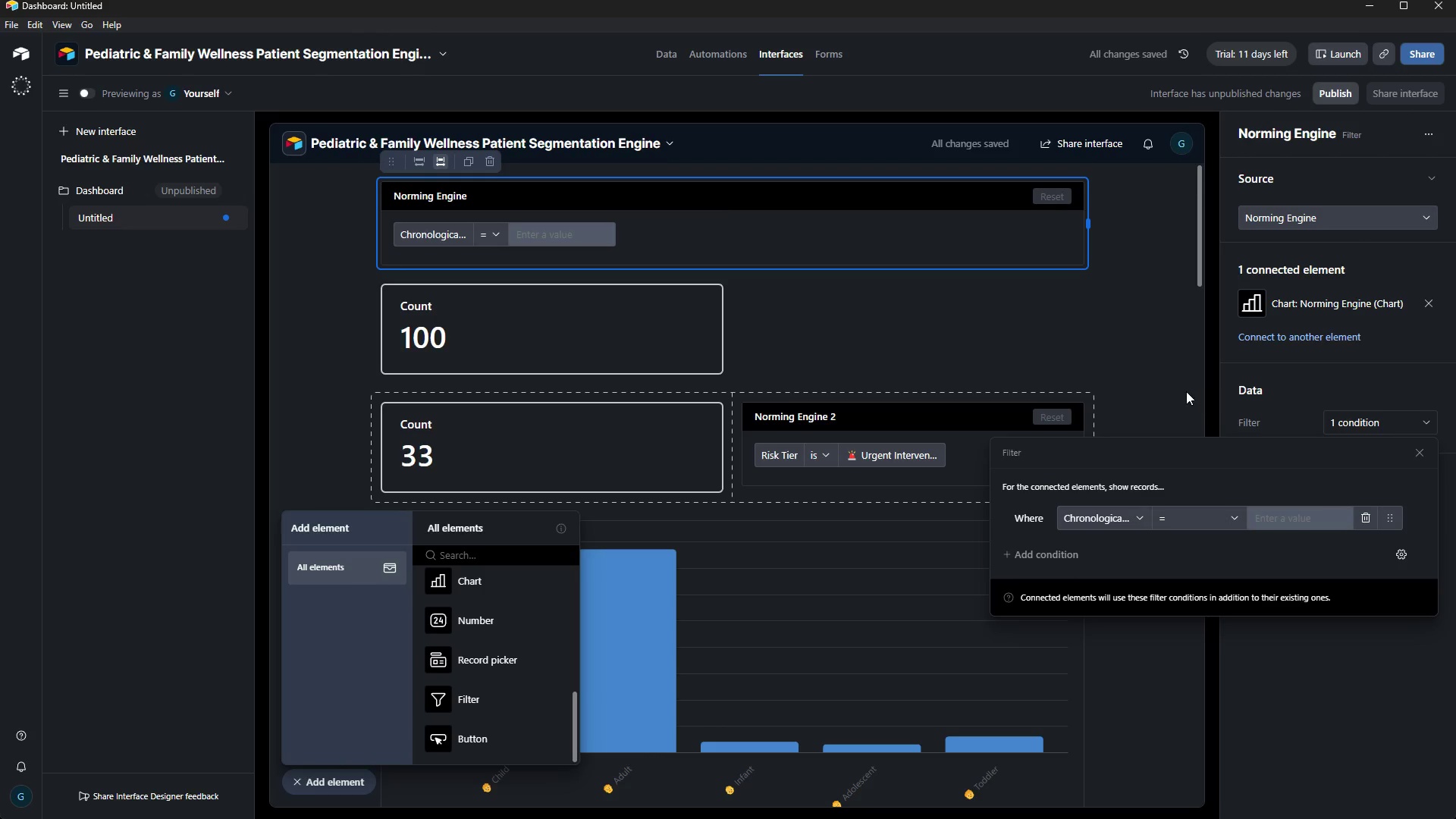 
left_click([1429, 298])
 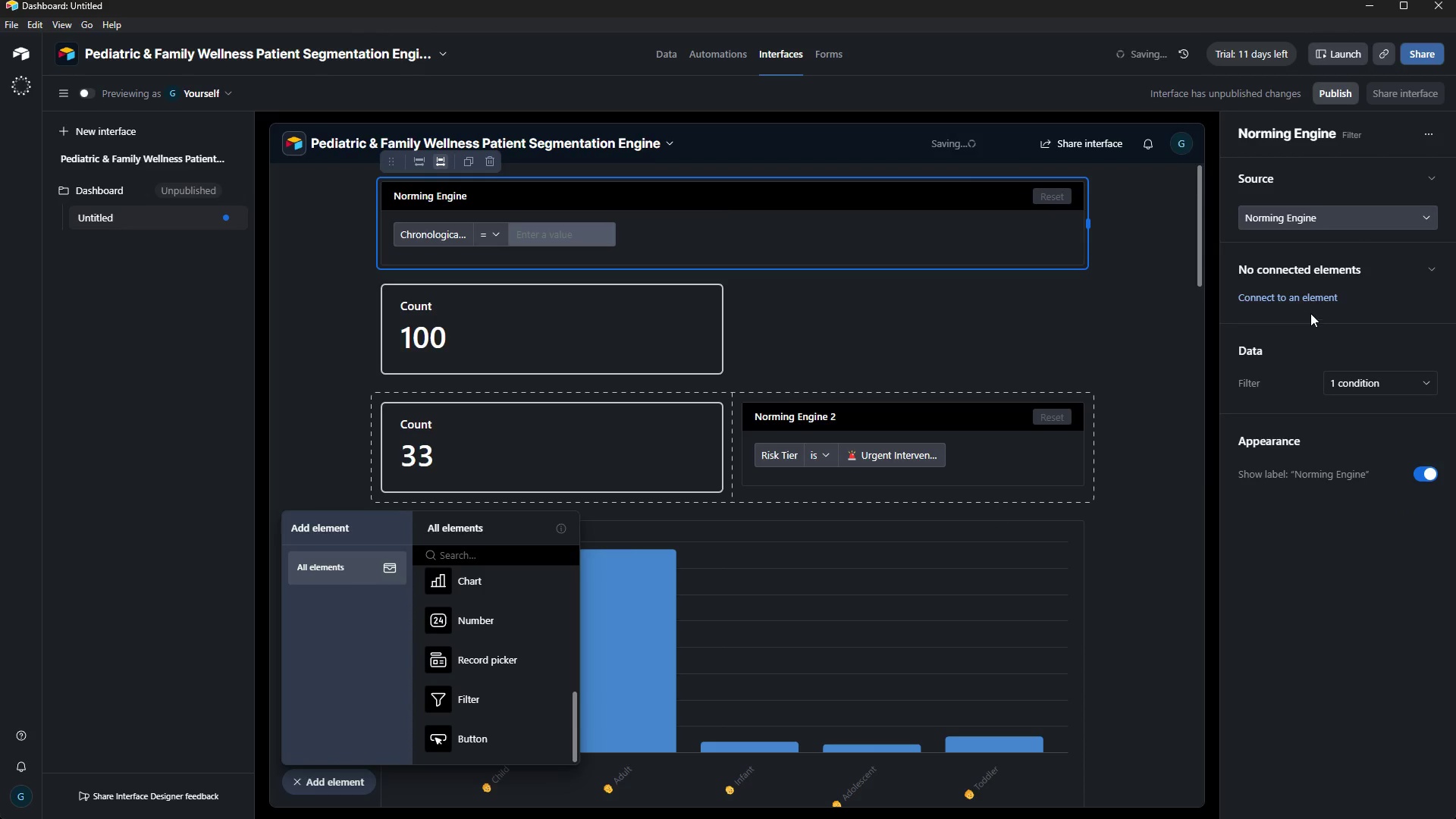 
left_click([1313, 295])
 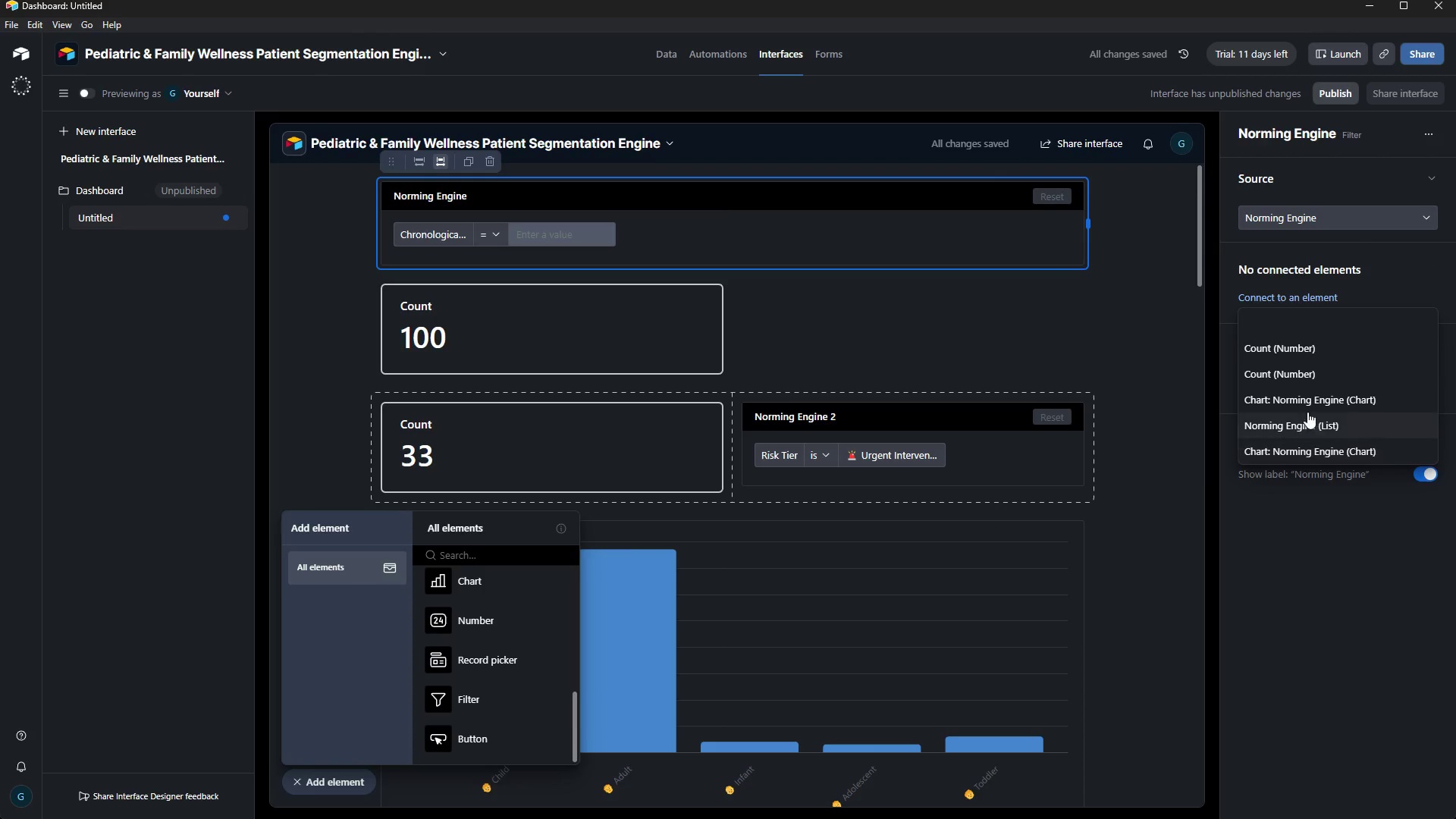 
left_click([1313, 394])
 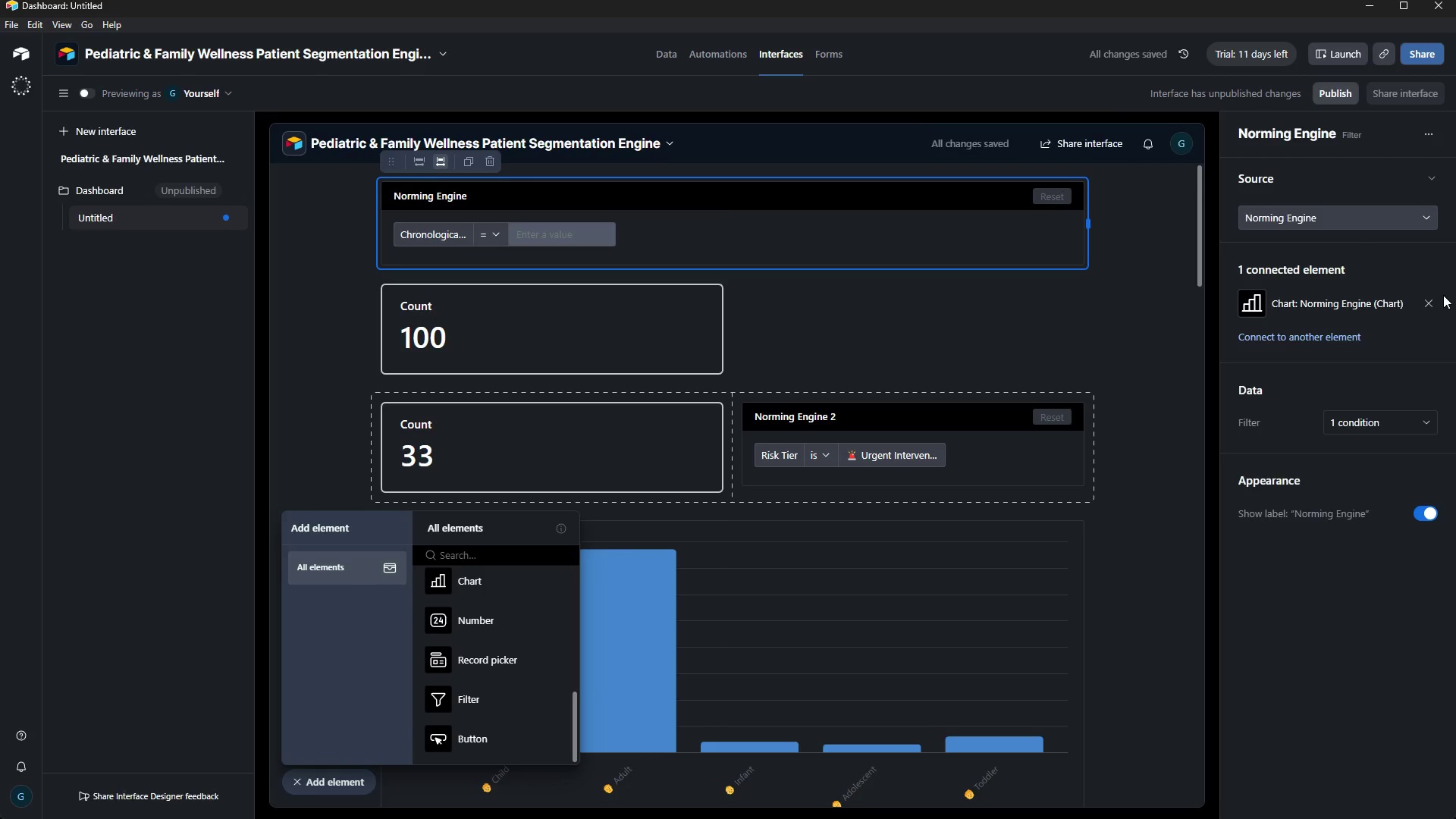 
left_click([1430, 303])
 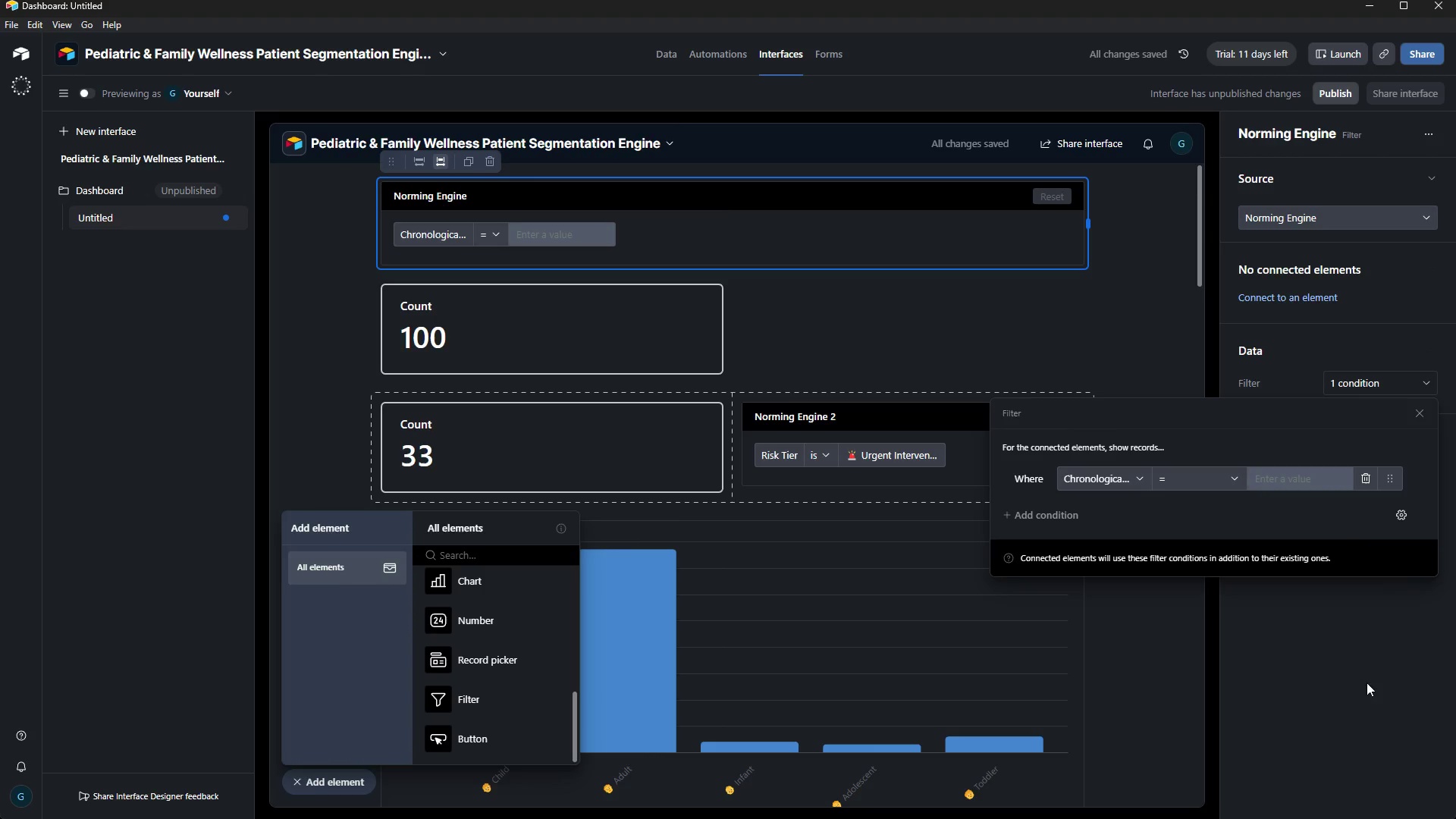 
left_click([1141, 479])
 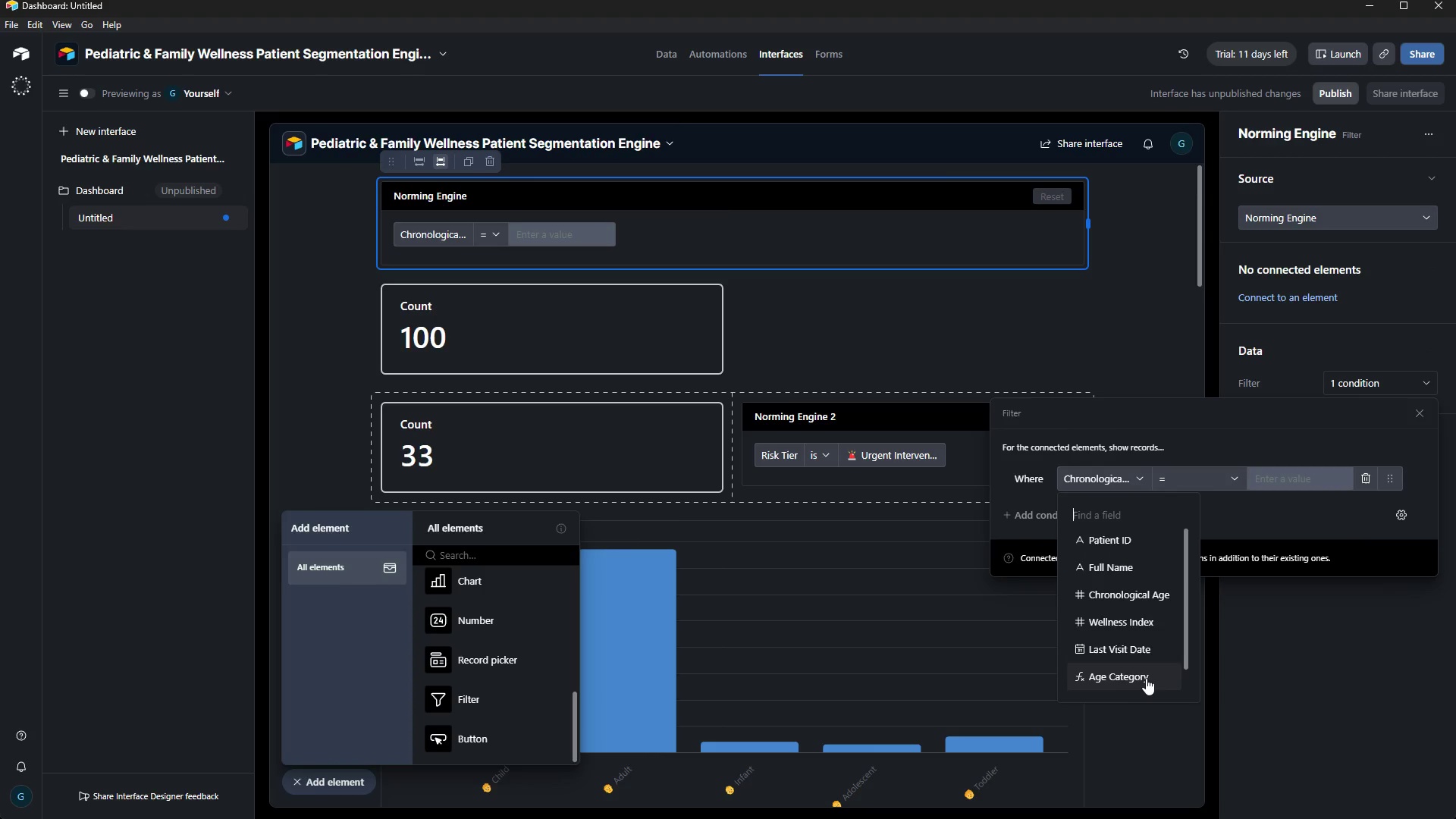 
wait(8.22)
 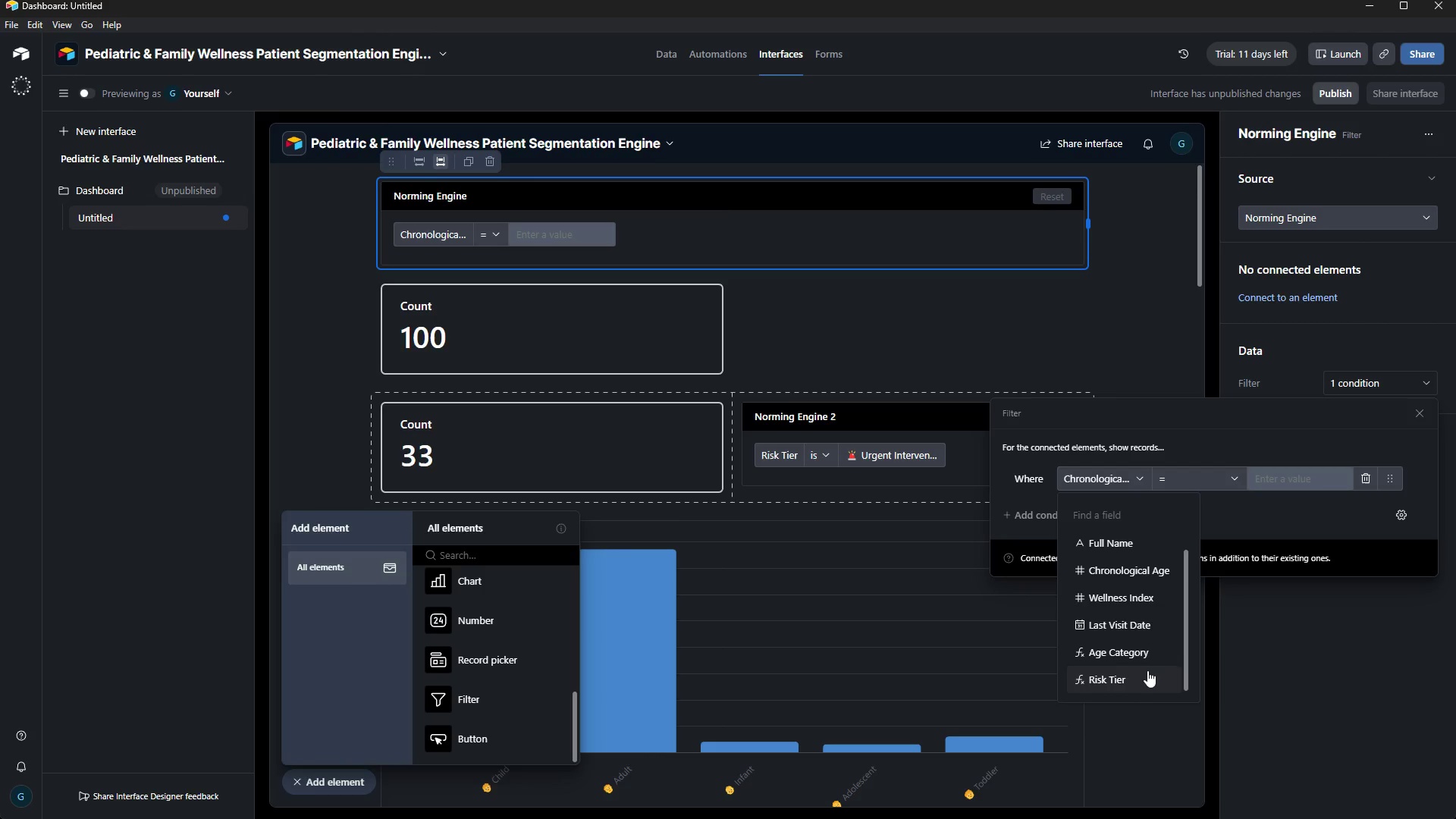 
left_click([1147, 670])
 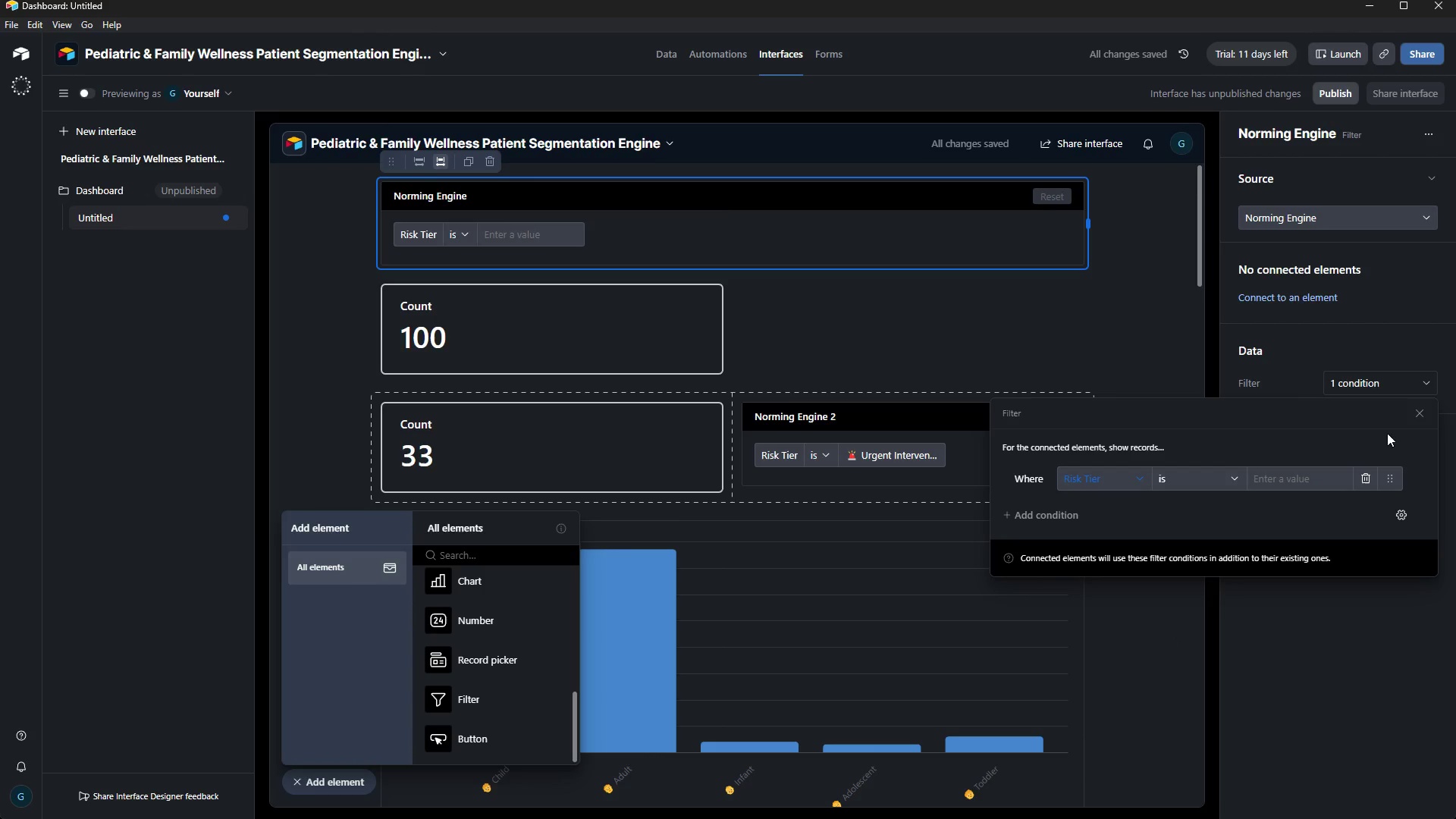 
scroll: coordinate [1147, 671], scroll_direction: down, amount: 3.0
 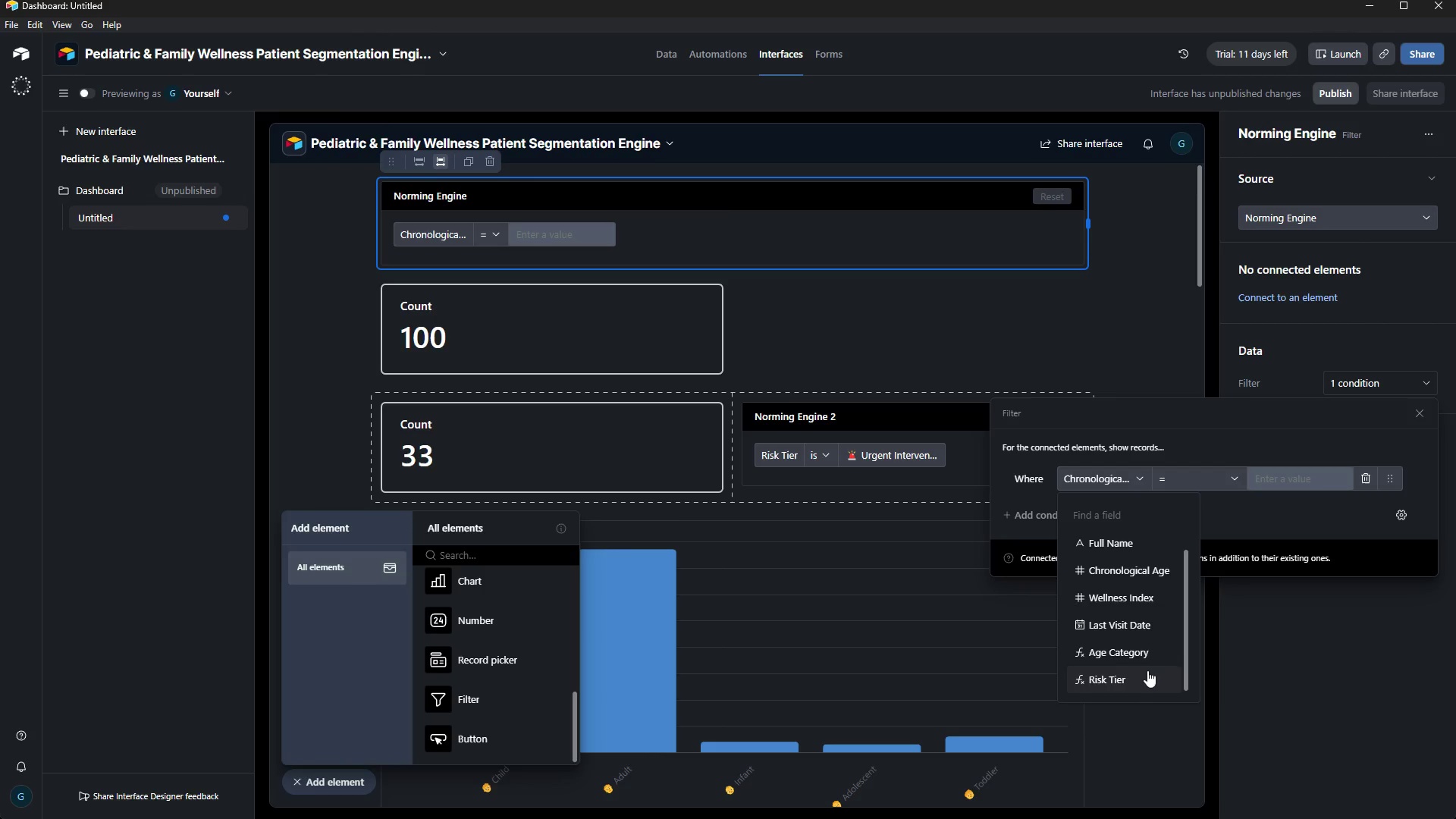 
left_click([1422, 412])
 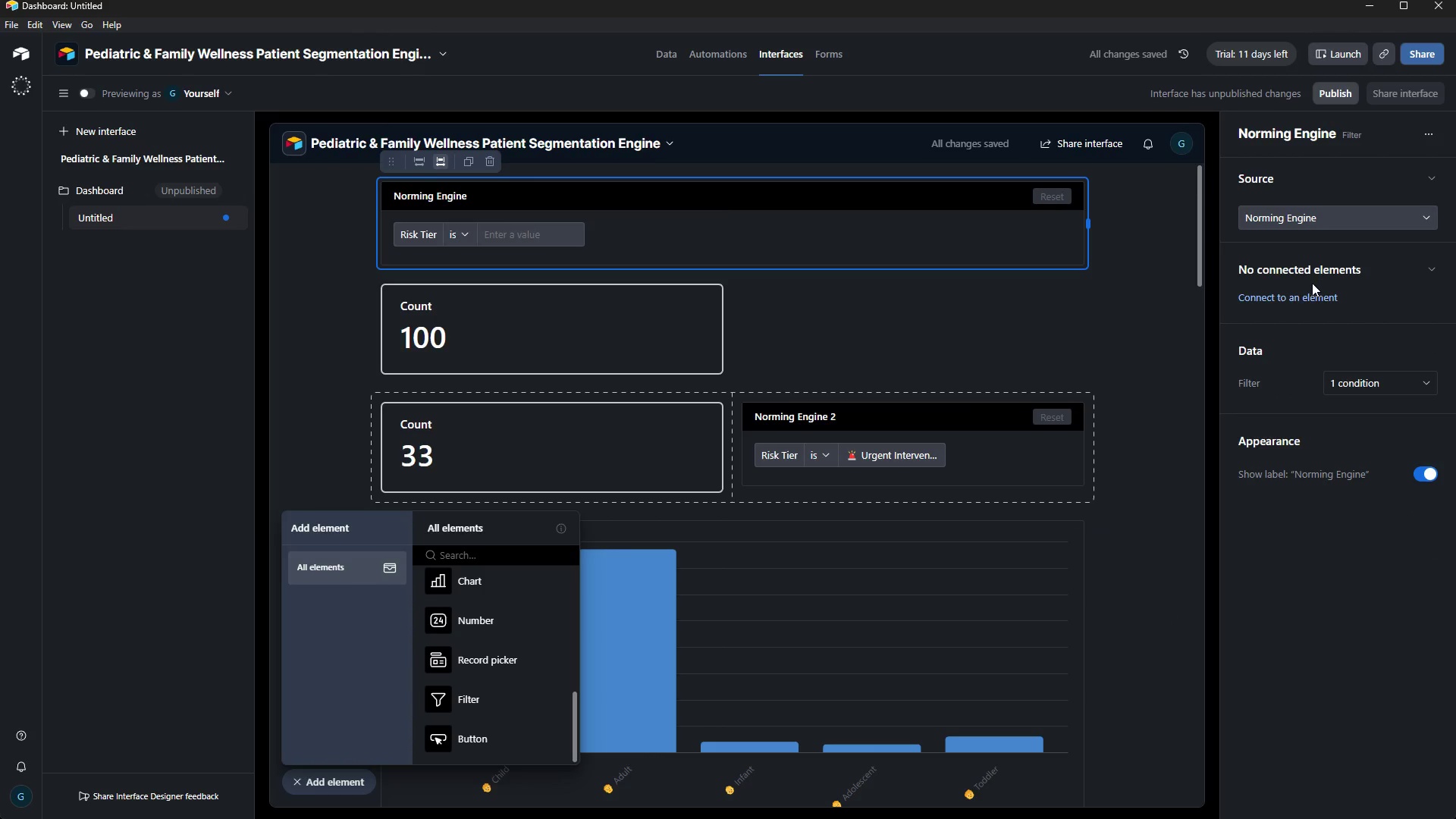 
left_click([1312, 293])
 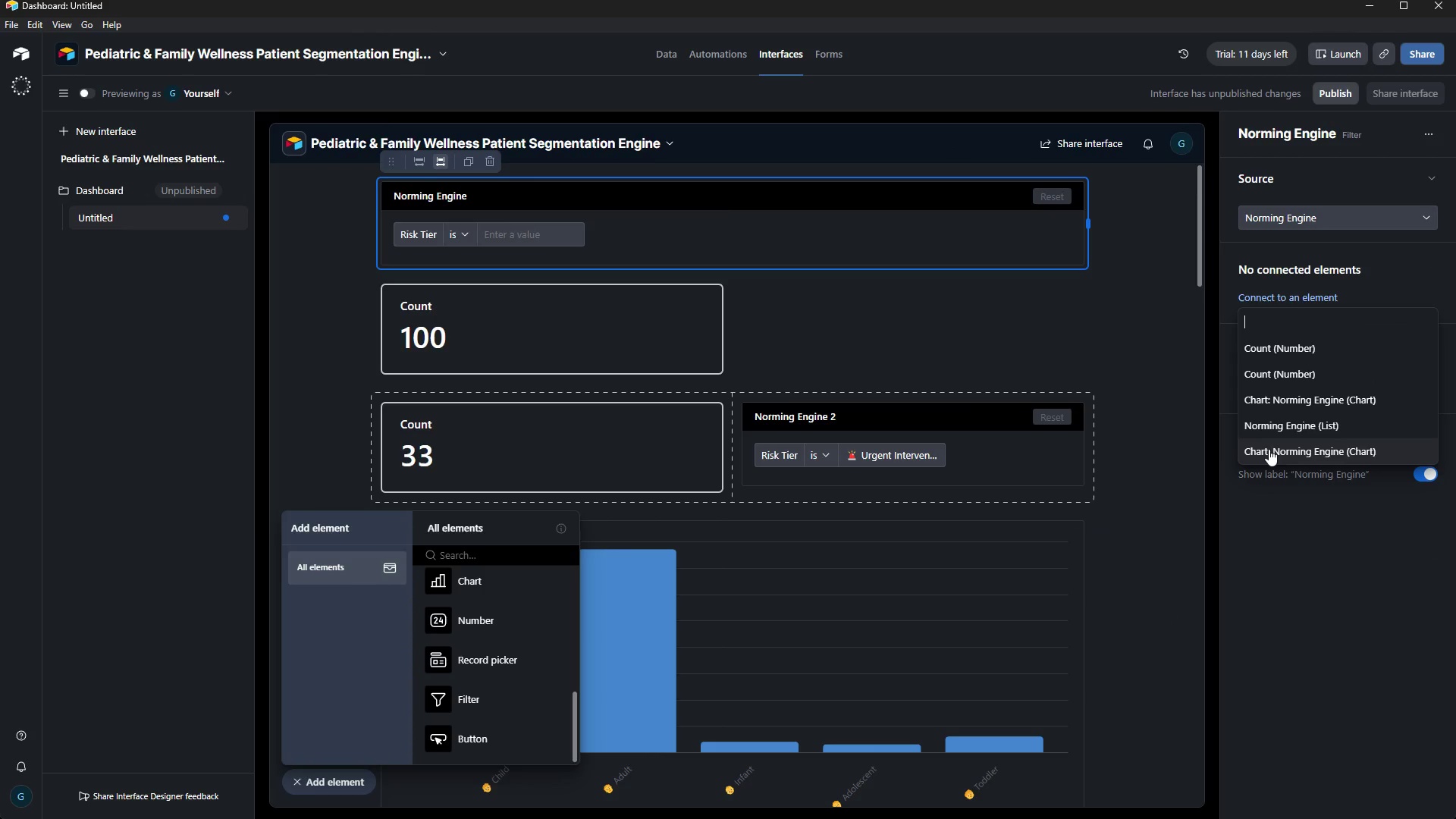 
left_click([1269, 449])
 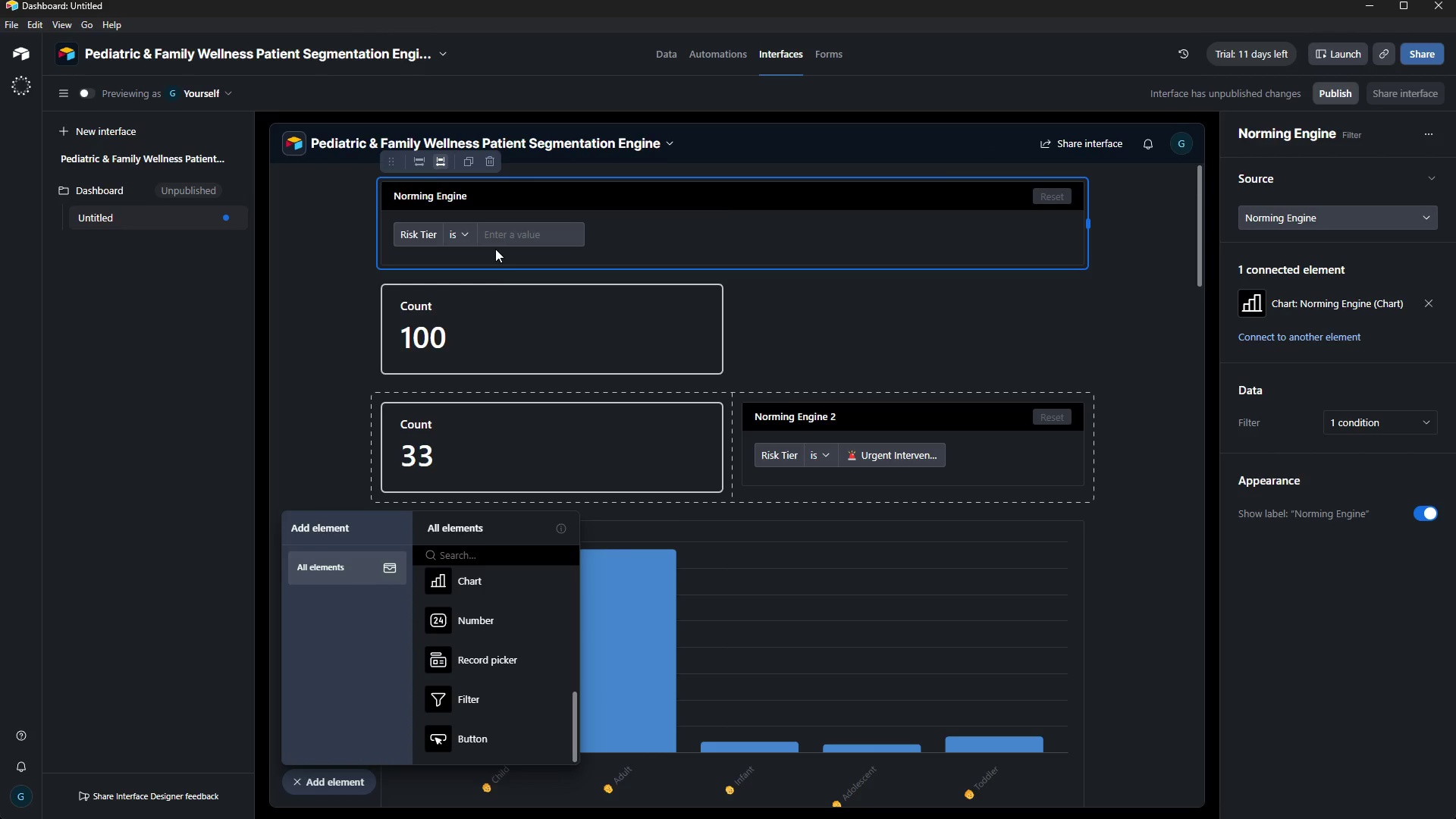 
wait(57.94)
 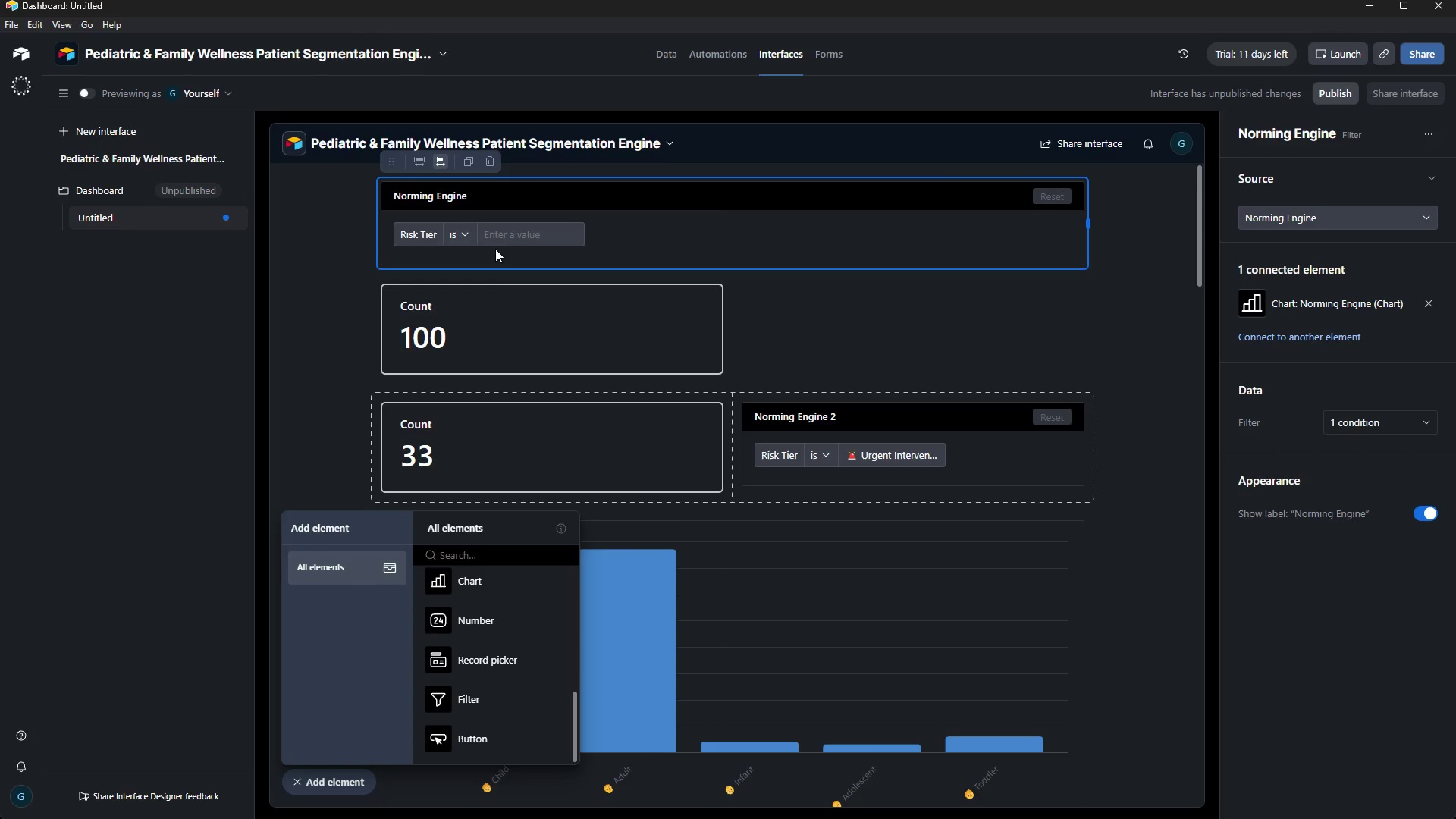 
left_click([1314, 334])
 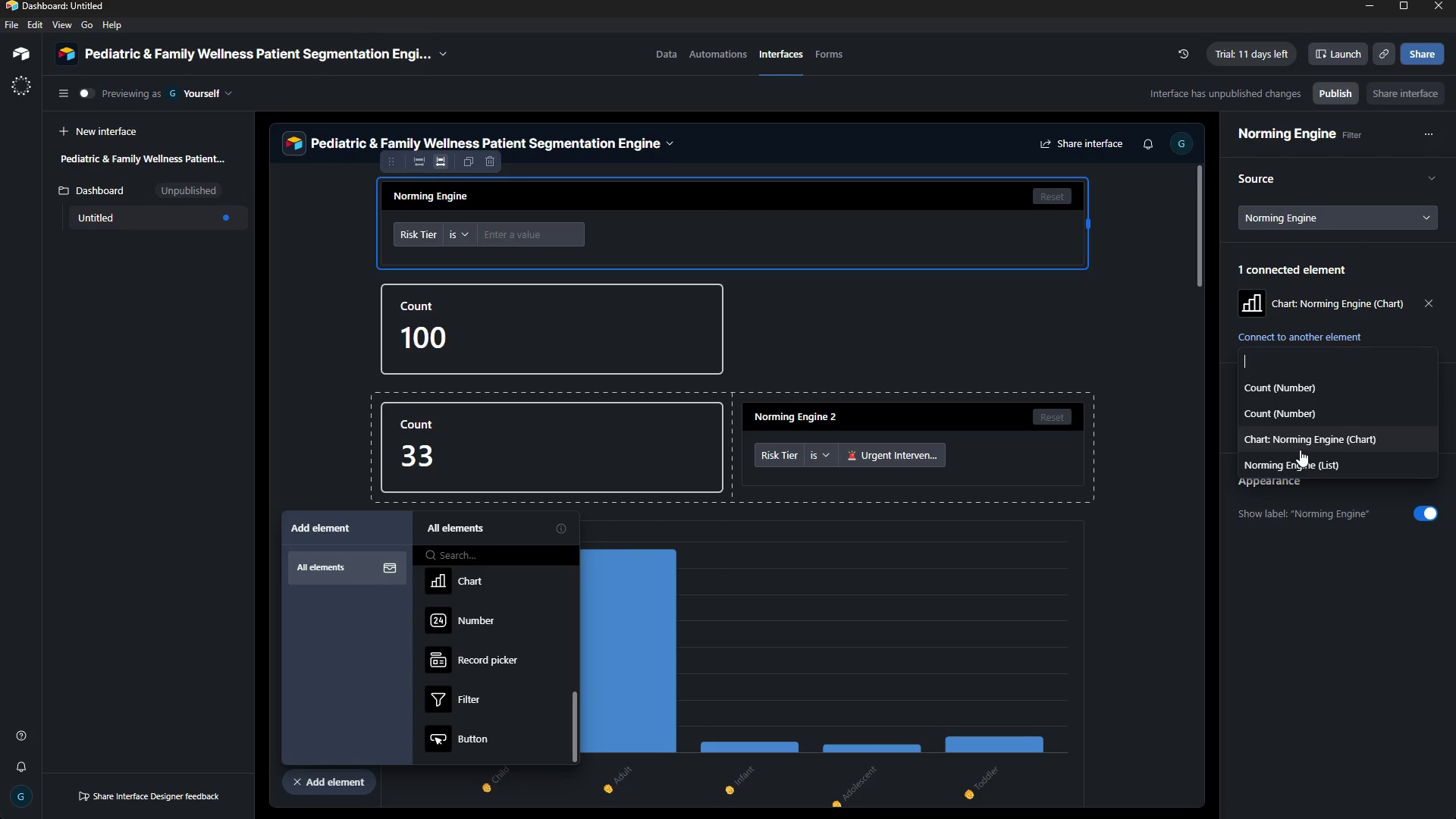 
scroll: coordinate [1300, 446], scroll_direction: down, amount: 2.0
 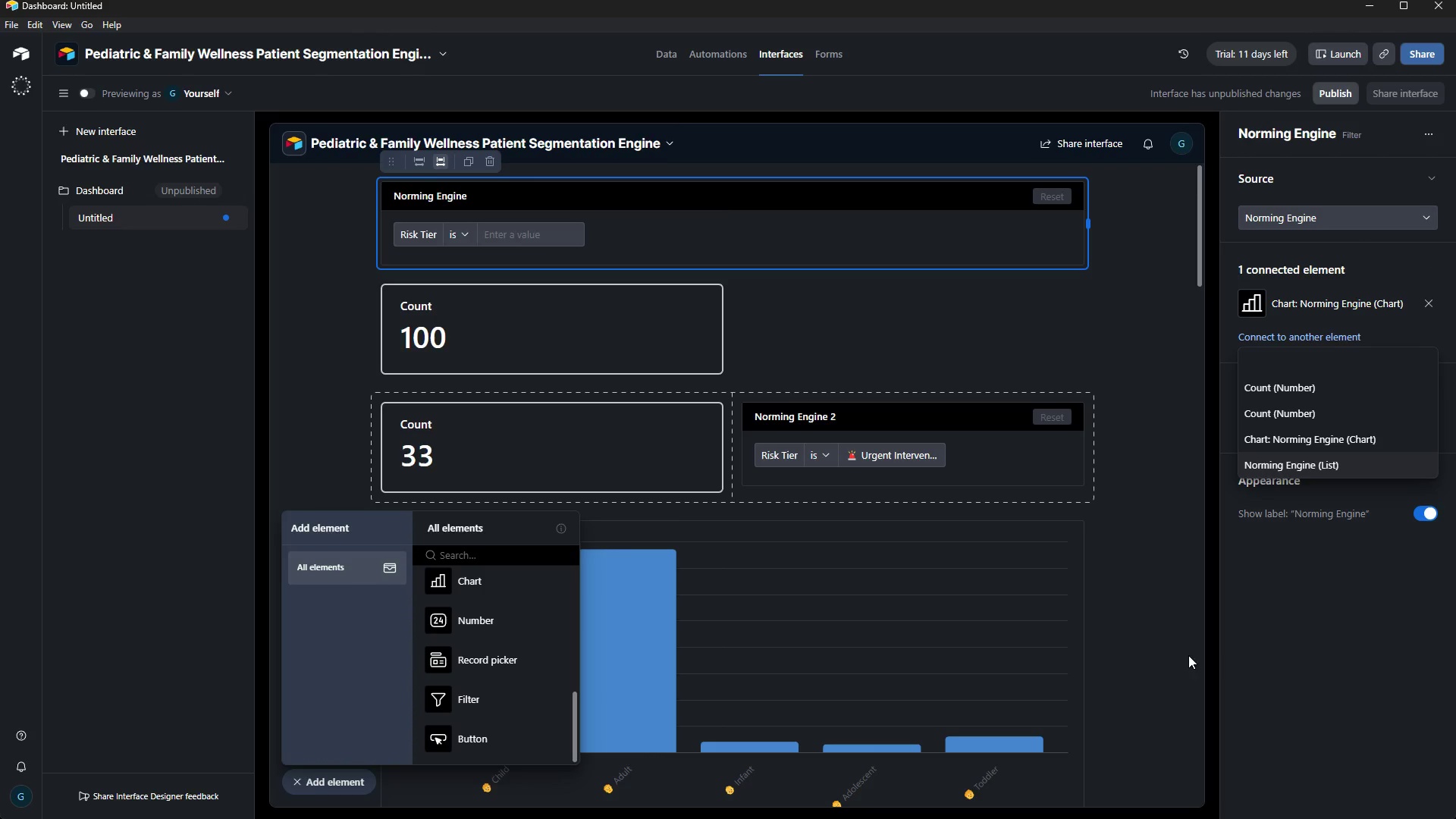 
left_click_drag(start_coordinate=[1254, 649], to_coordinate=[1254, 644])
 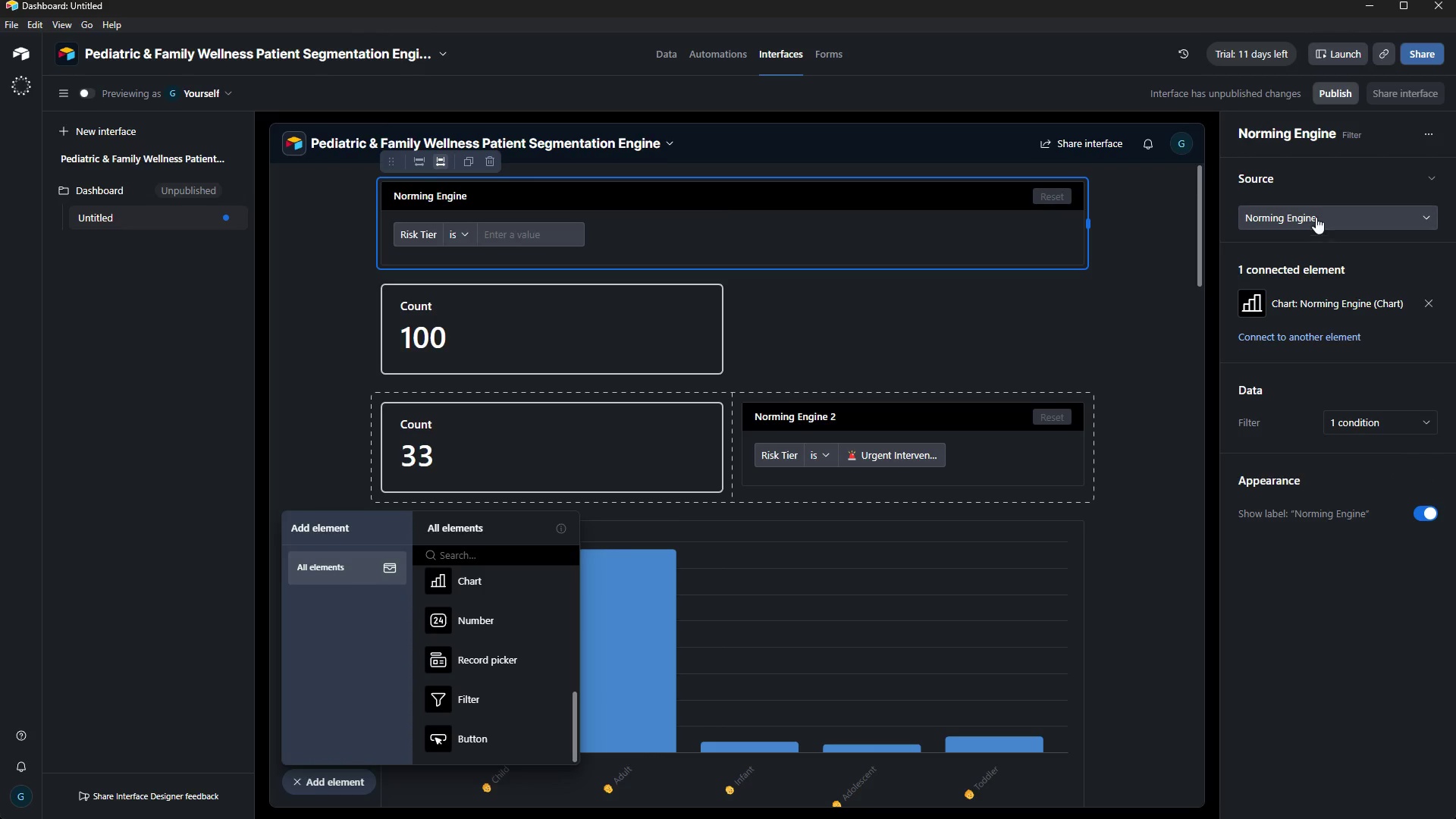 
left_click([1316, 215])
 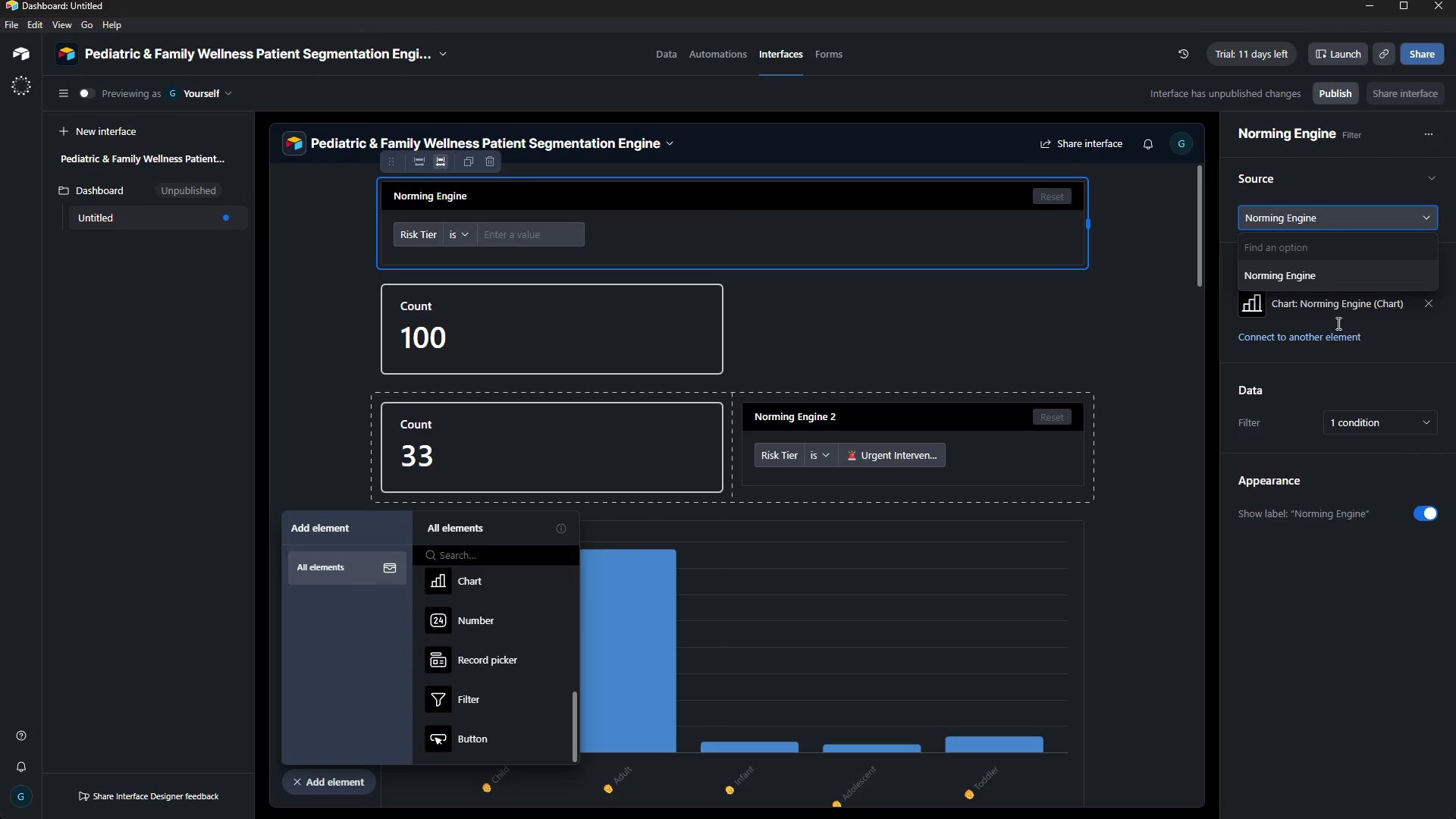 
left_click([1350, 373])
 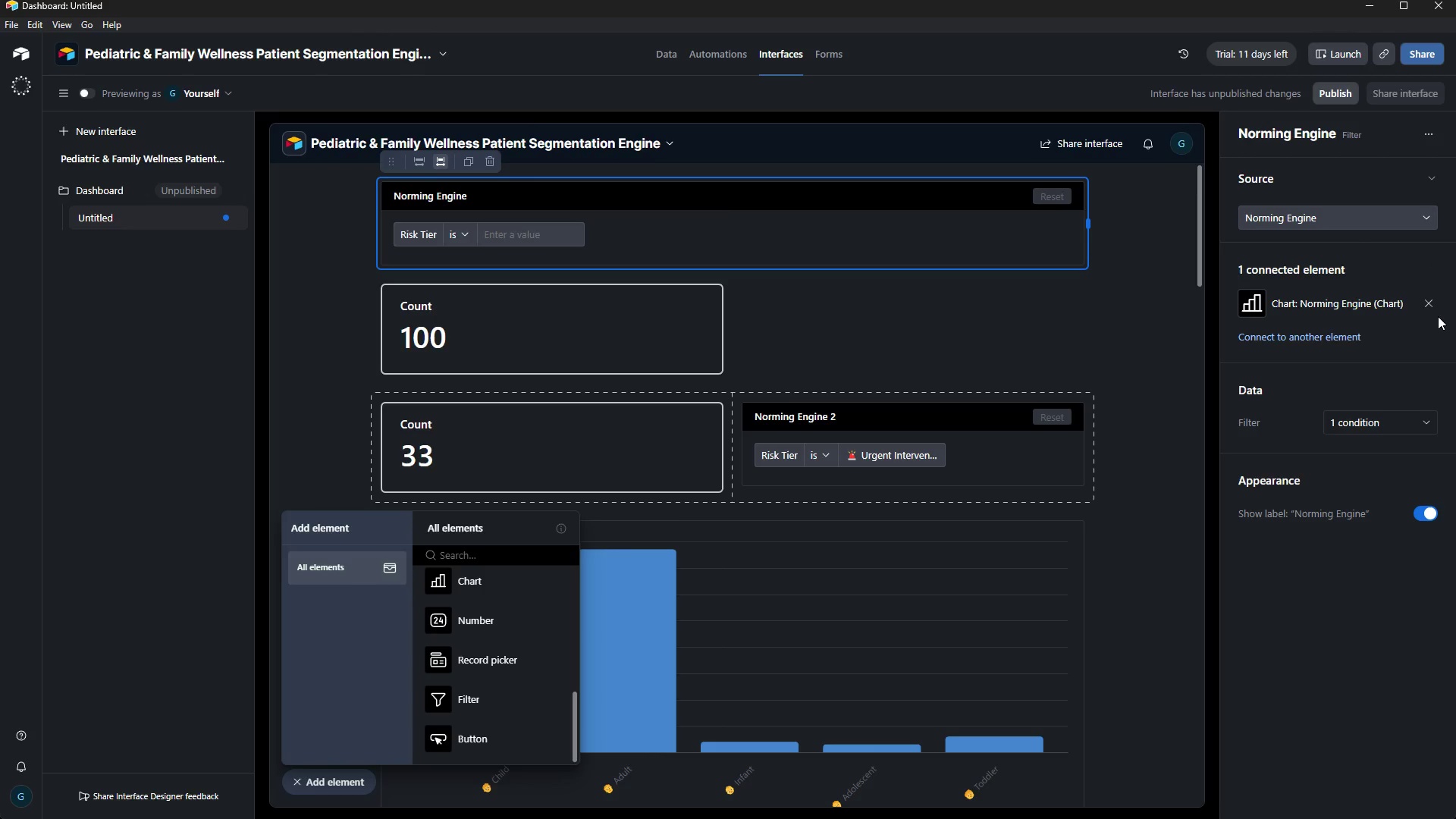 
left_click([1429, 302])
 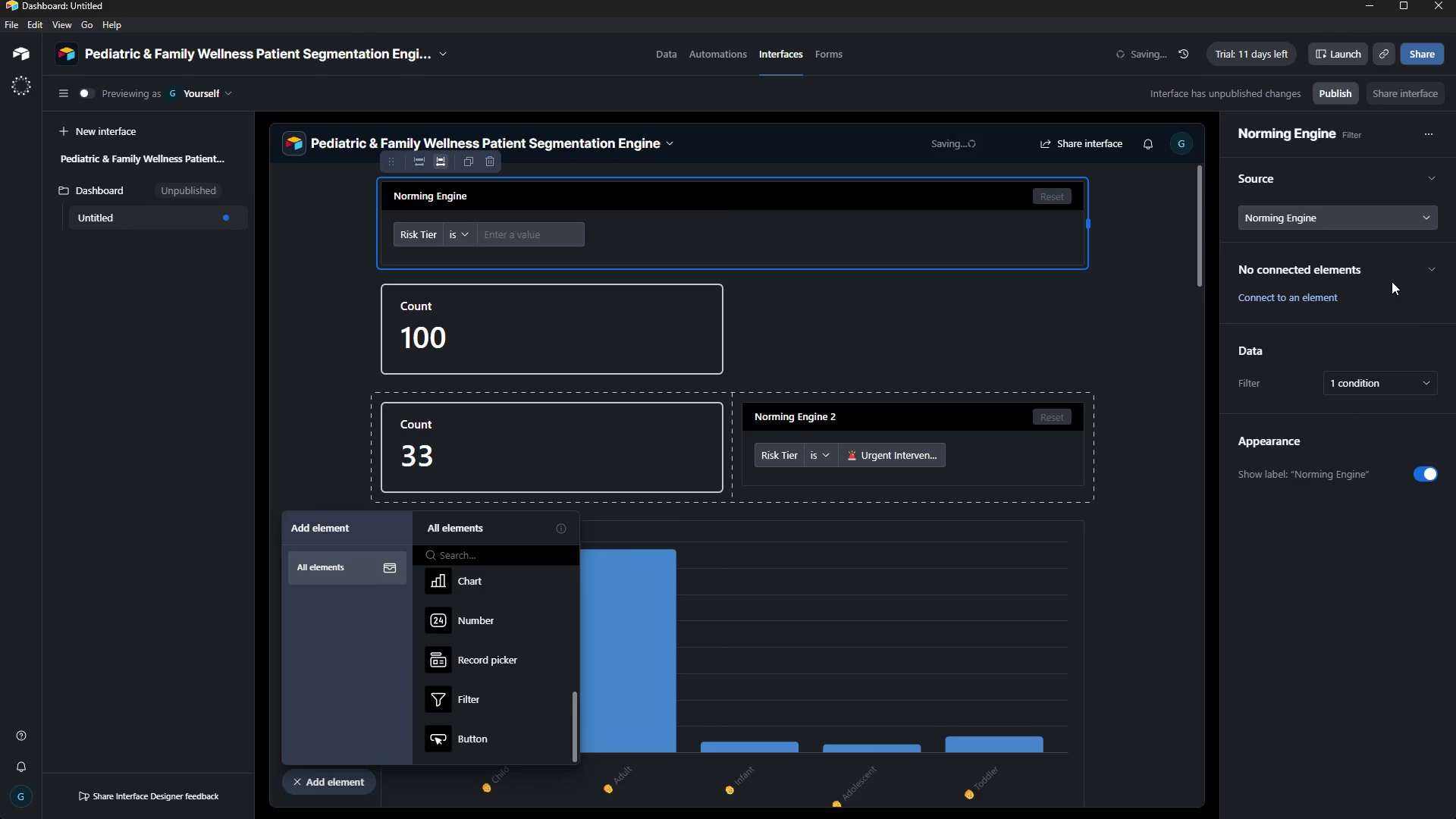 
left_click([1399, 275])
 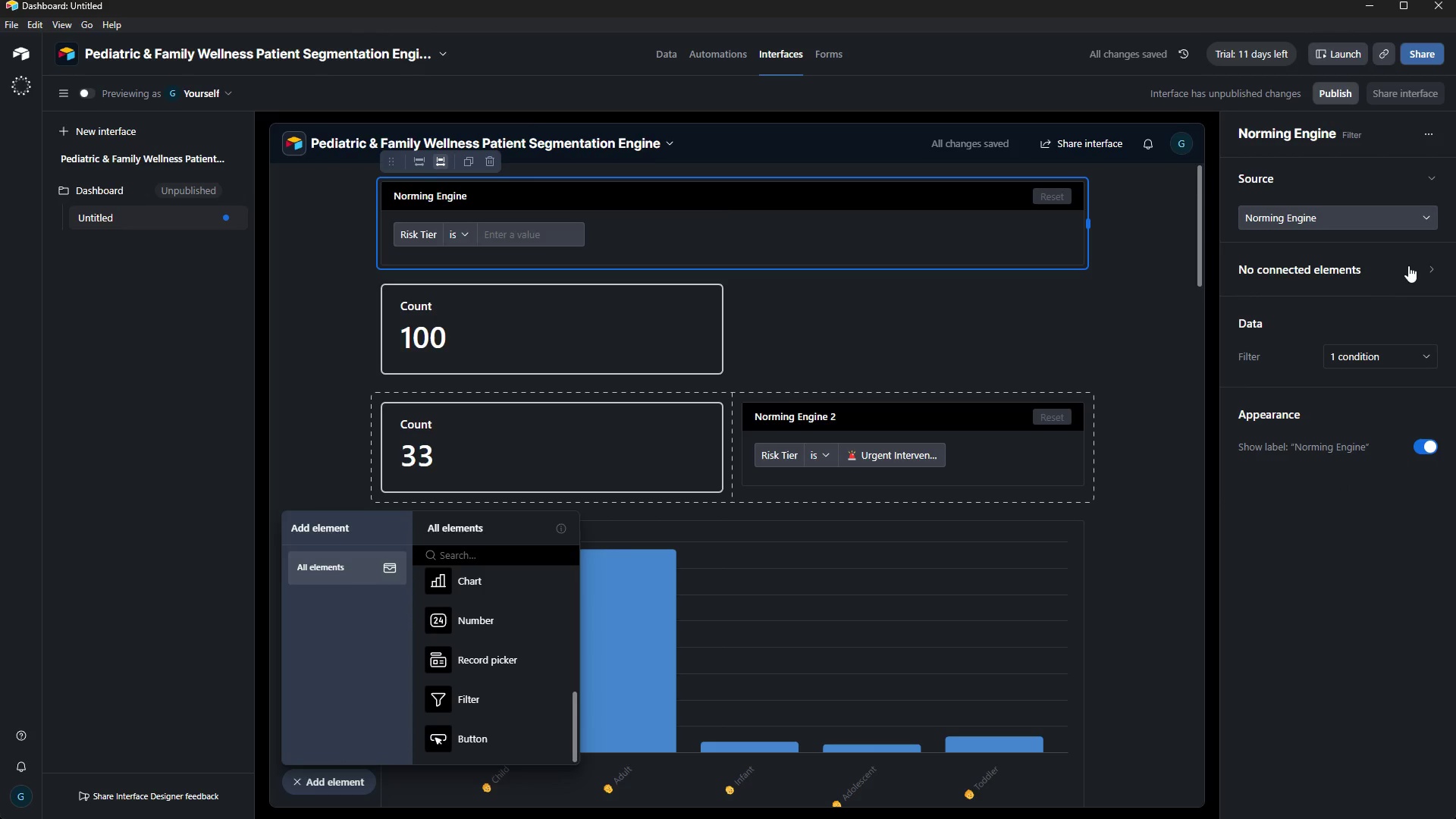 
left_click([1411, 261])
 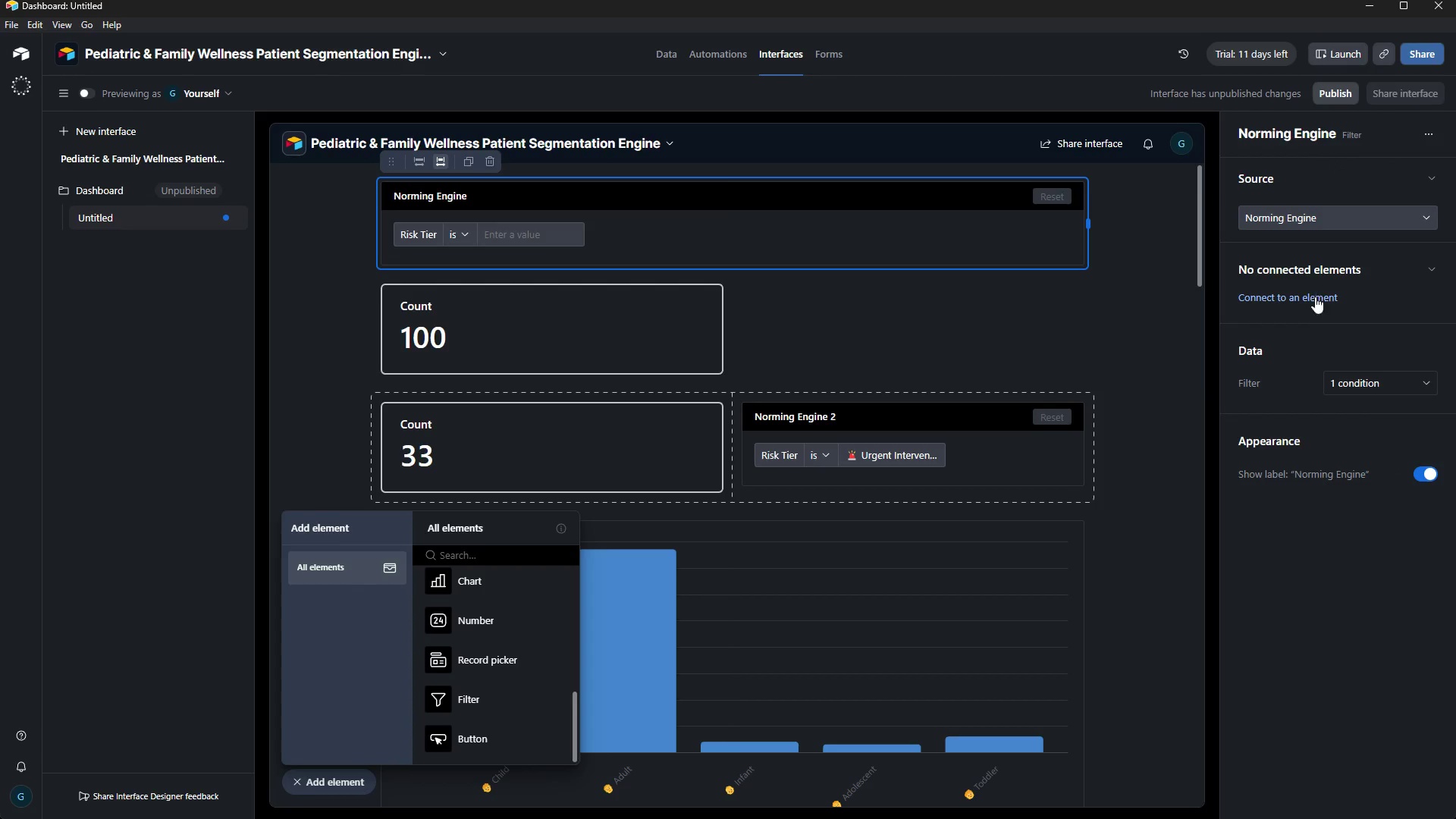 
wait(30.23)
 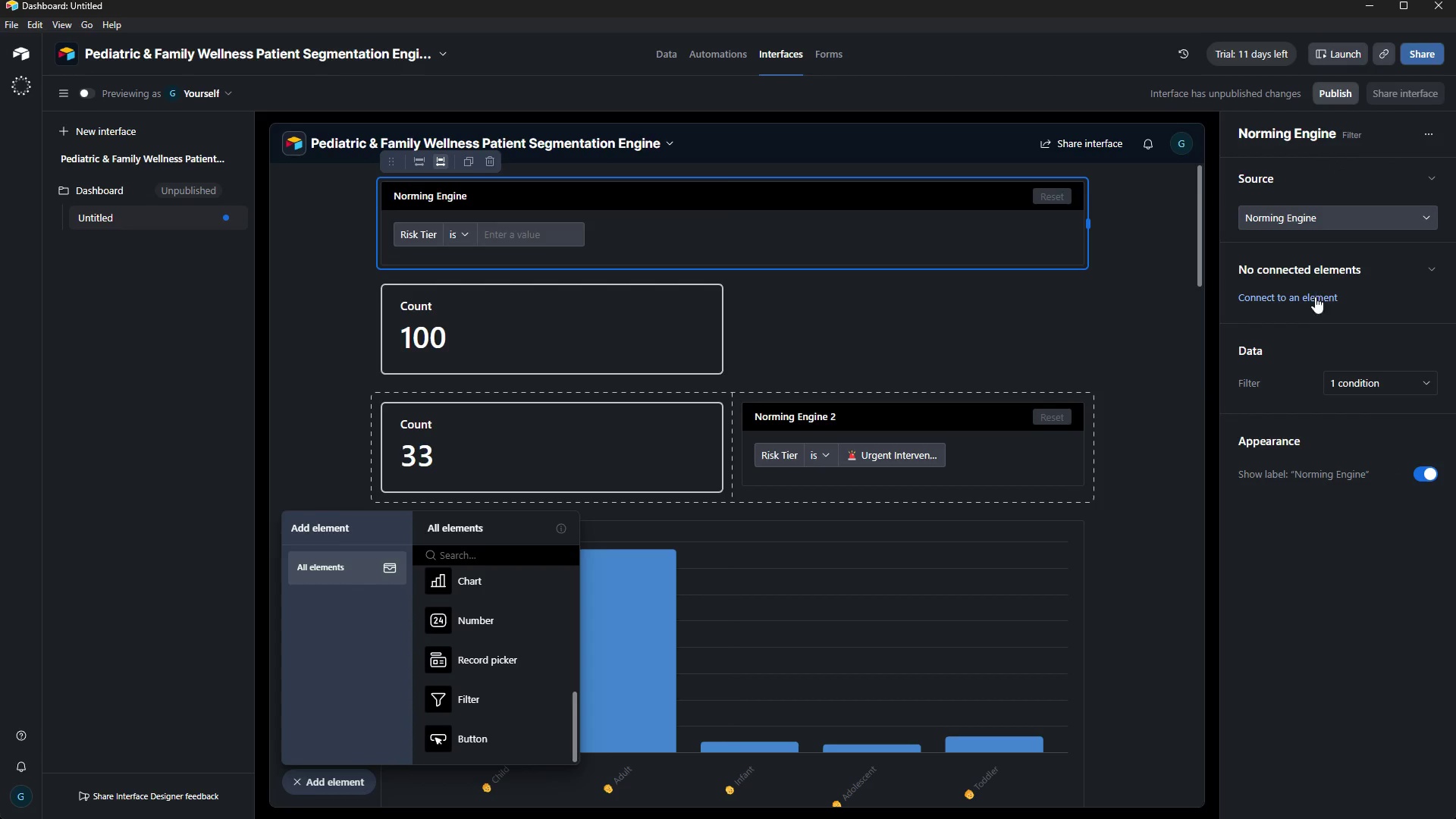 
left_click([1366, 387])
 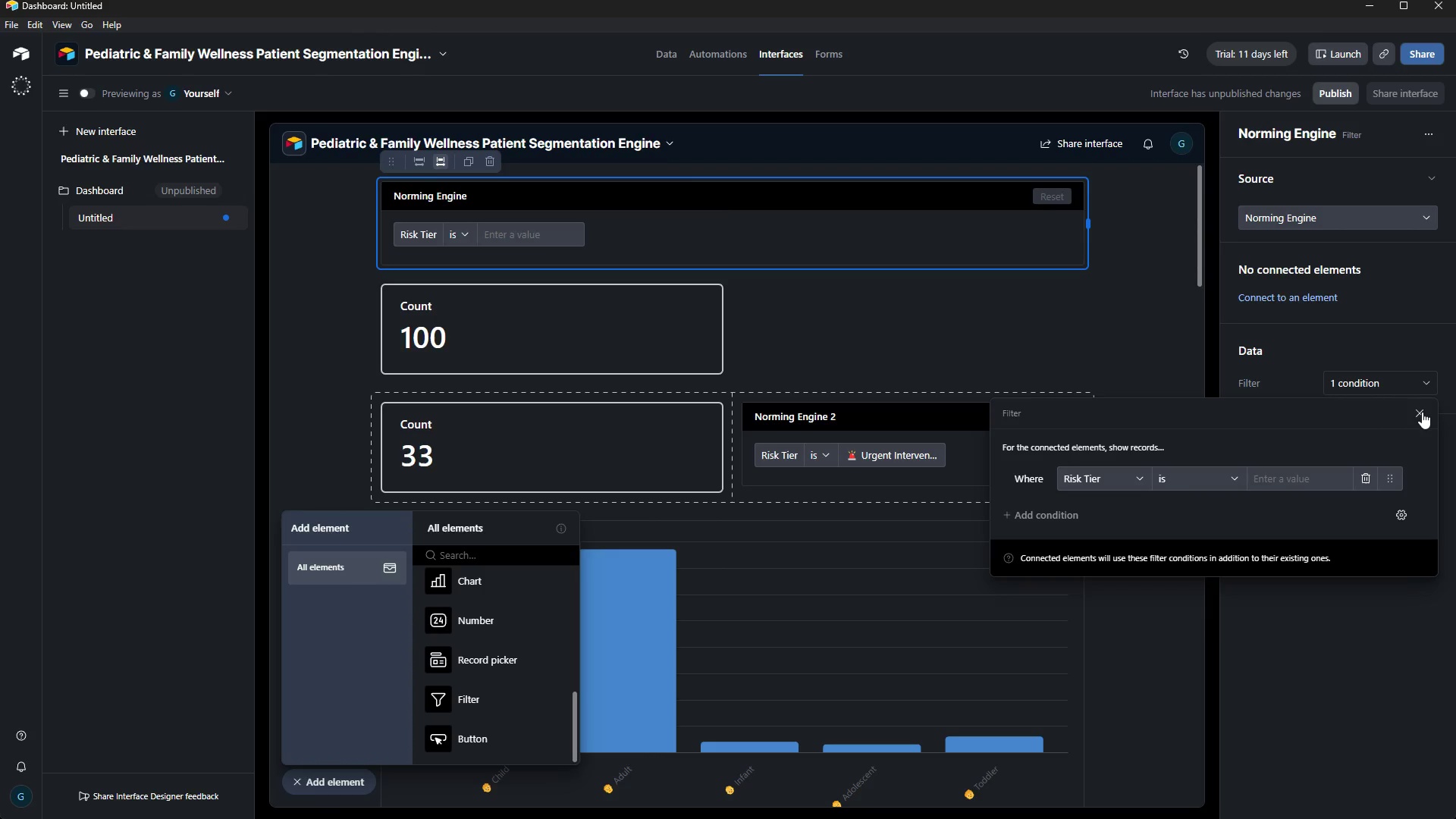 
wait(13.95)
 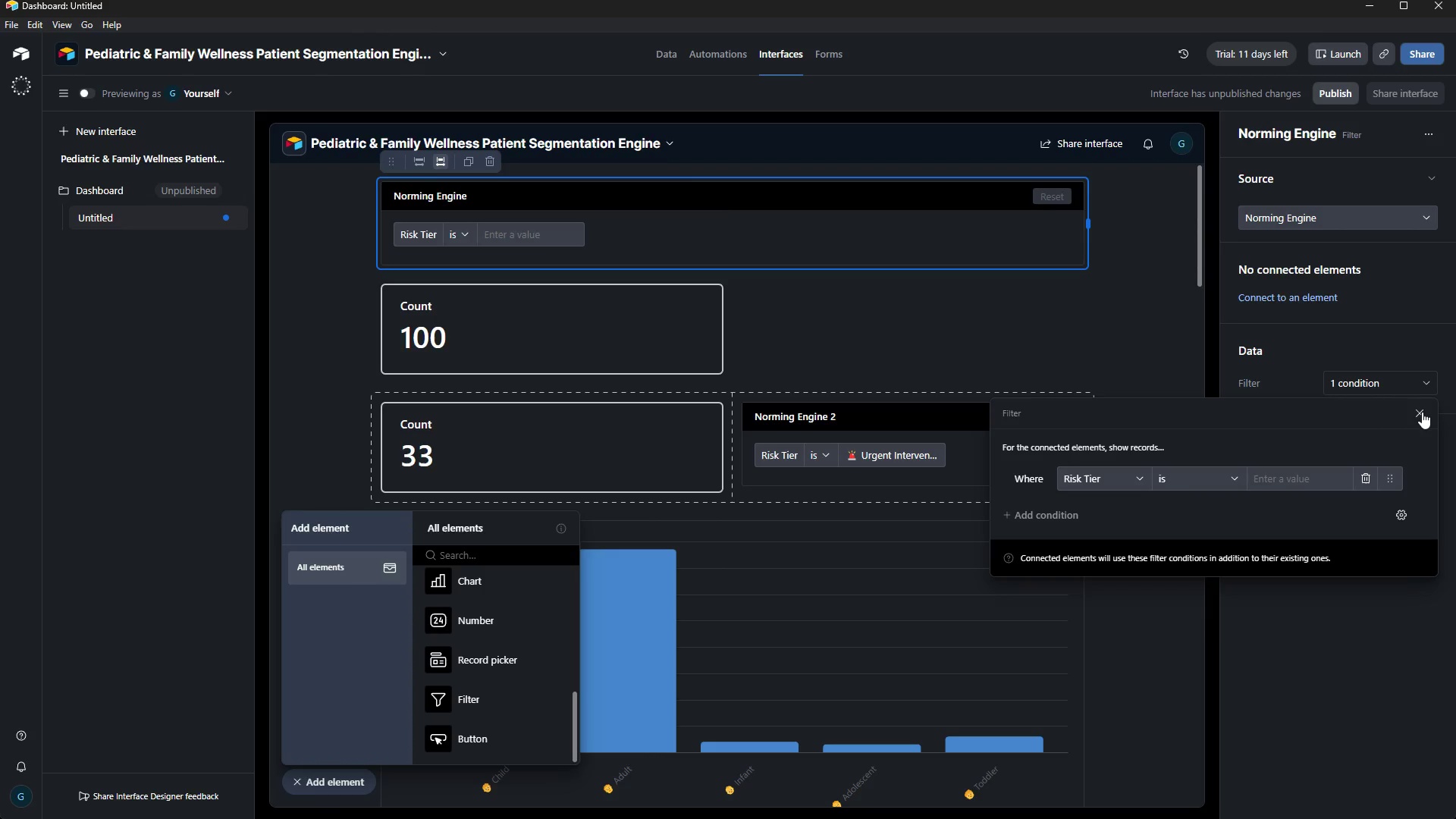 
left_click([1407, 215])
 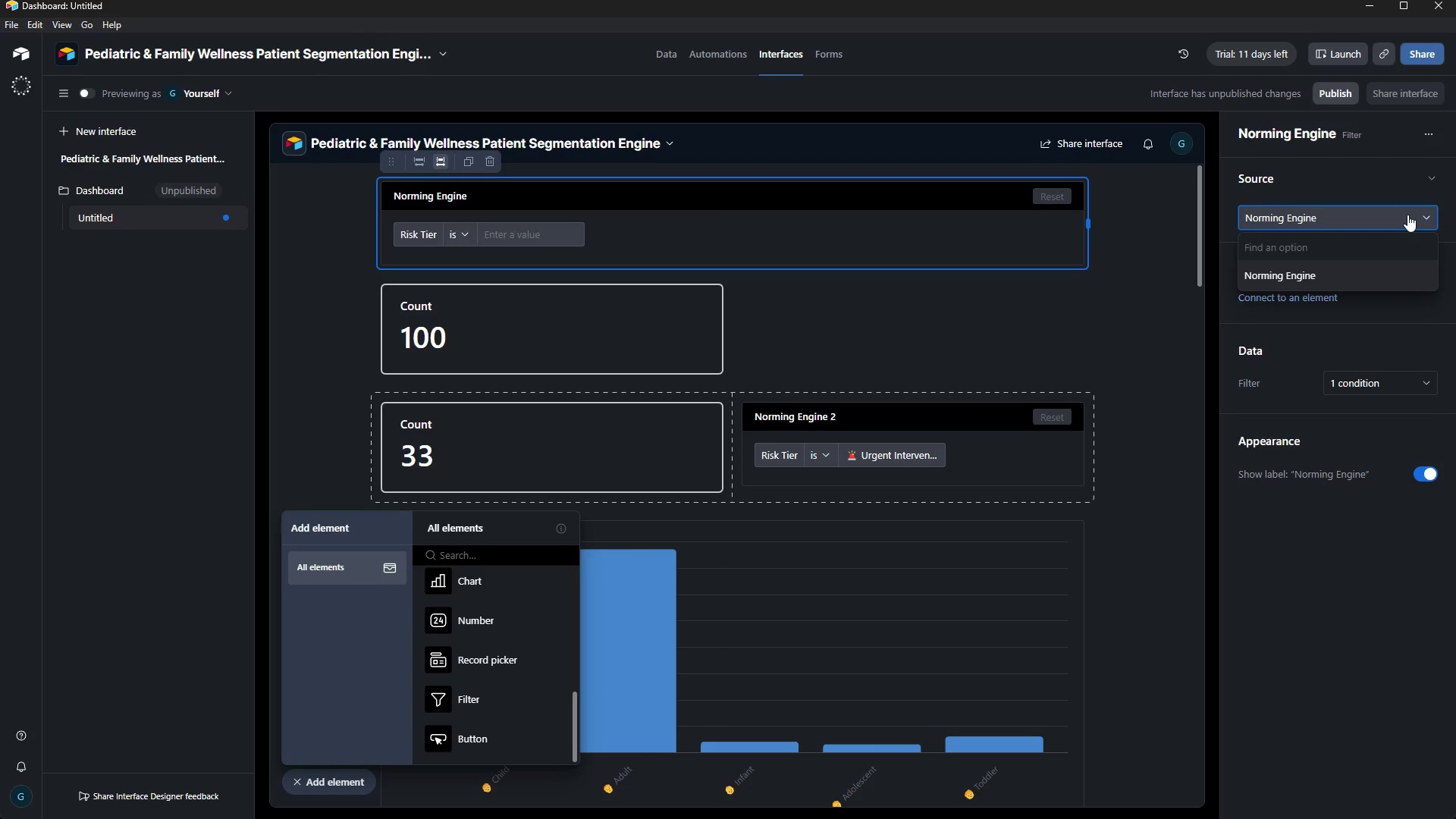 
left_click([1407, 215])
 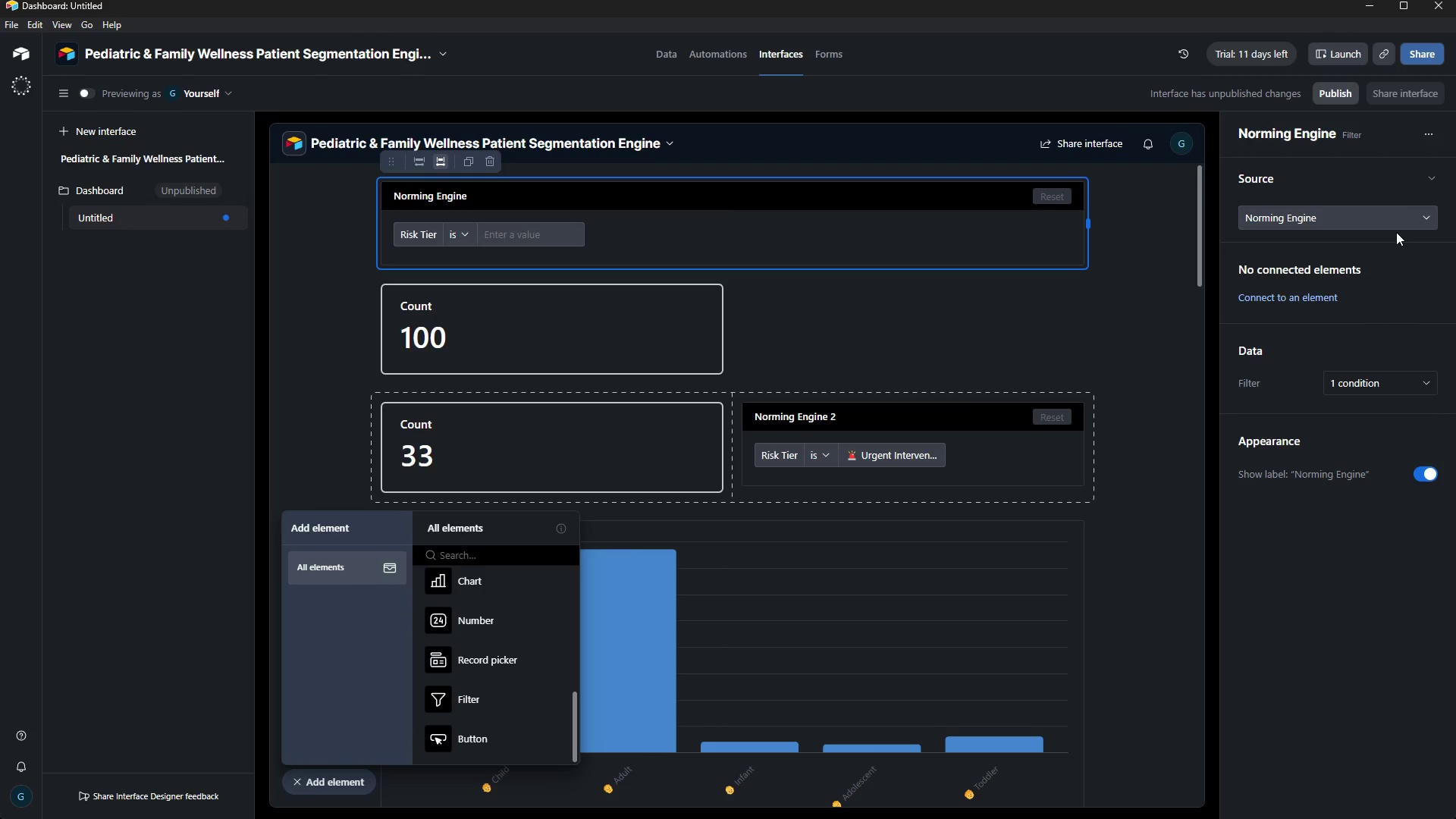 
wait(14.69)
 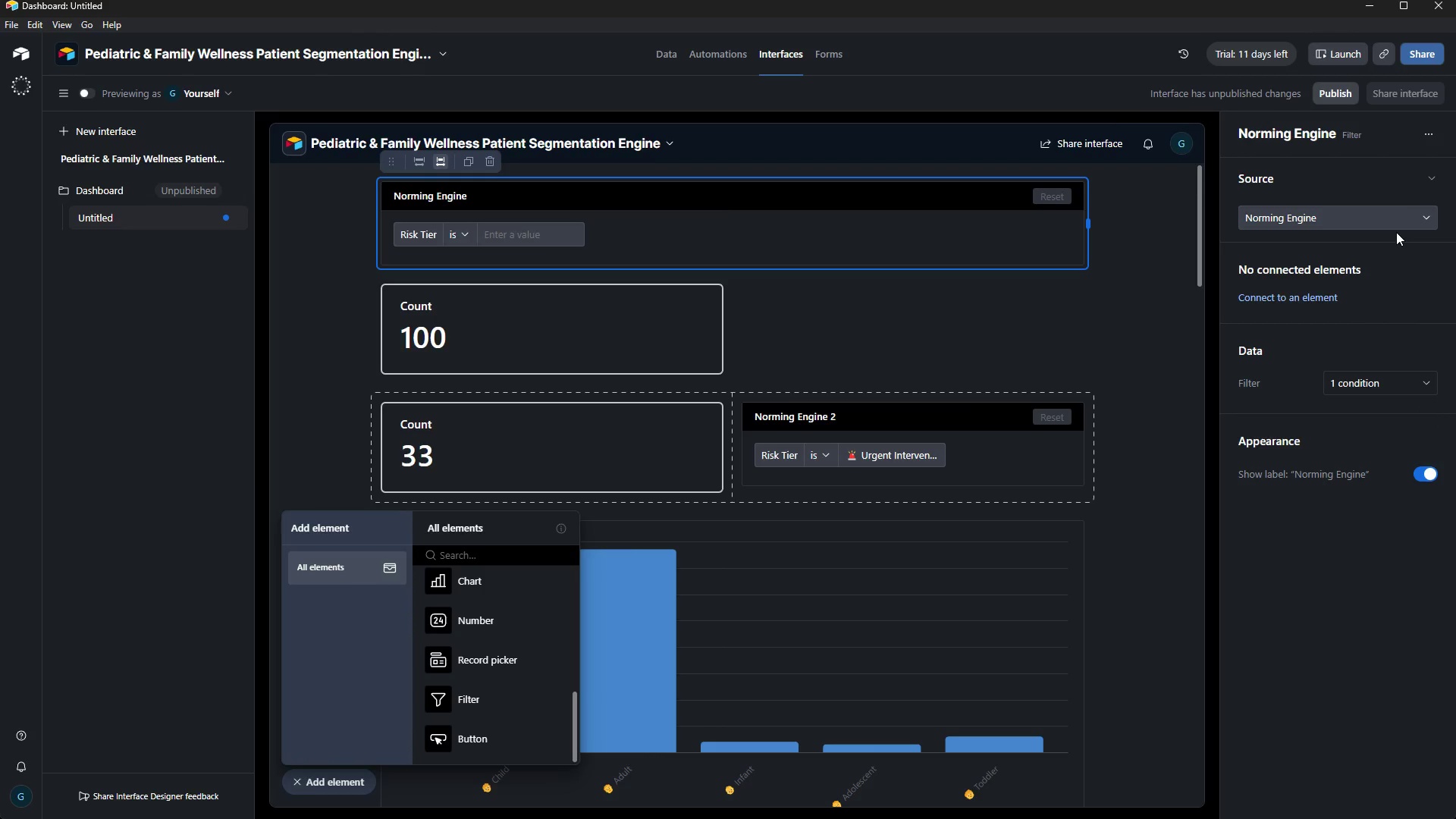 
left_click([1429, 139])
 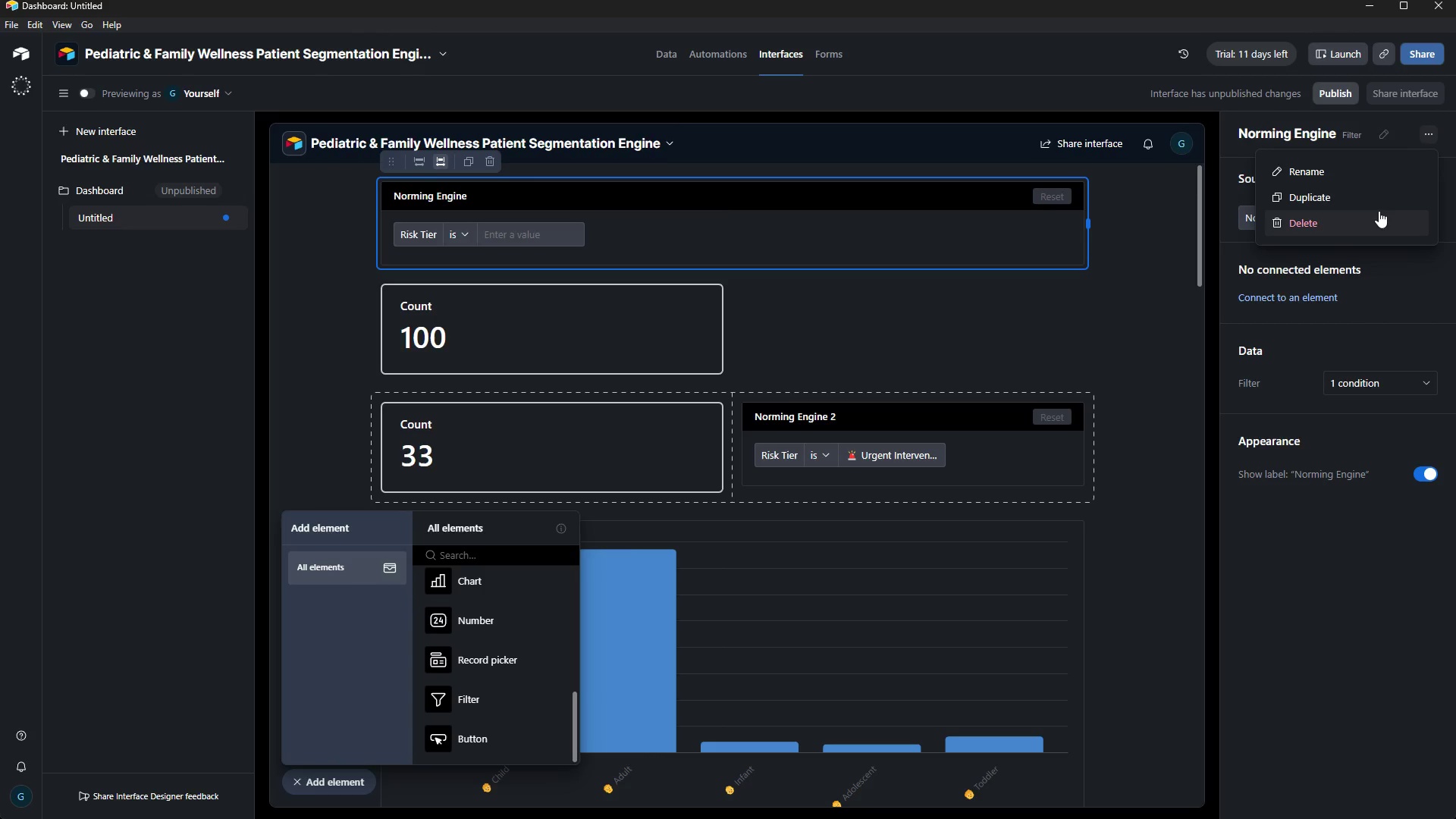 
left_click([1379, 214])
 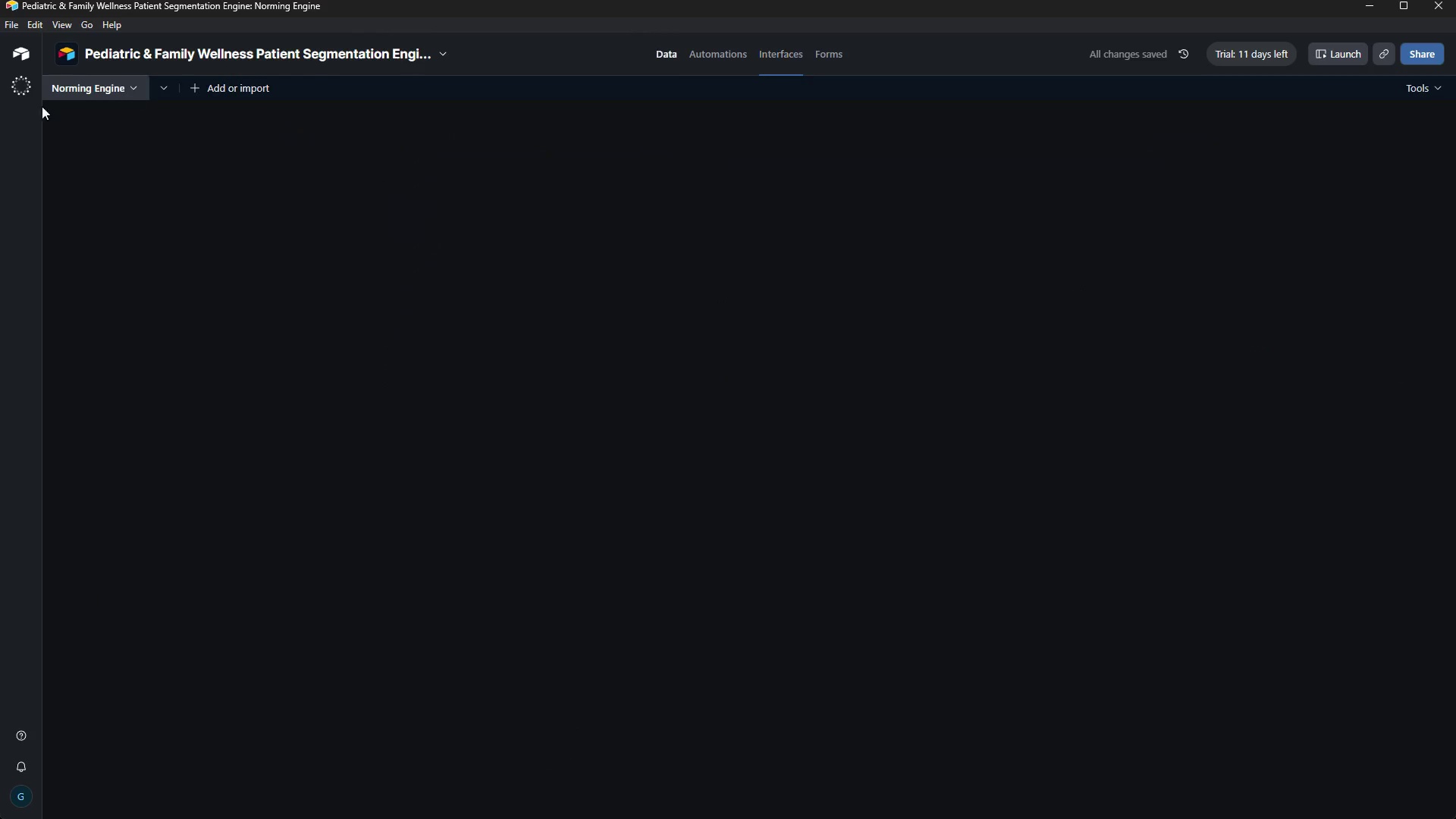 
wait(6.88)
 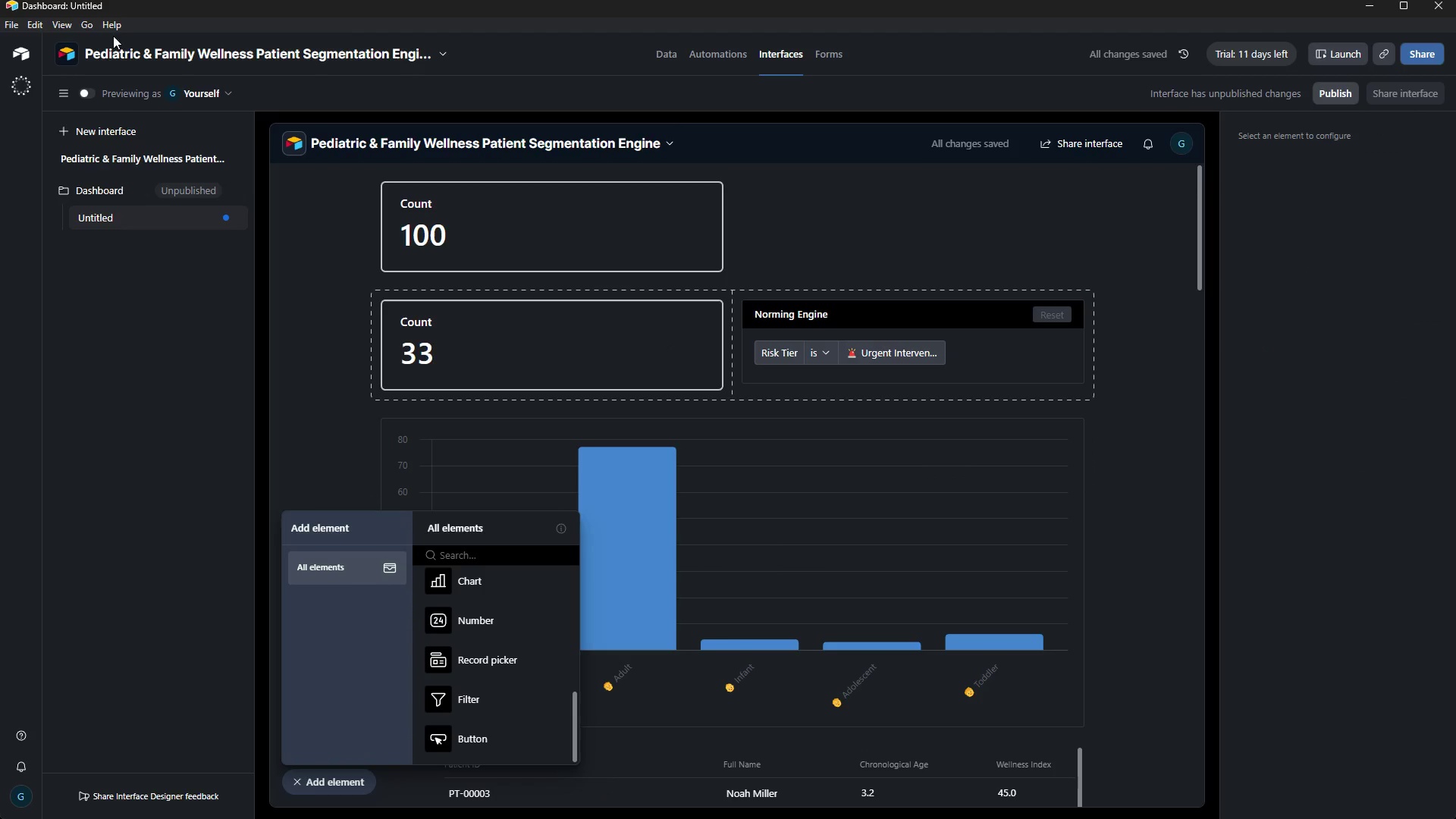 
double_click([92, 89])
 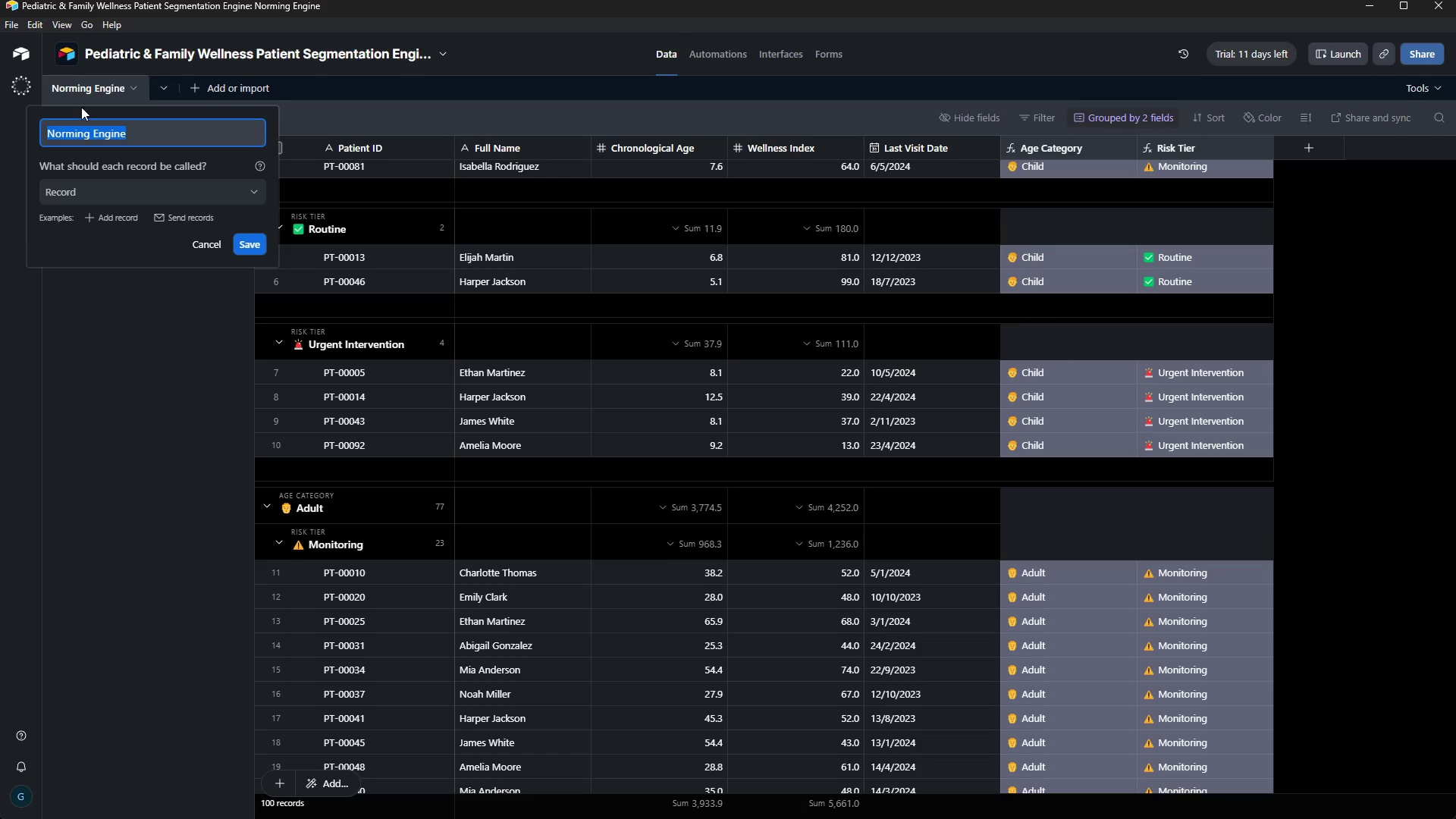 
key(Backspace)
type(Patient)
 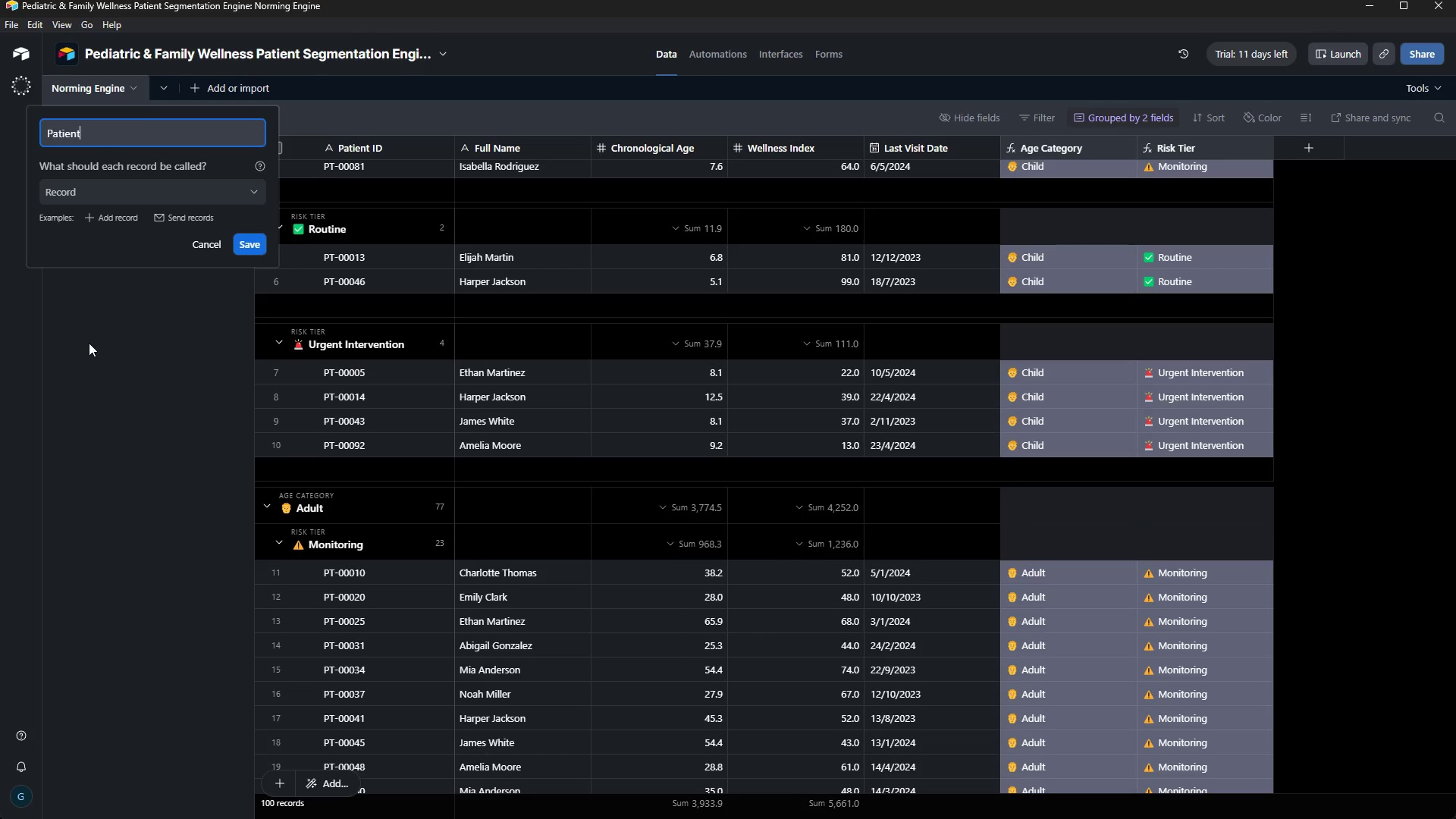 
left_click([239, 242])
 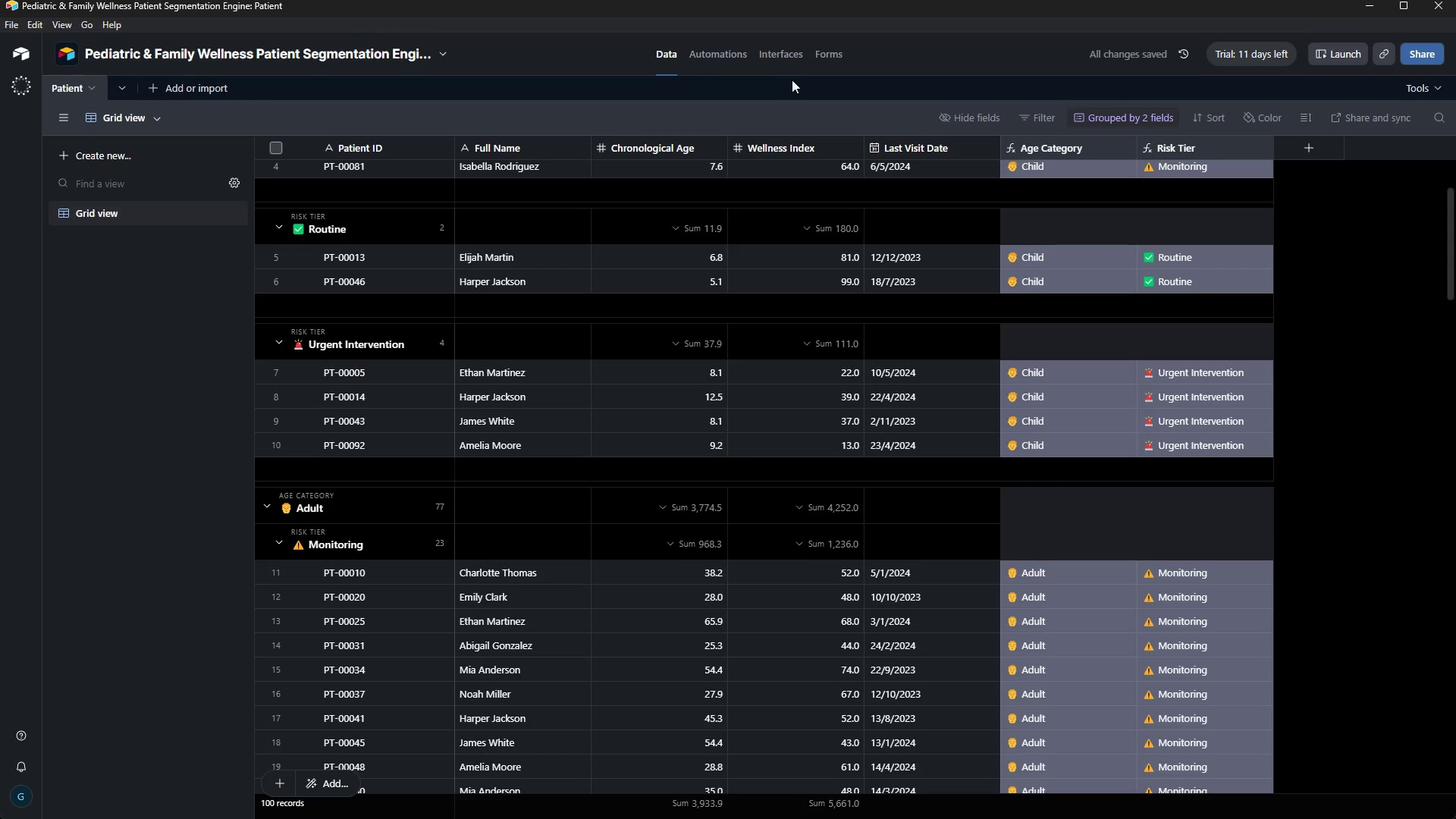 
left_click([765, 46])
 